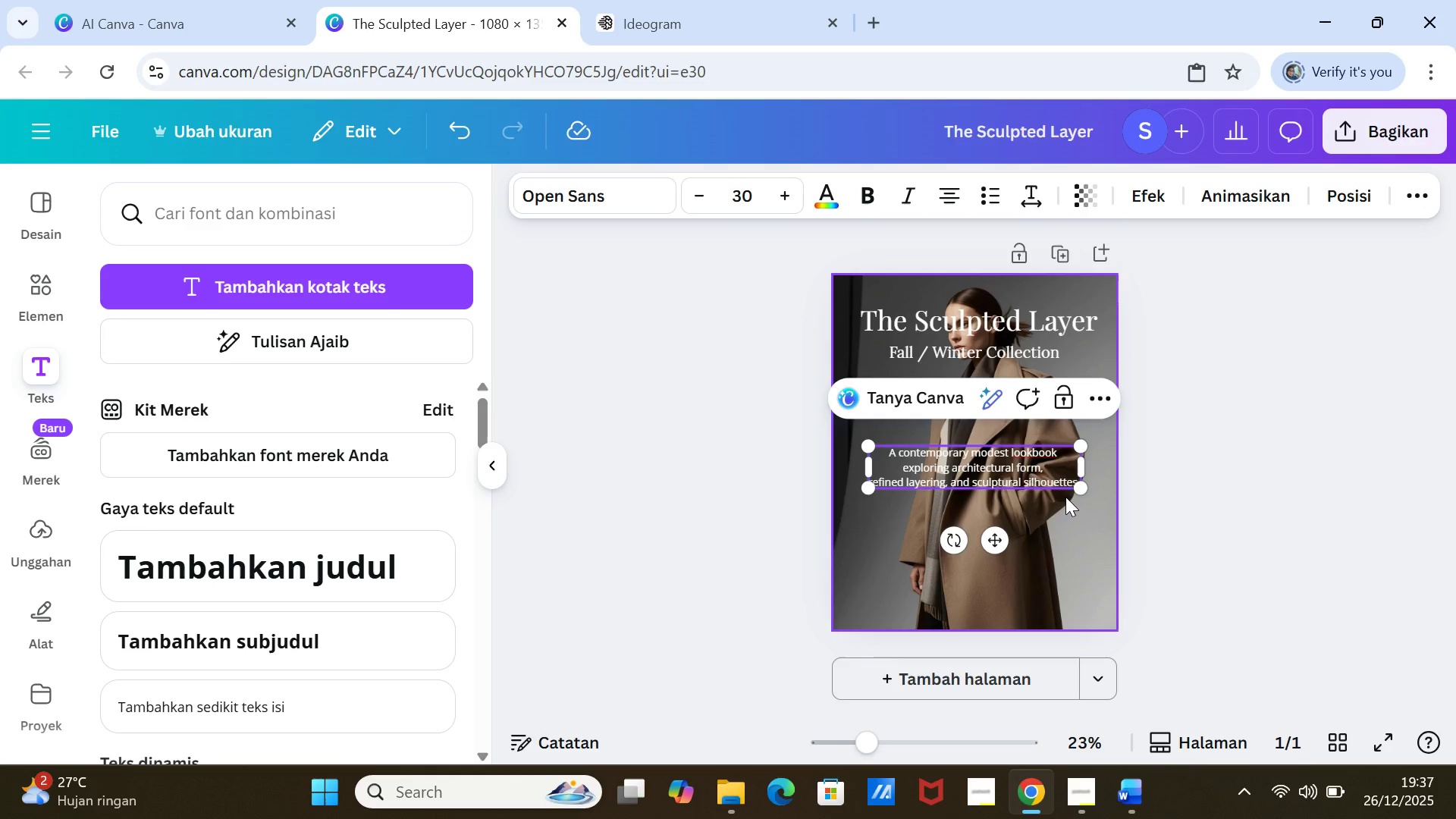 
key(Enter)
 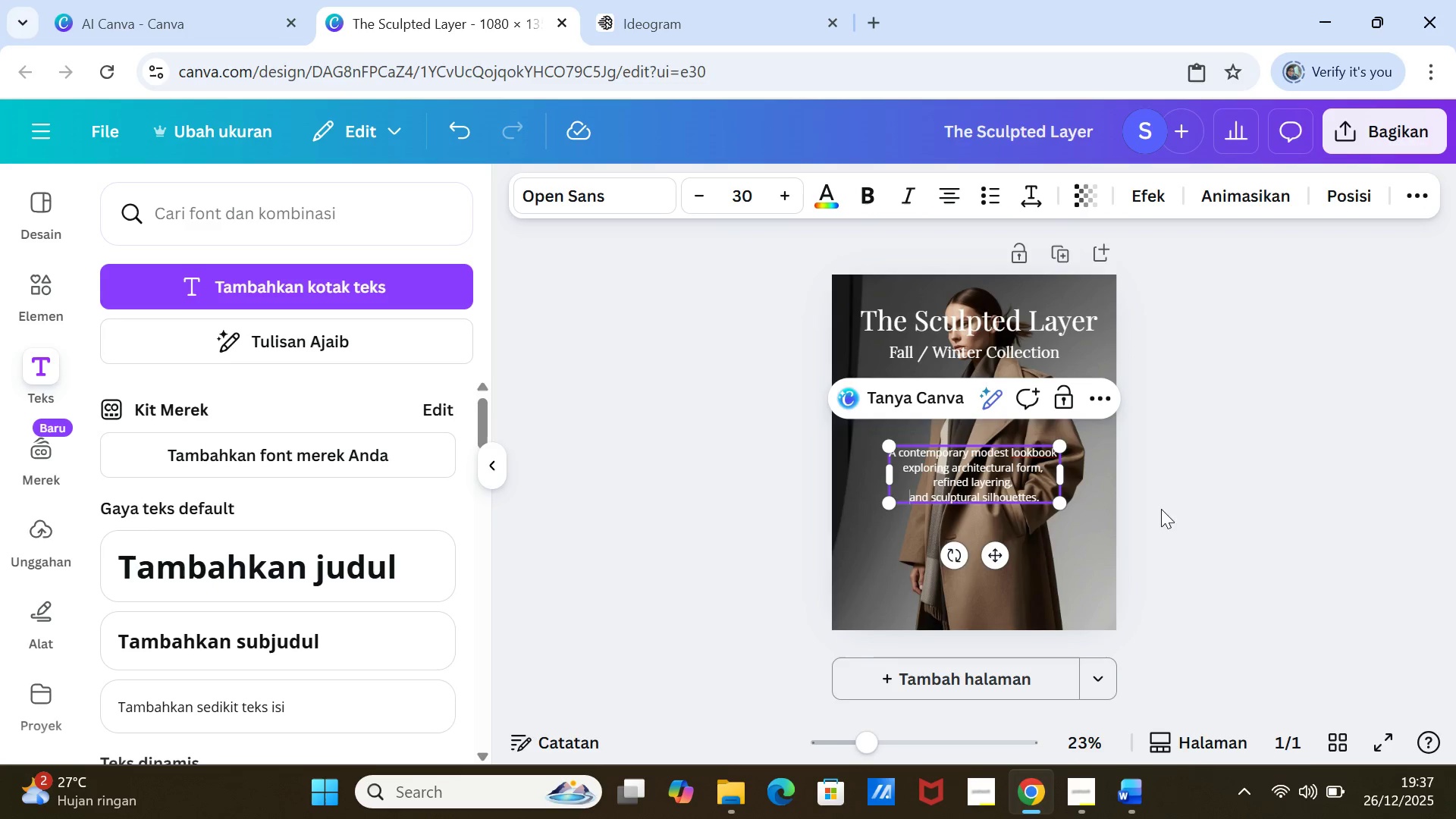 
left_click([1255, 509])
 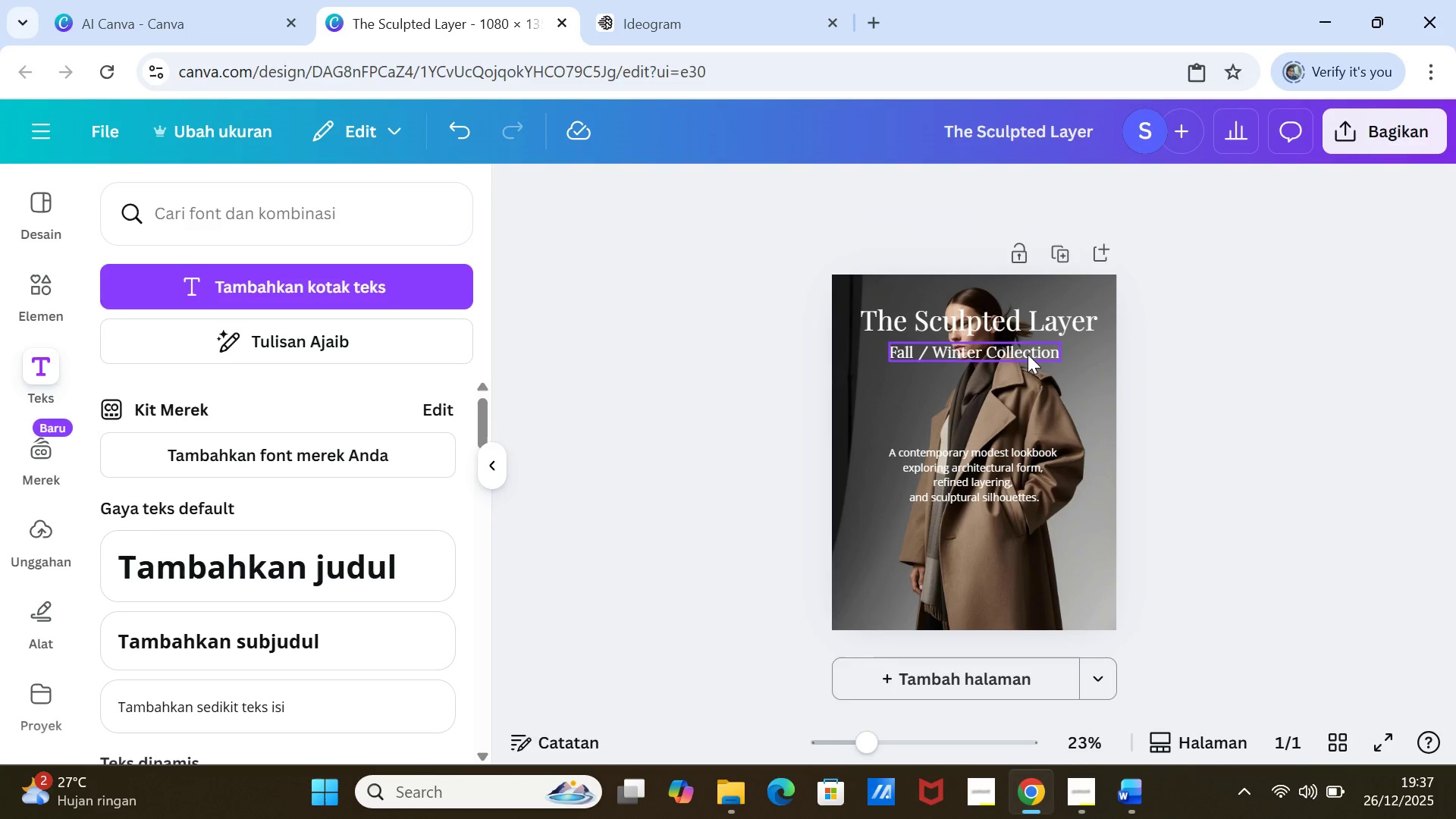 
left_click_drag(start_coordinate=[1028, 354], to_coordinate=[1033, 398])
 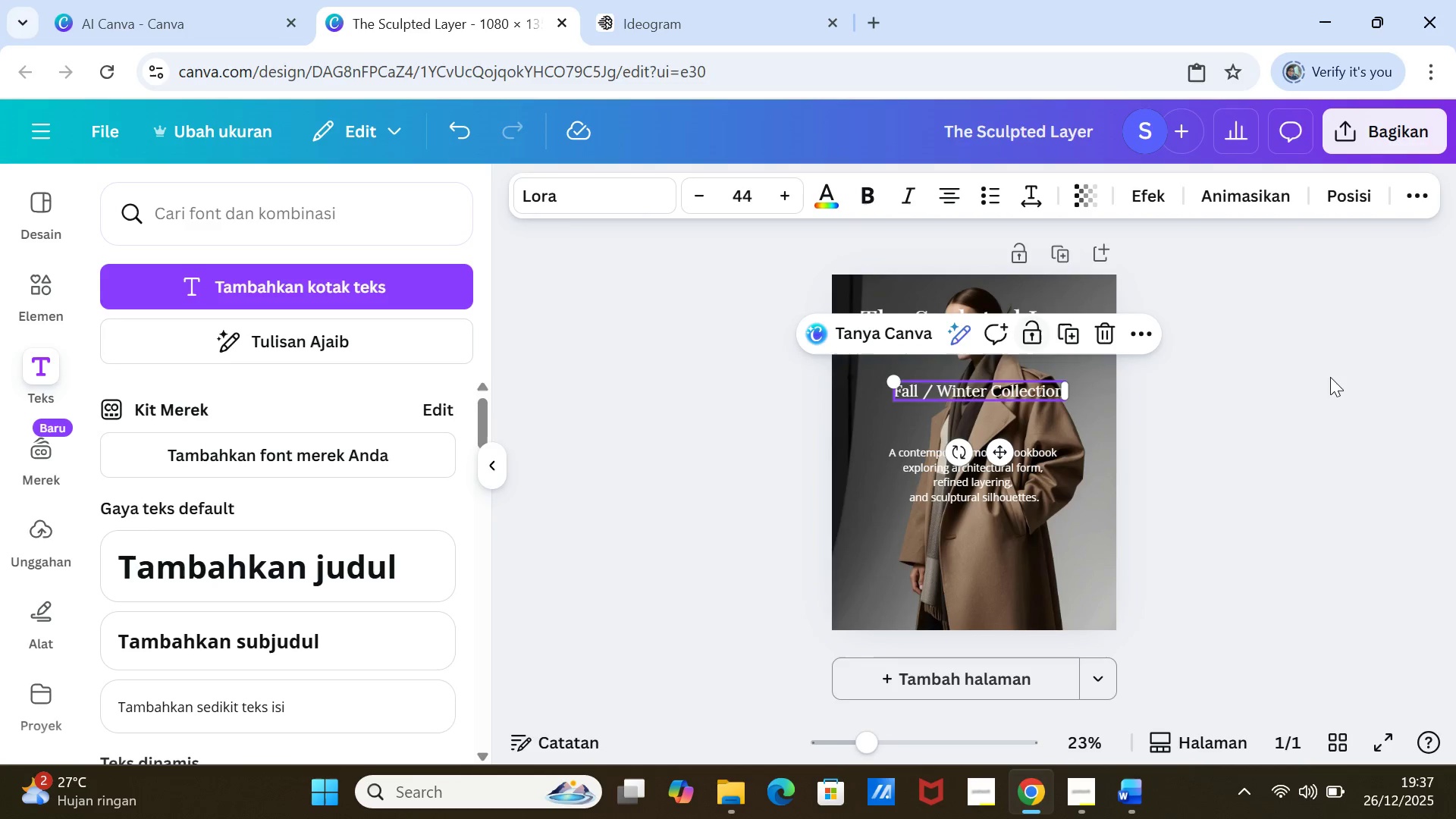 
left_click_drag(start_coordinate=[1330, 380], to_coordinate=[1331, 376])
 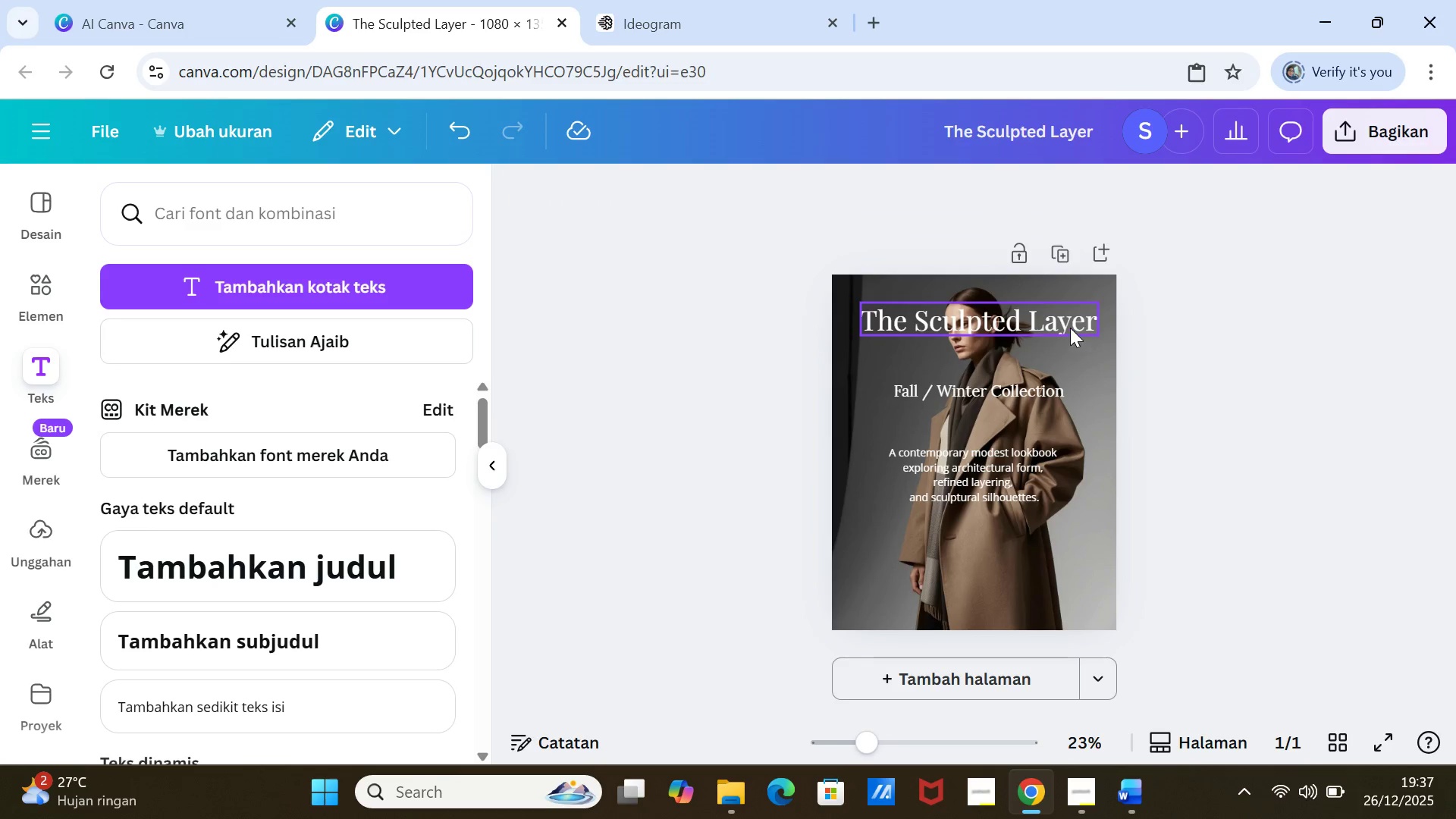 
left_click_drag(start_coordinate=[1069, 325], to_coordinate=[1071, 344])
 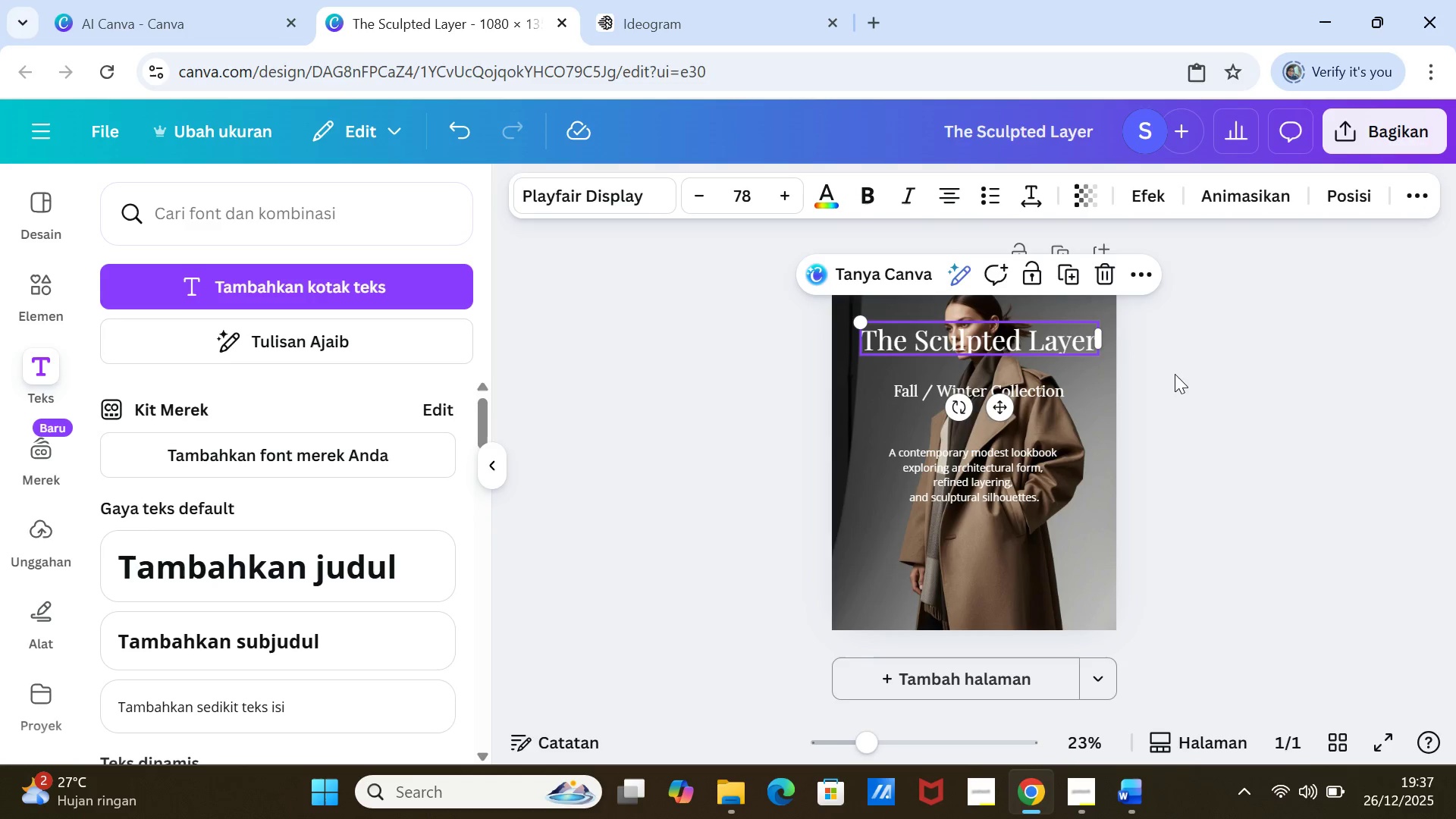 
left_click([1181, 375])
 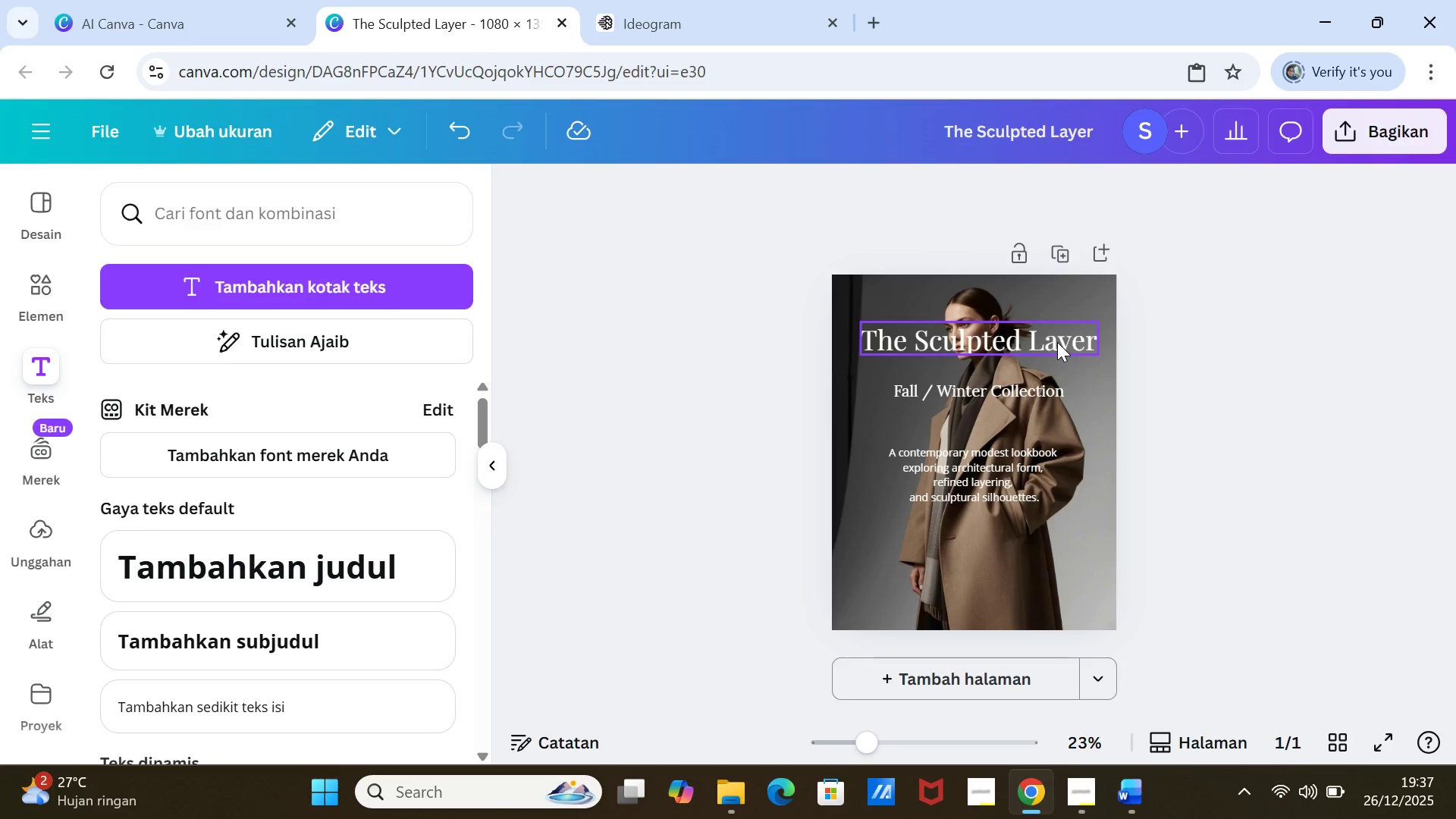 
left_click([1057, 342])
 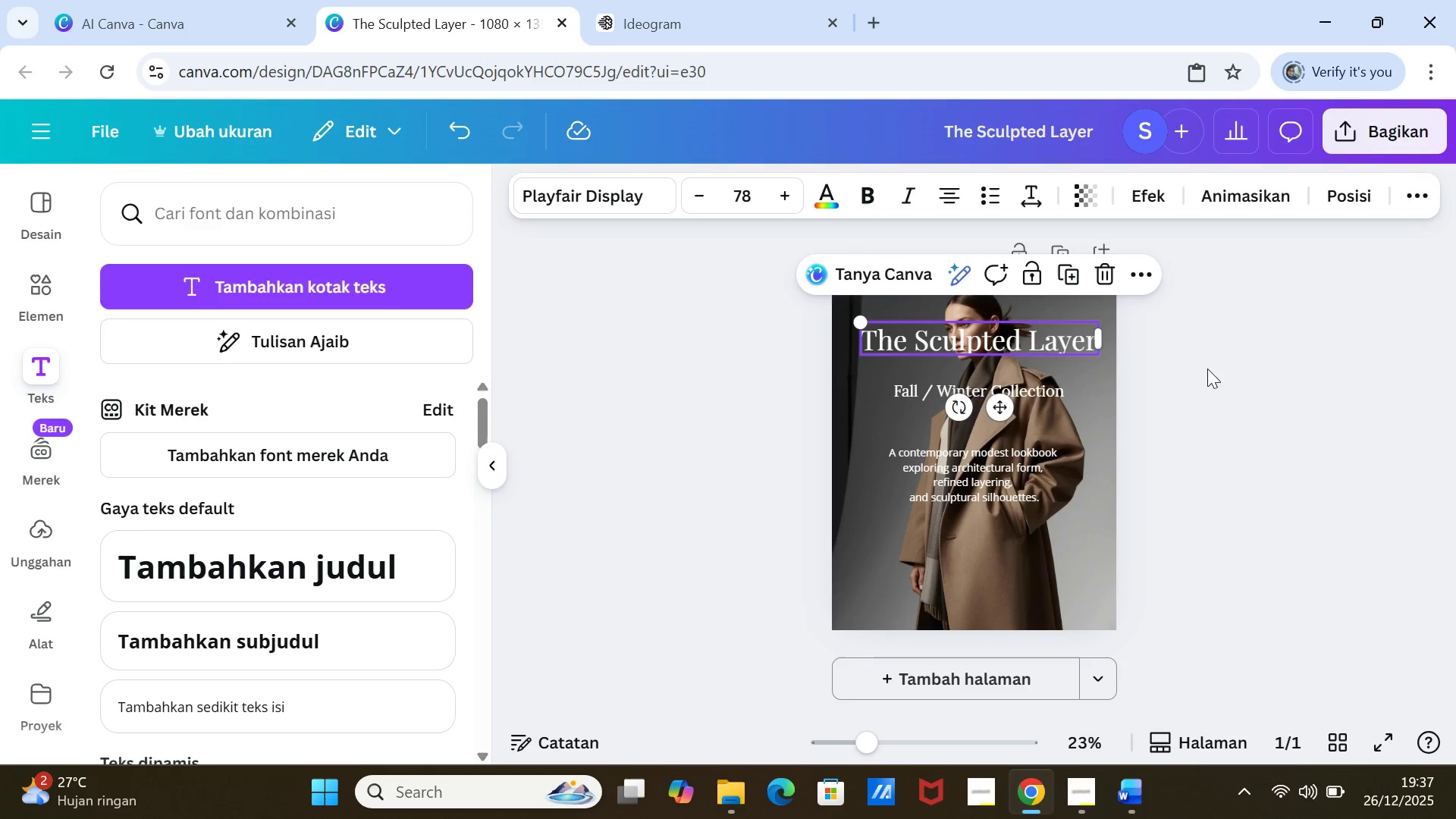 
left_click([1209, 369])
 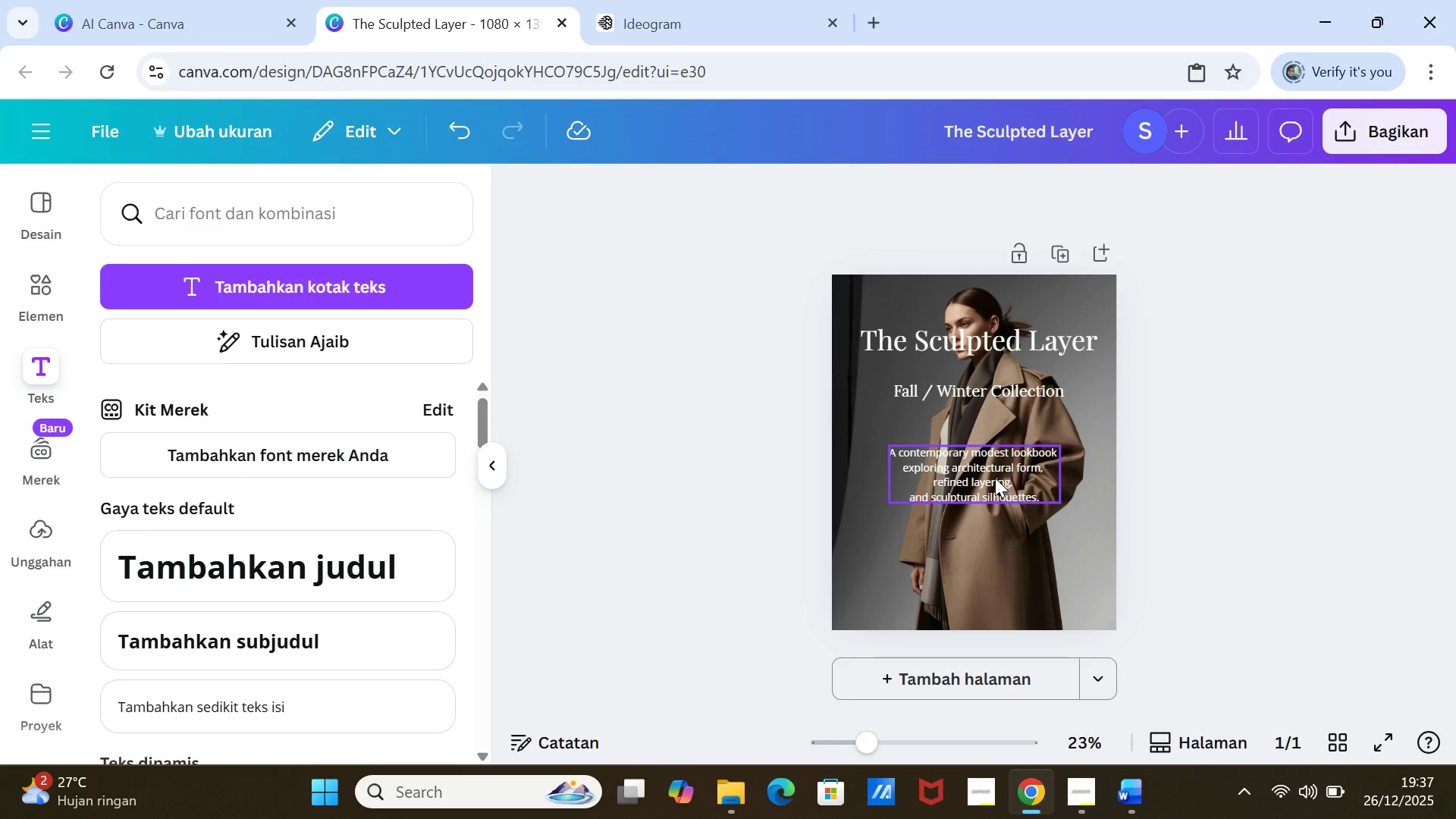 
left_click_drag(start_coordinate=[995, 478], to_coordinate=[996, 516])
 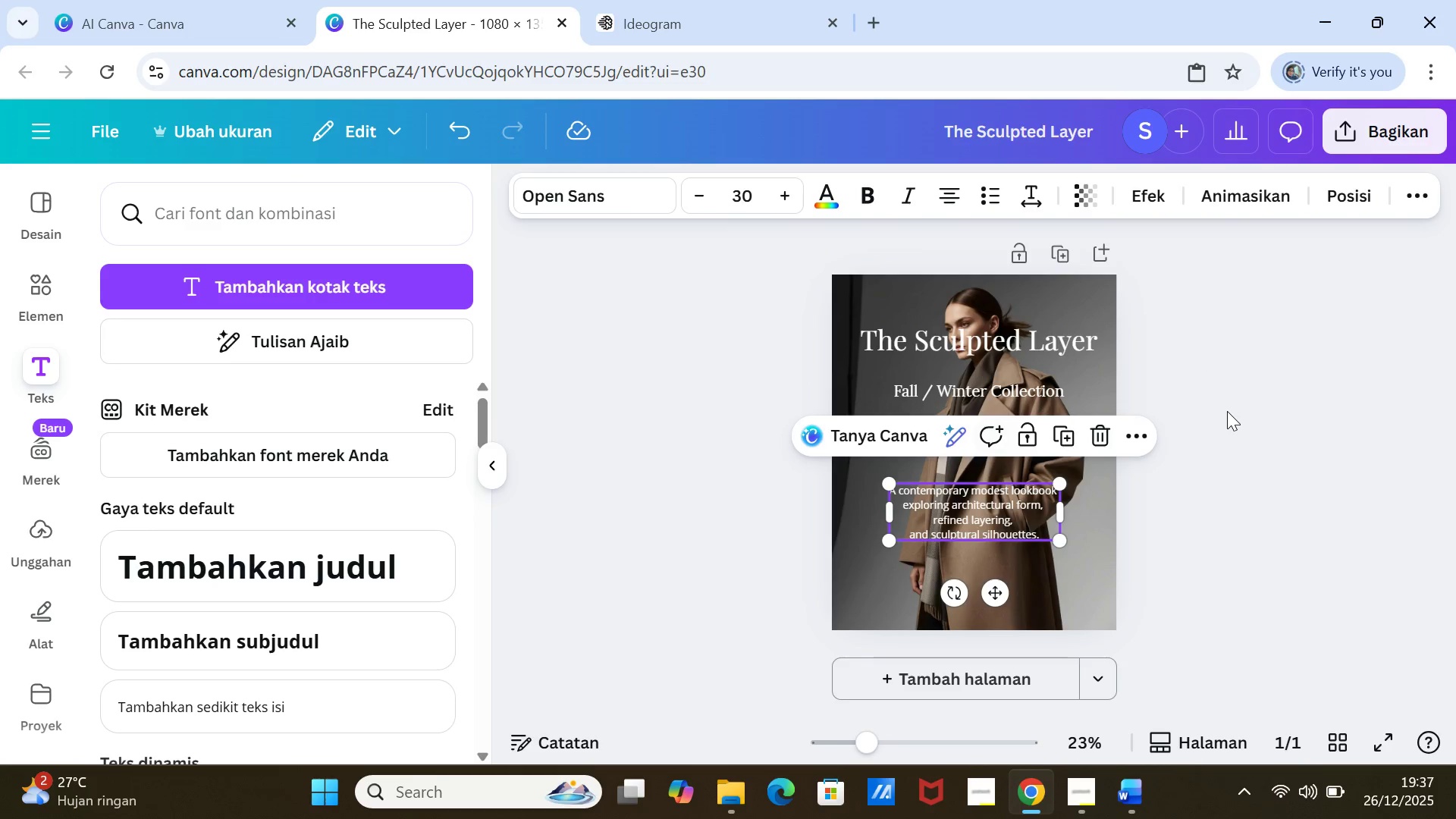 
left_click([1227, 411])
 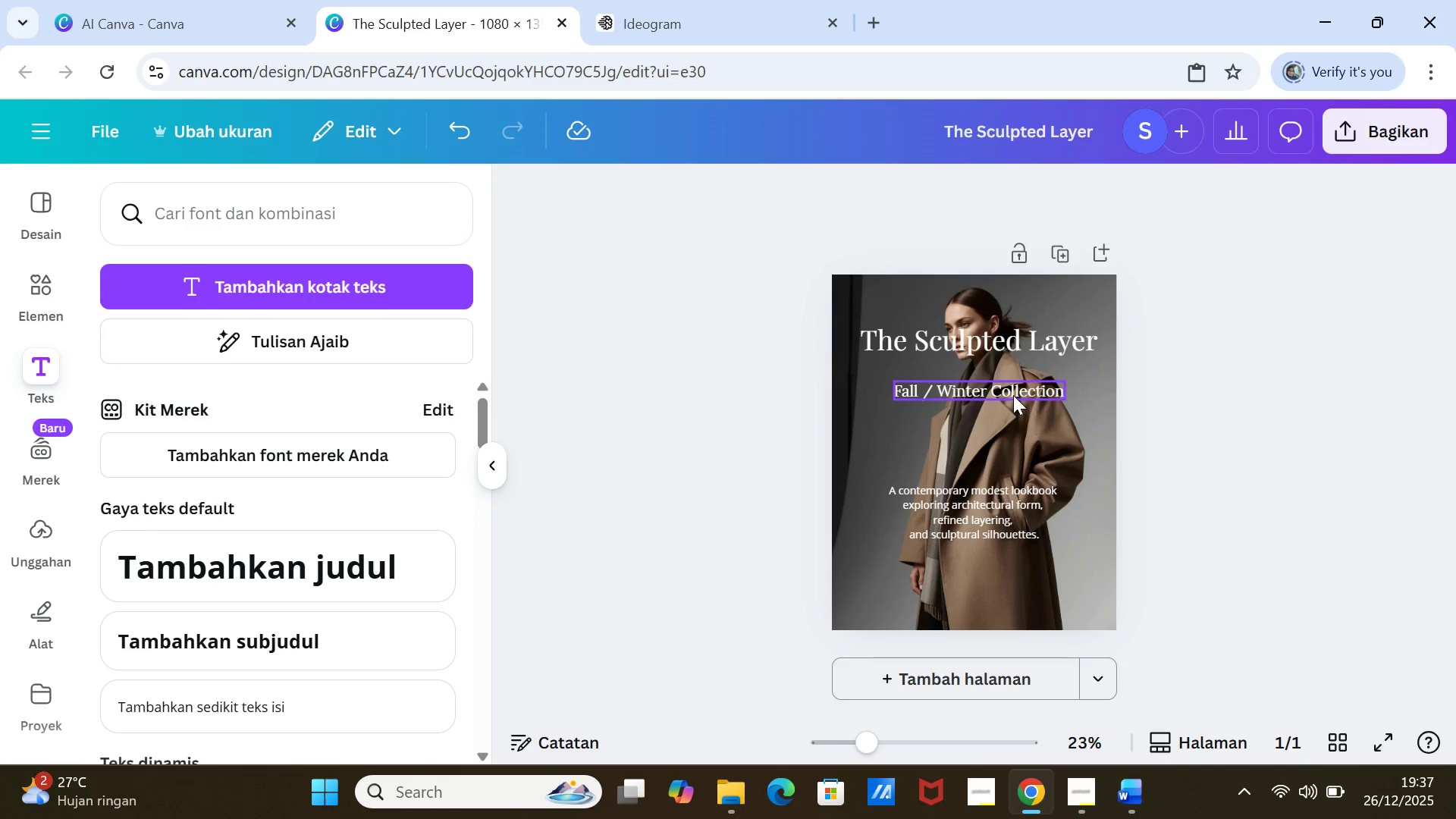 
left_click_drag(start_coordinate=[1013, 395], to_coordinate=[1013, 428])
 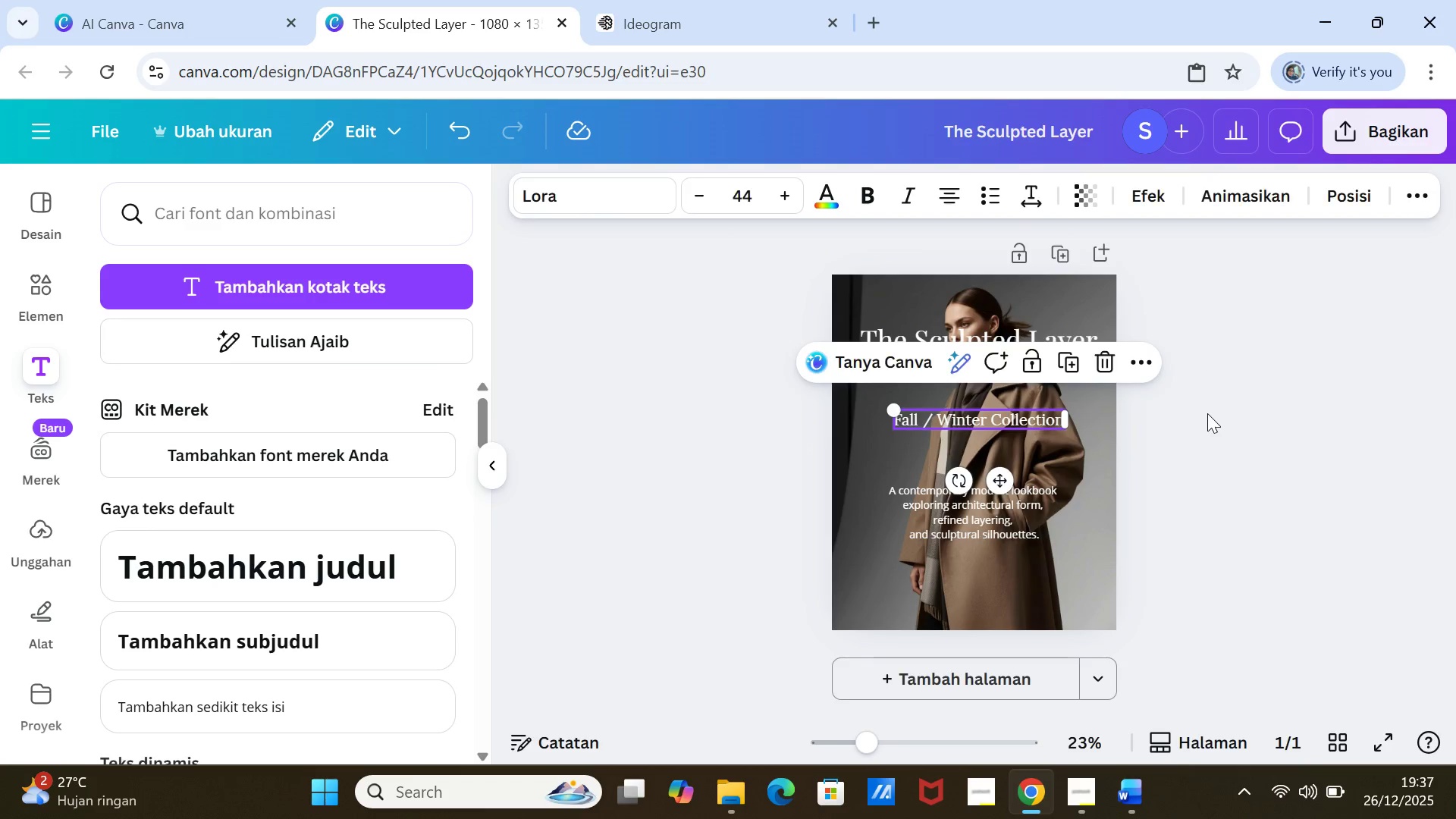 
left_click([1207, 413])
 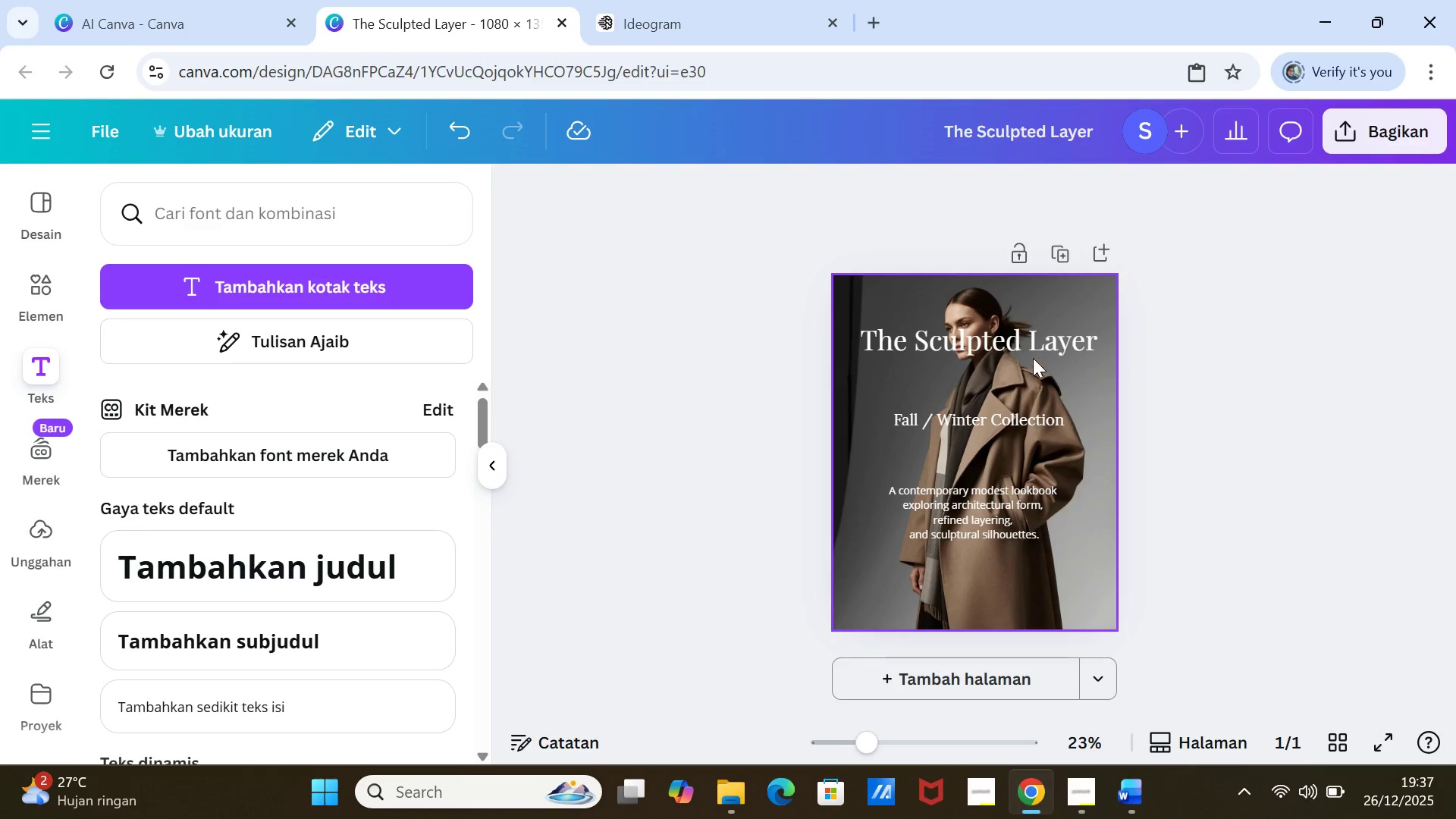 
left_click([1033, 345])
 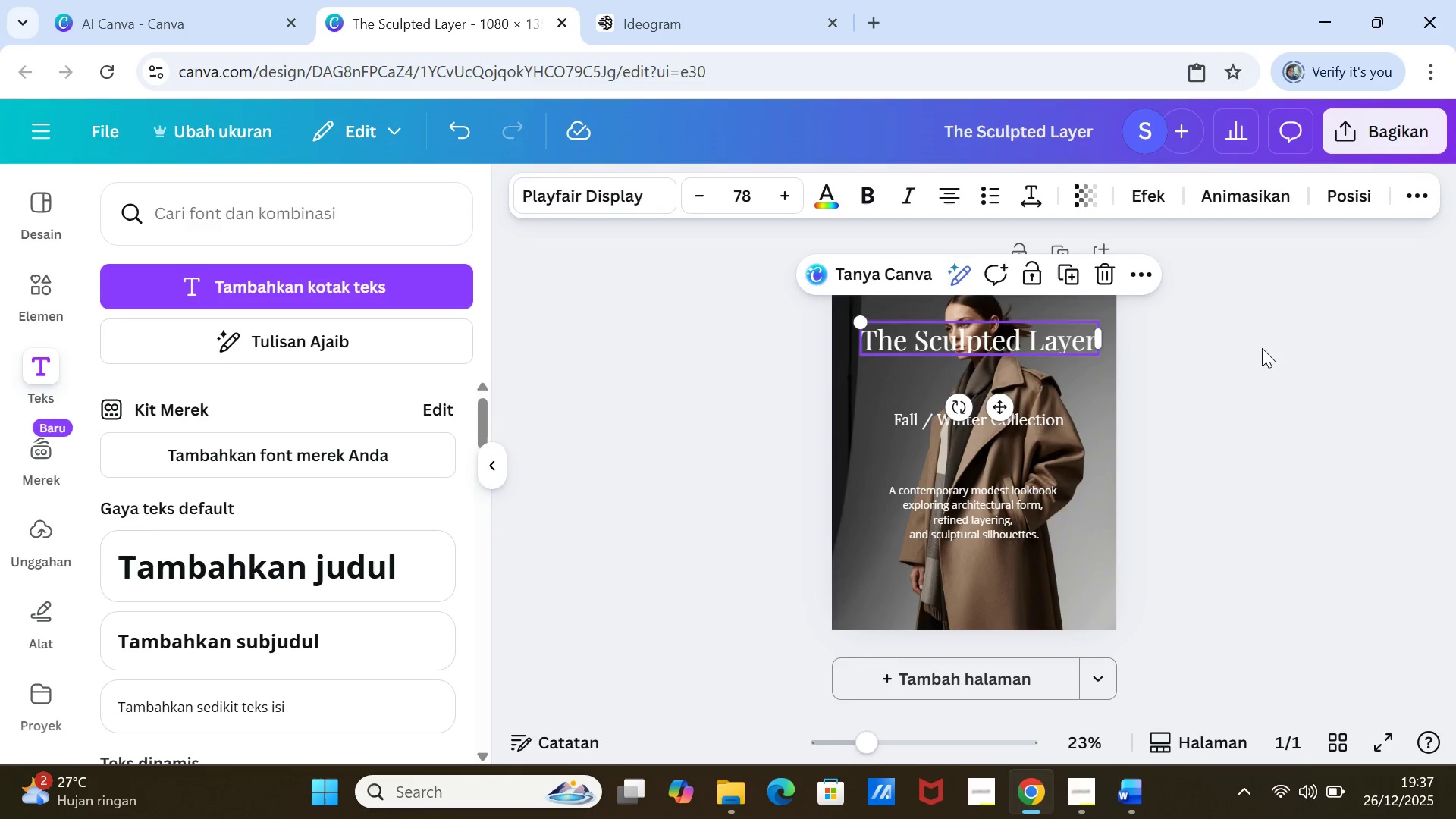 
left_click([1262, 348])
 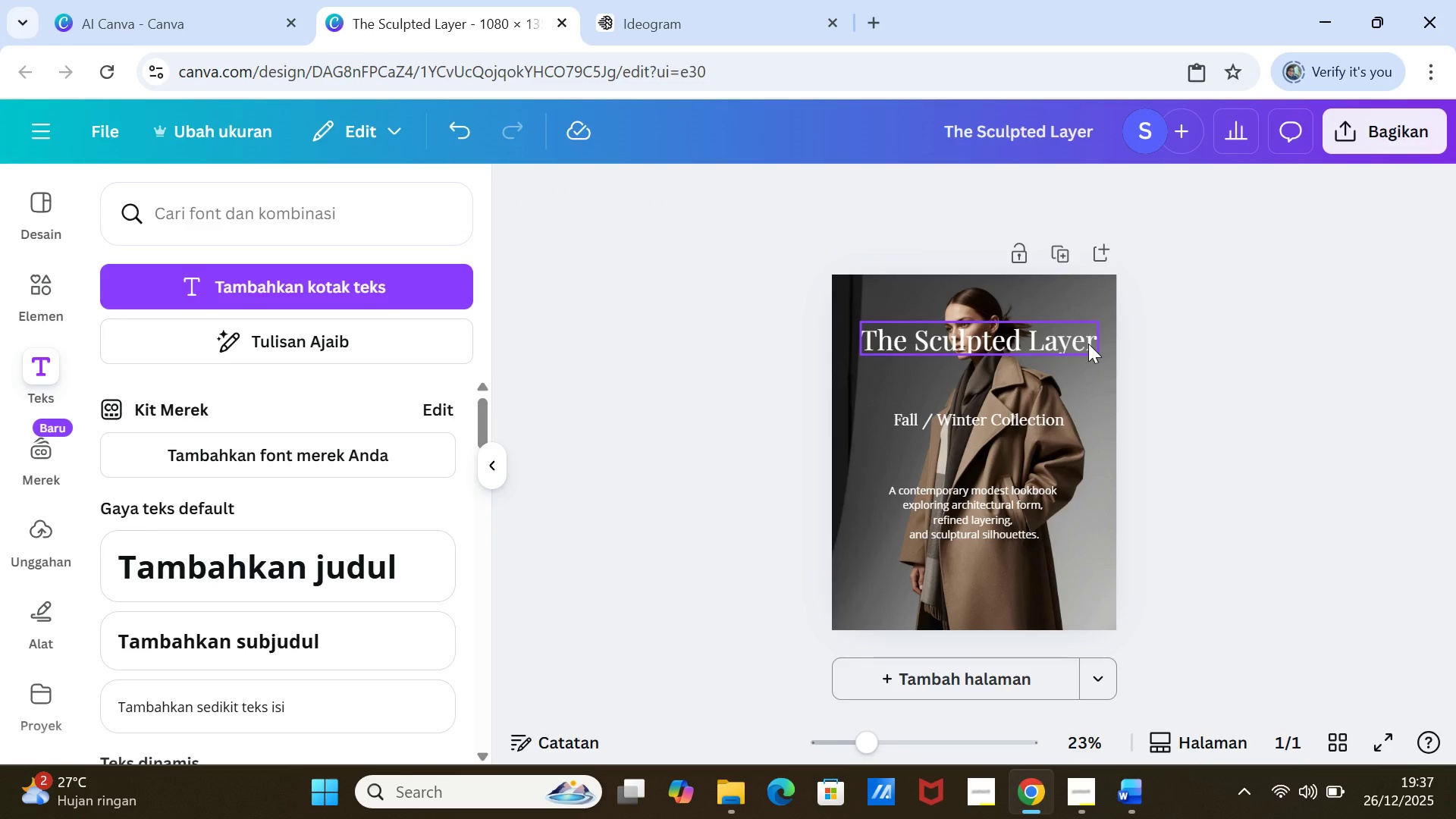 
wait(6.56)
 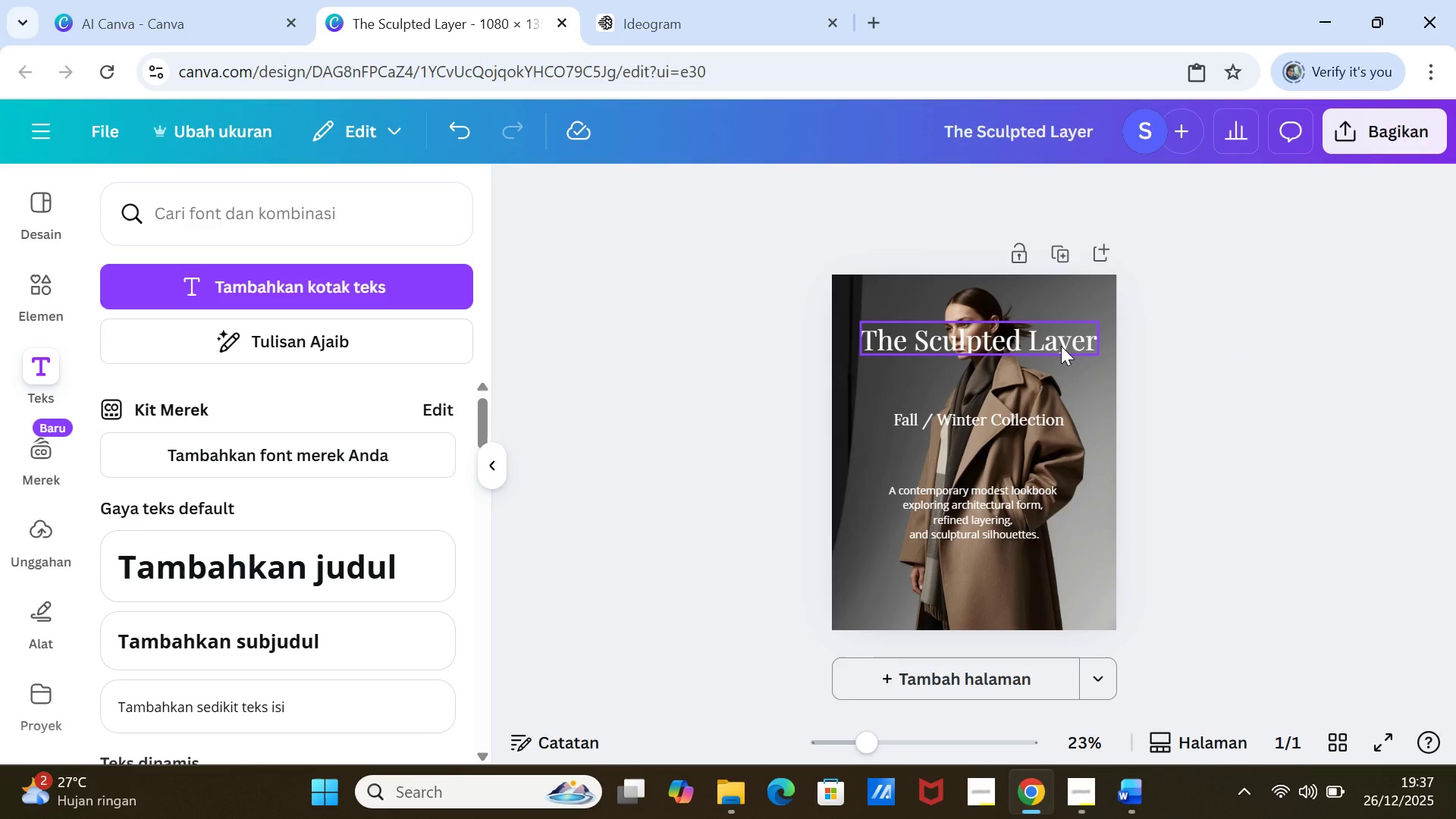 
double_click([1088, 344])
 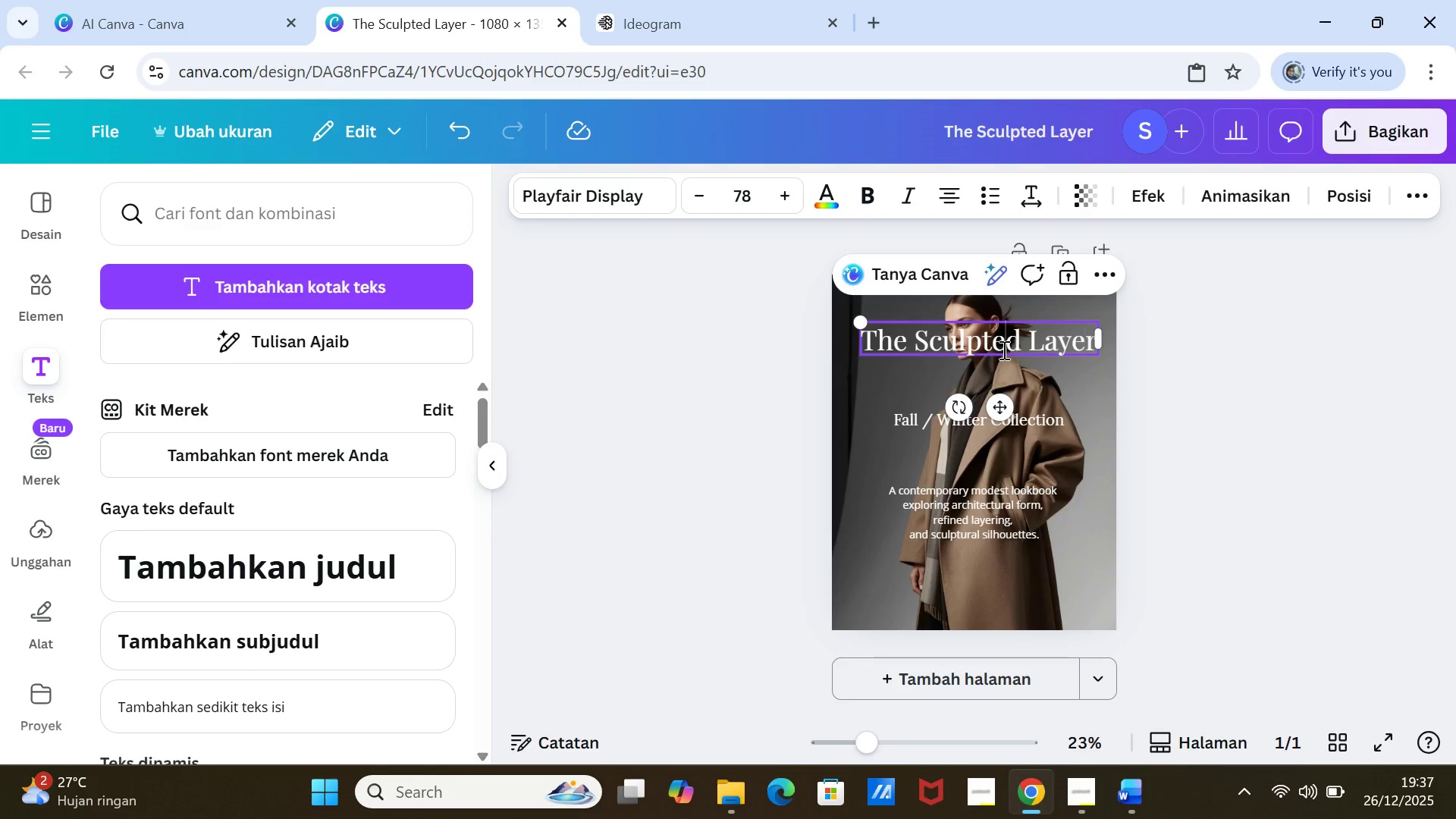 
double_click([1003, 350])
 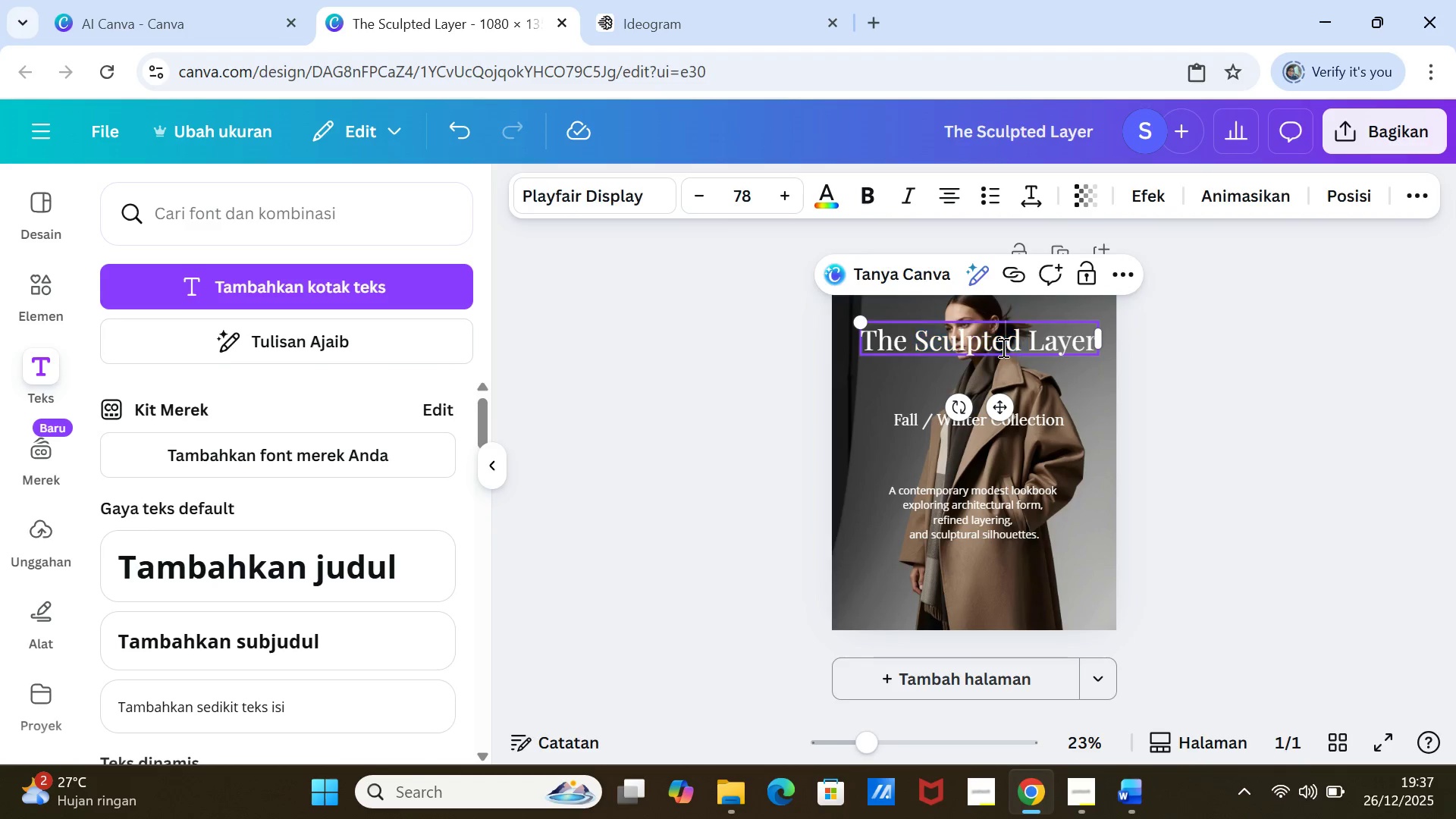 
triple_click([1002, 347])
 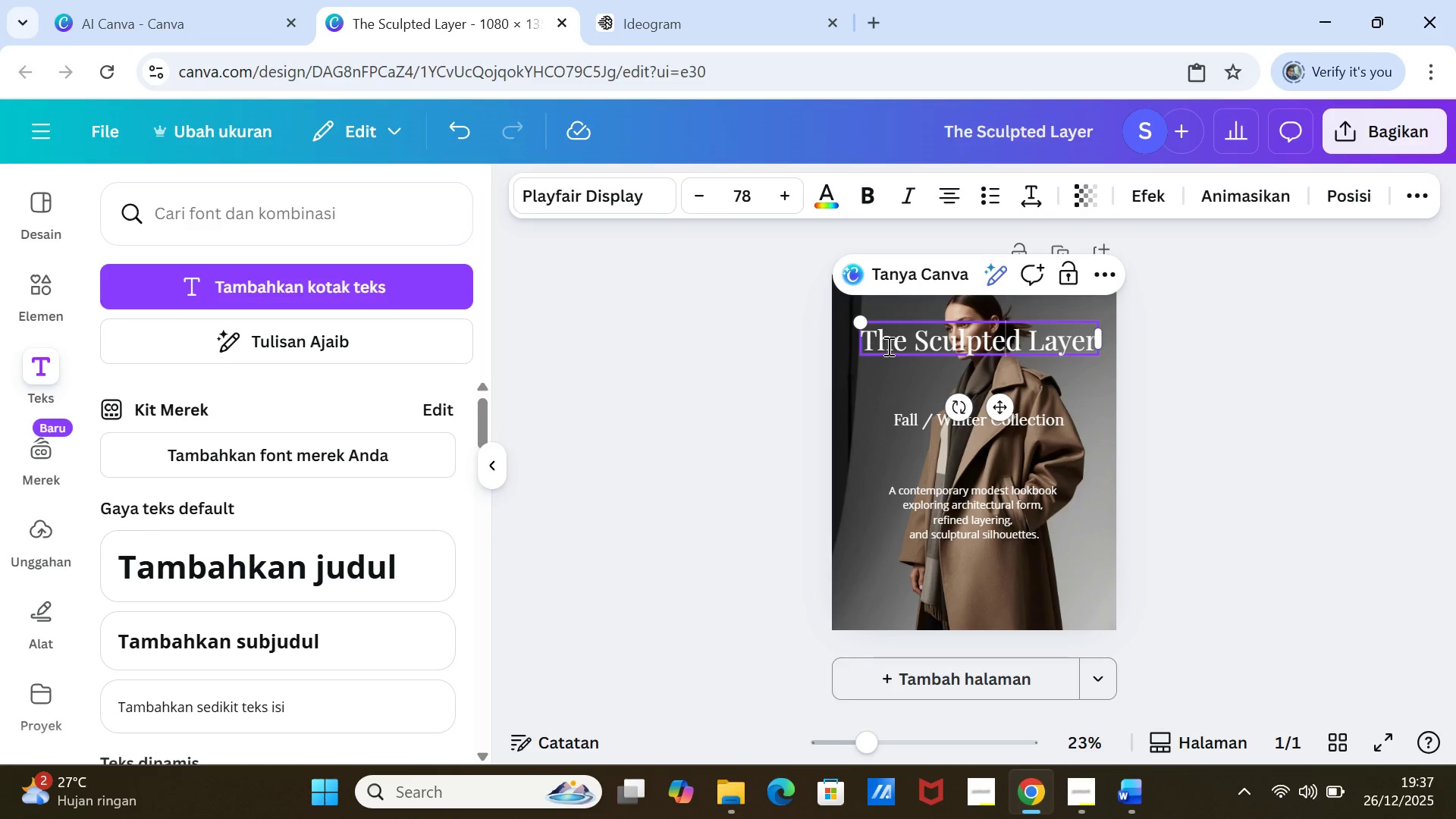 
double_click([887, 346])
 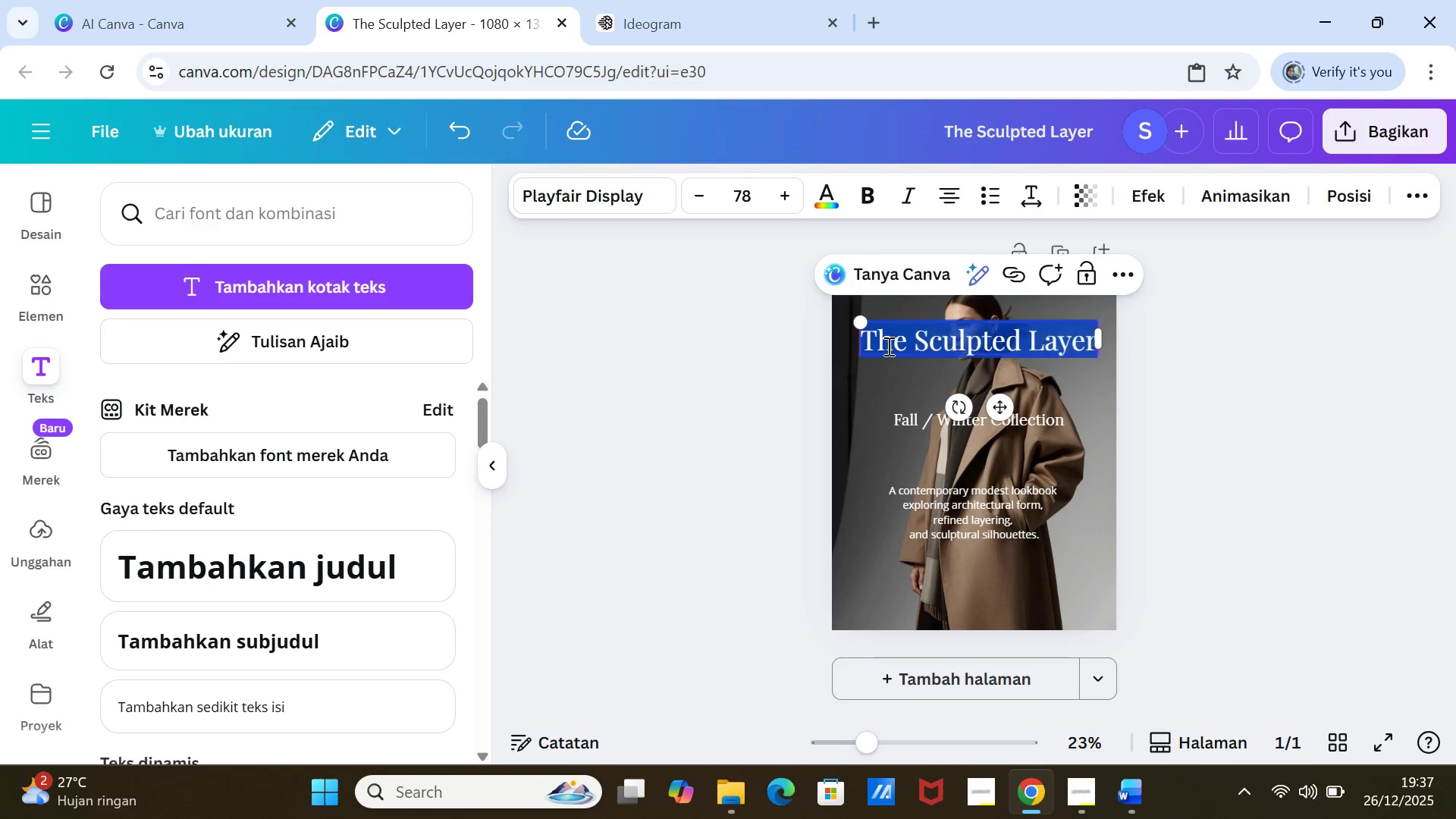 
triple_click([887, 346])
 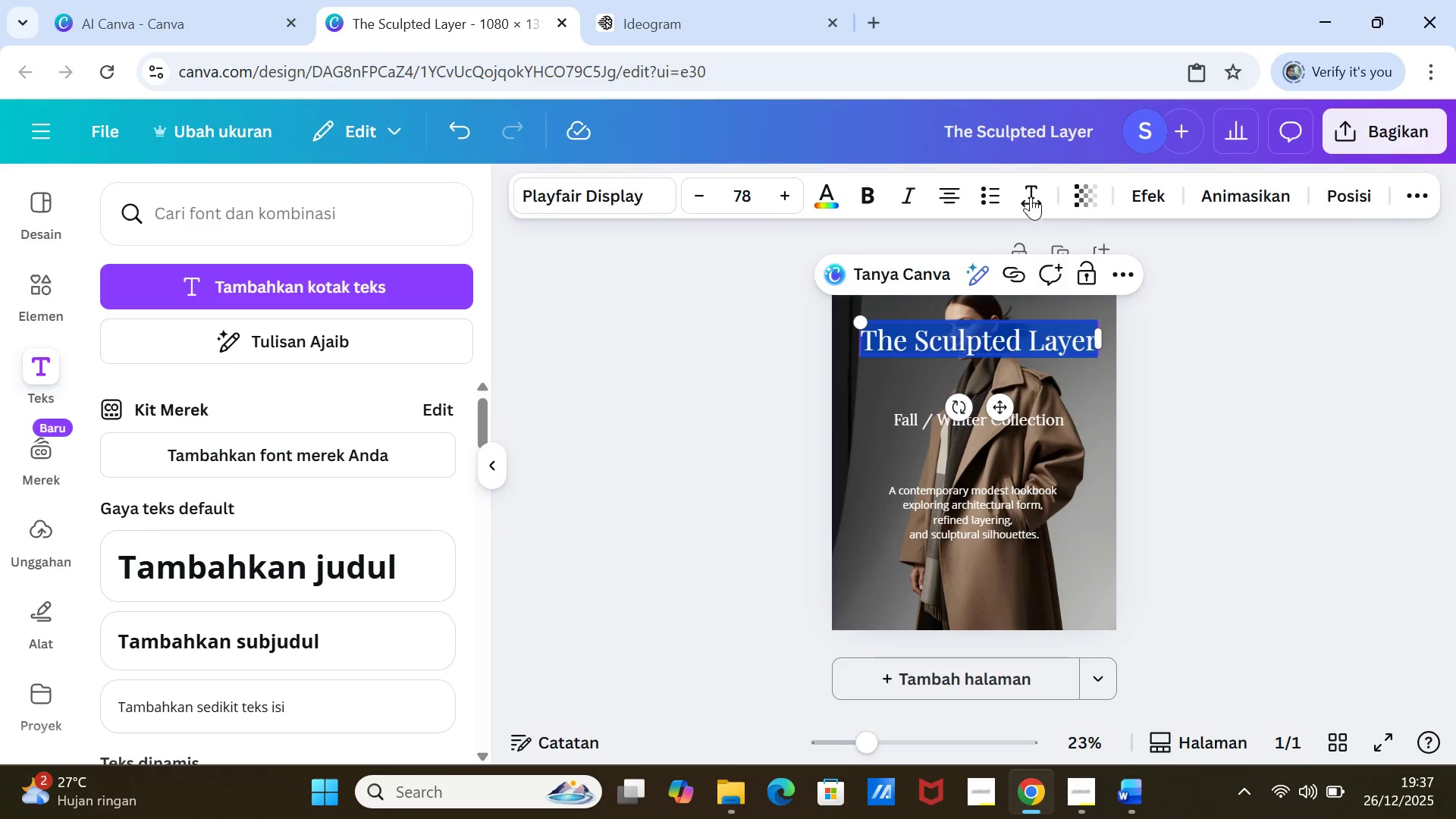 
left_click([1029, 189])
 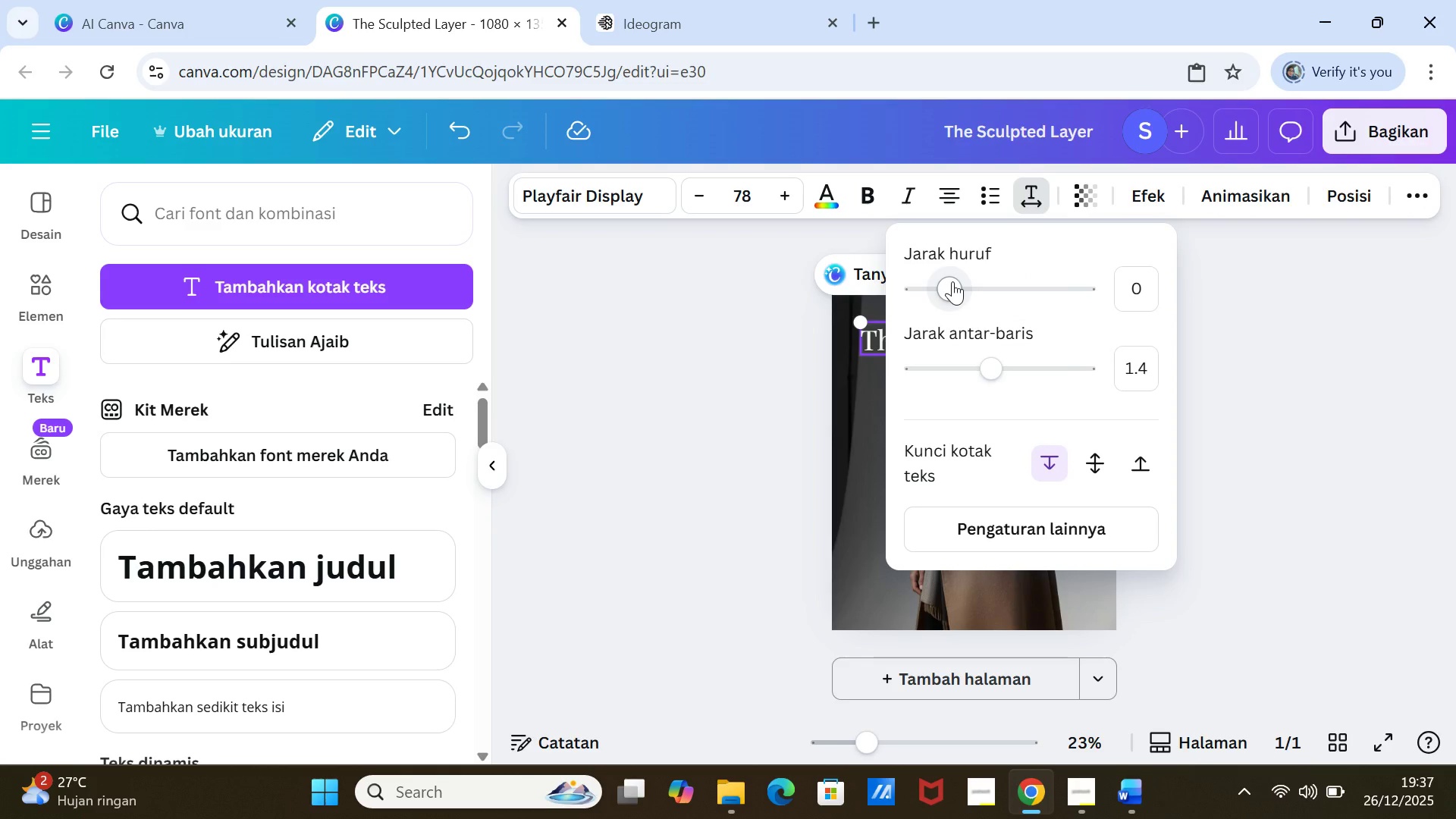 
left_click_drag(start_coordinate=[952, 281], to_coordinate=[947, 283])
 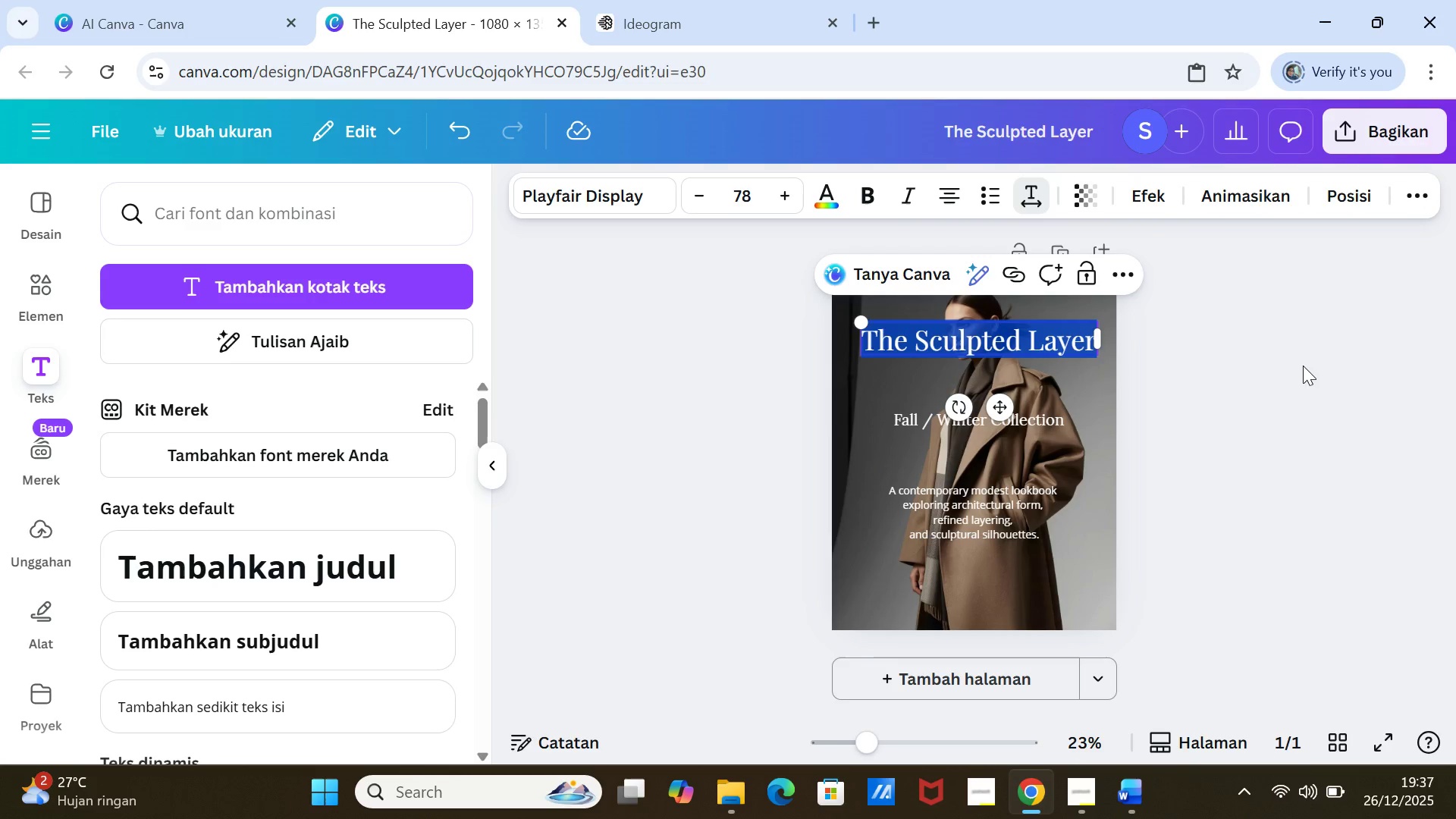 
left_click([1303, 366])
 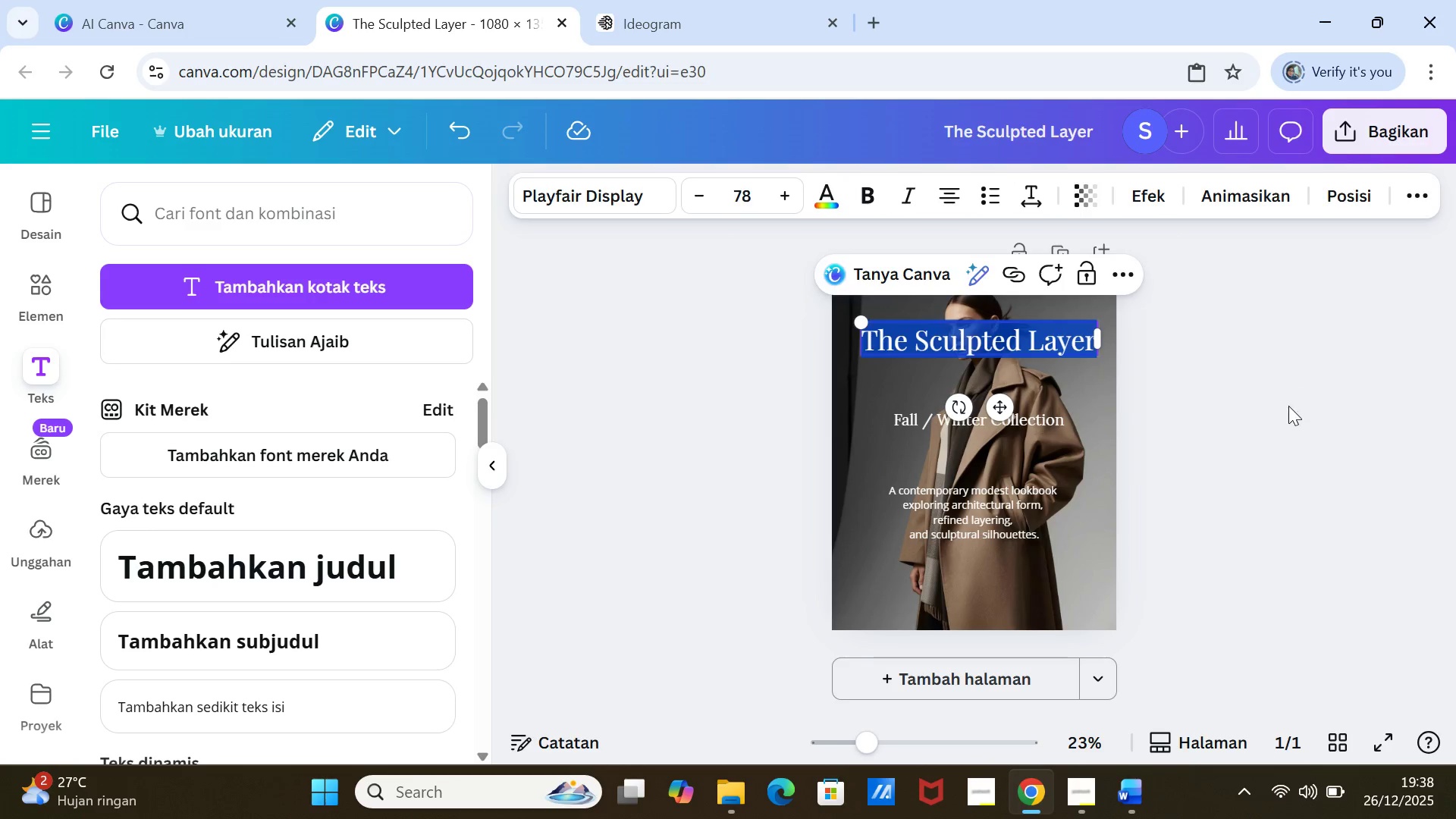 
left_click([1288, 406])
 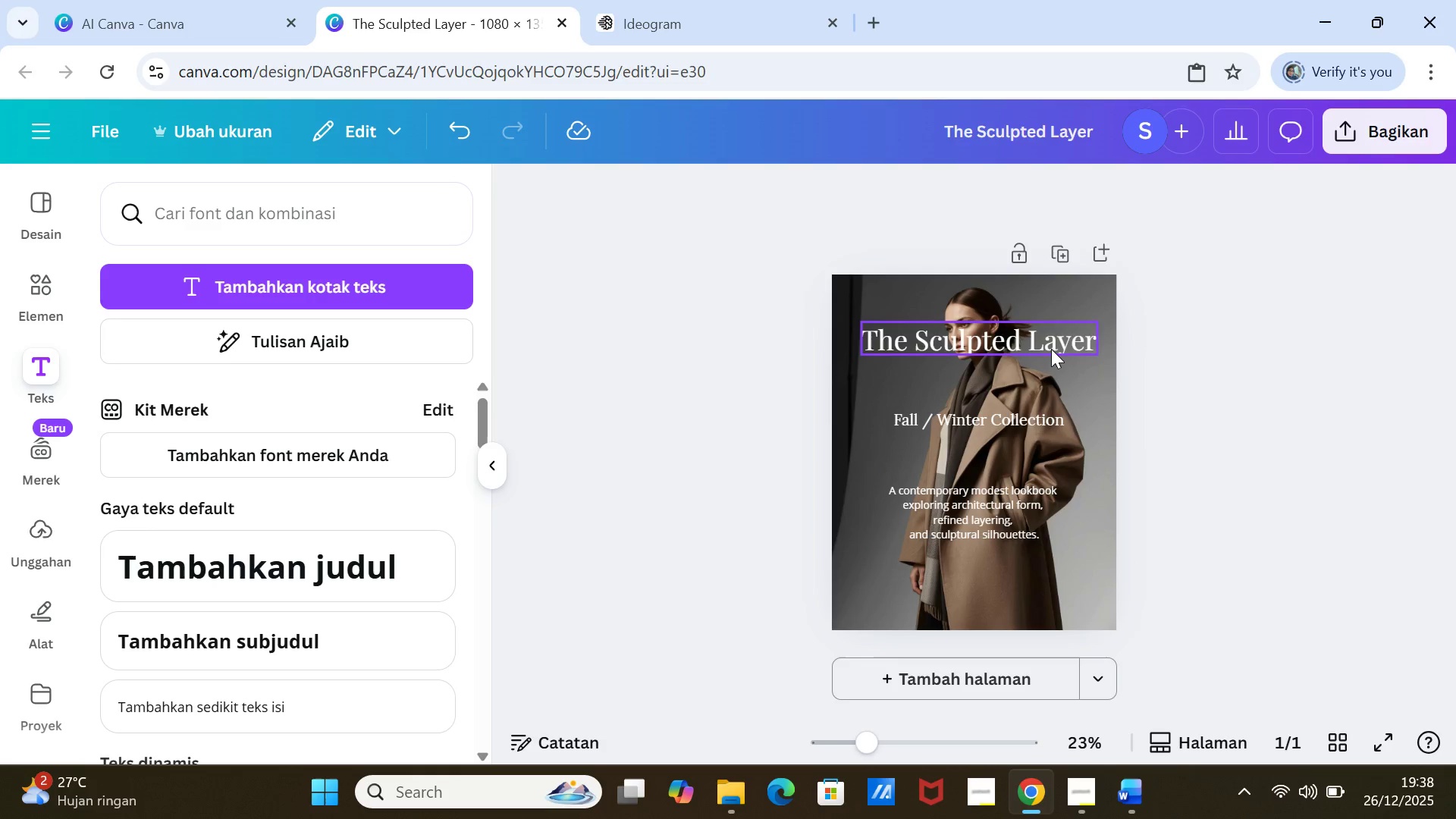 
left_click_drag(start_coordinate=[1050, 347], to_coordinate=[1040, 349])
 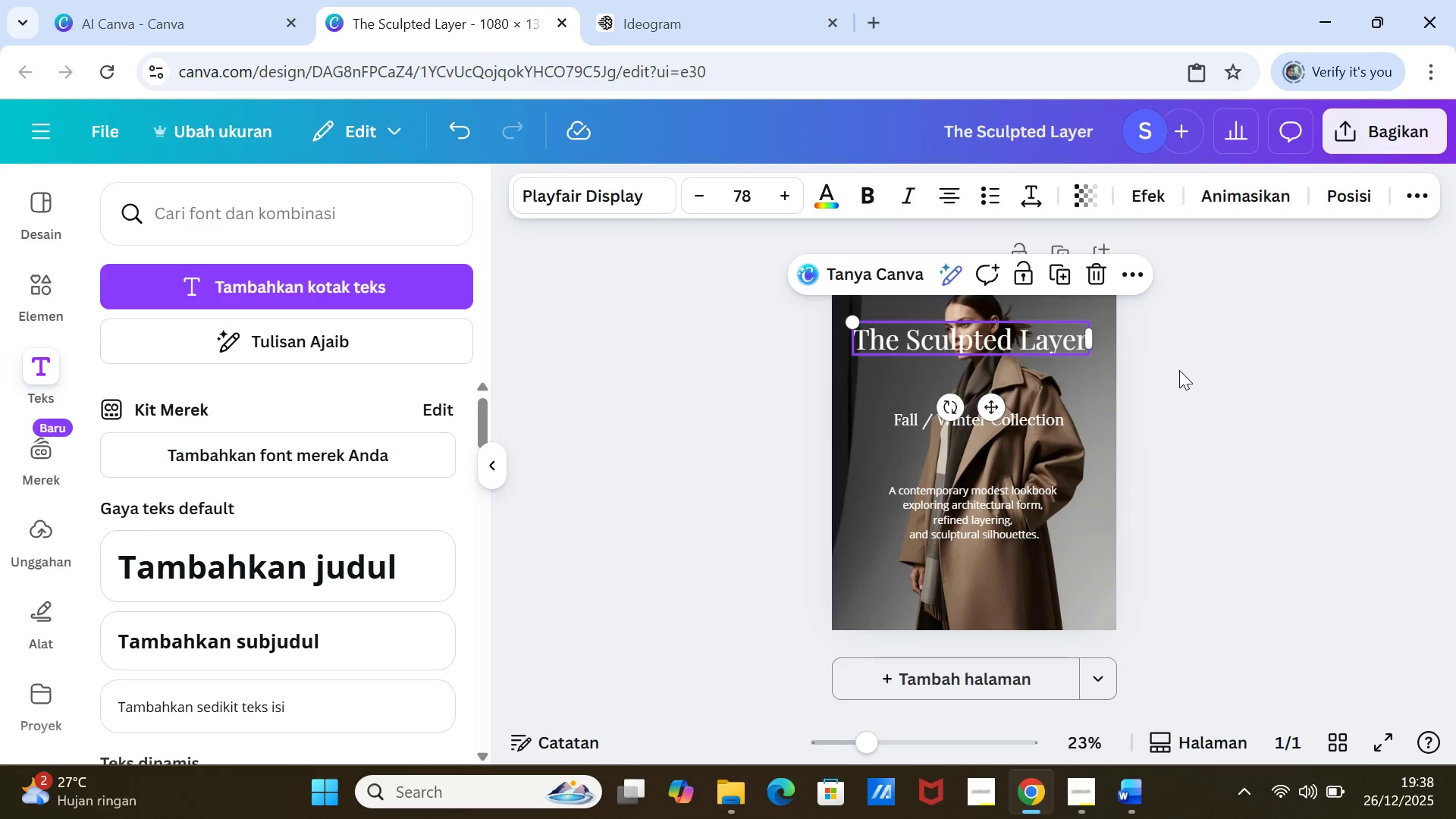 
left_click([1179, 370])
 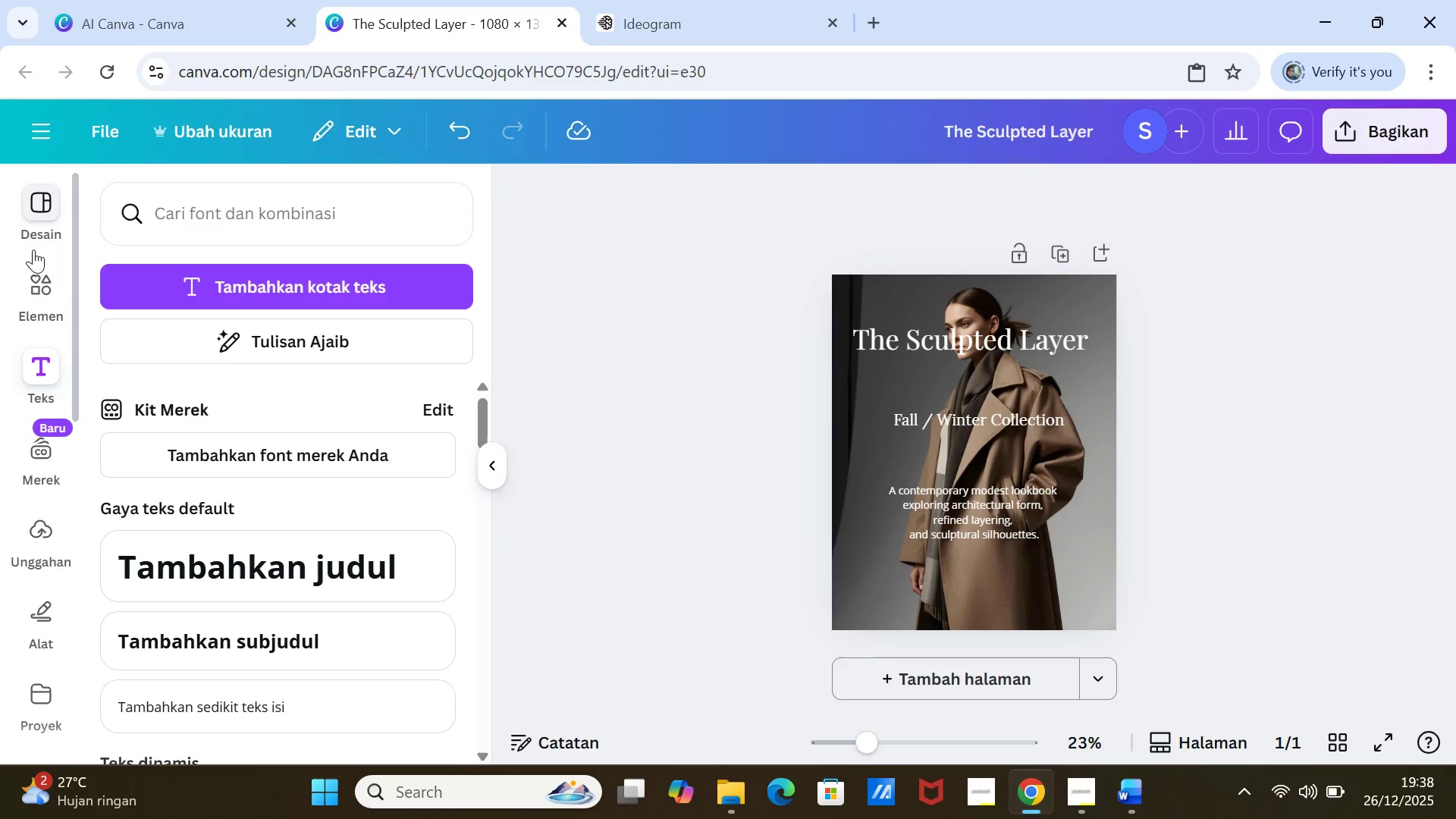 
left_click([41, 284])
 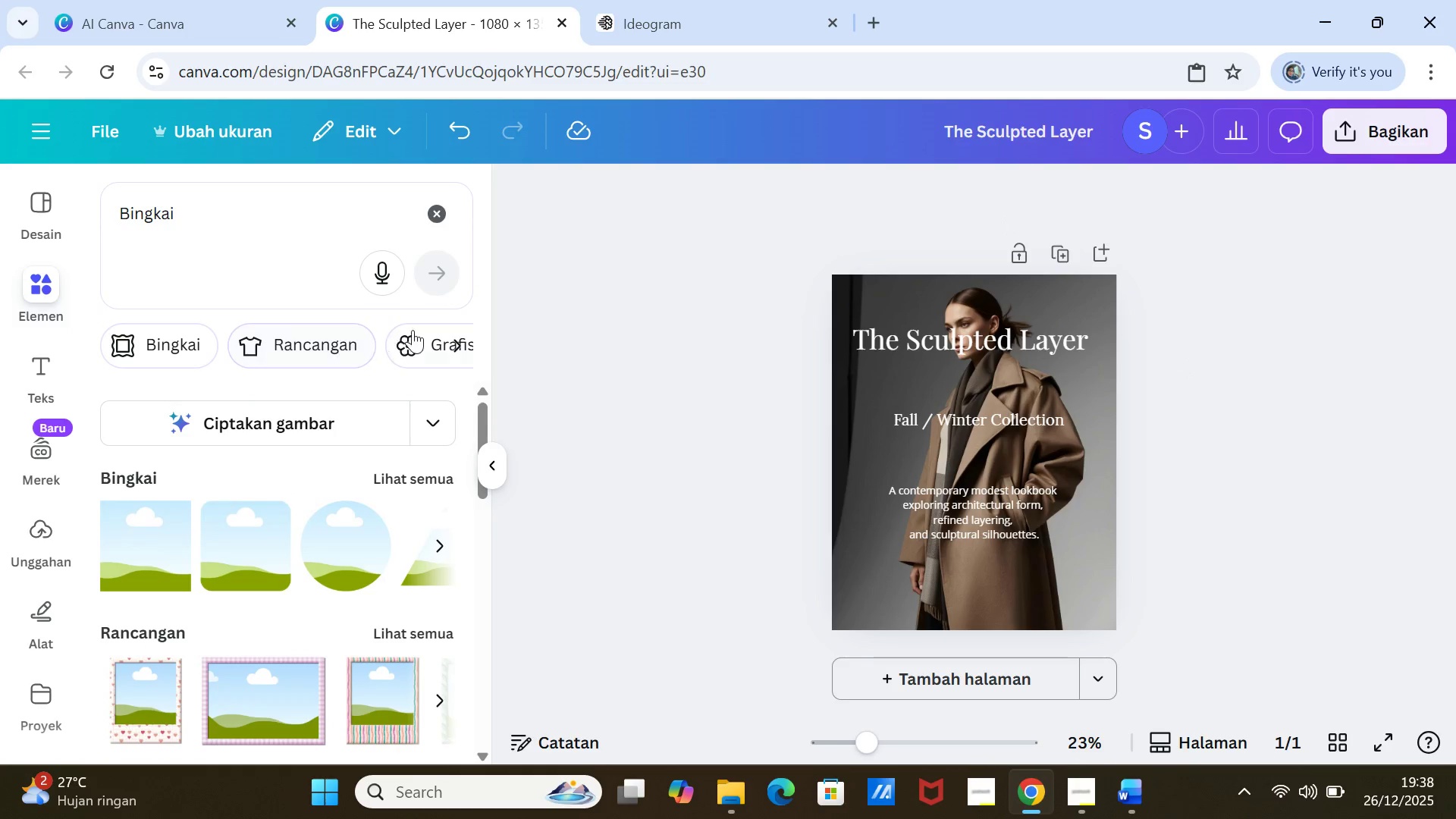 
left_click([431, 204])
 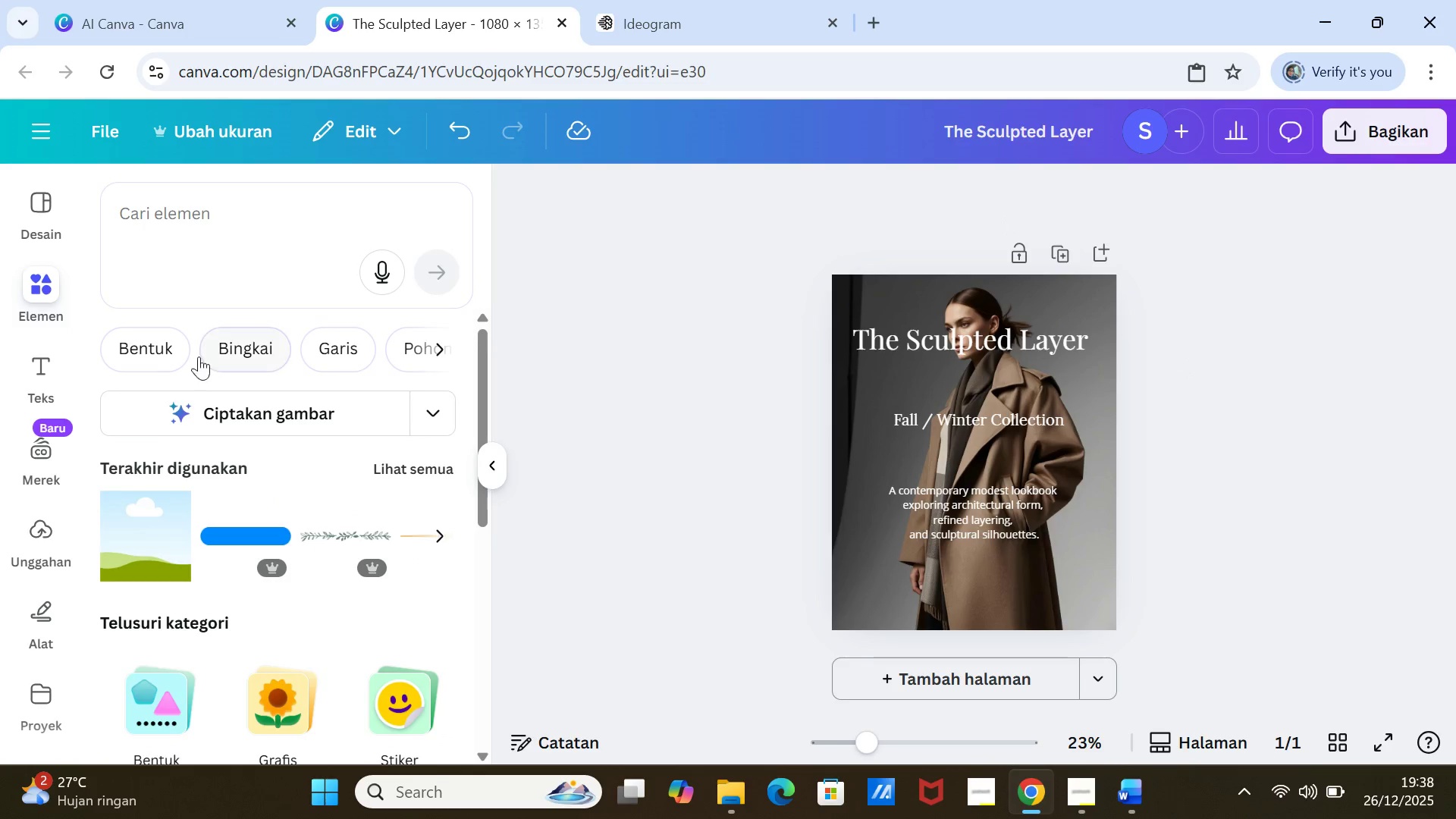 
left_click([162, 355])
 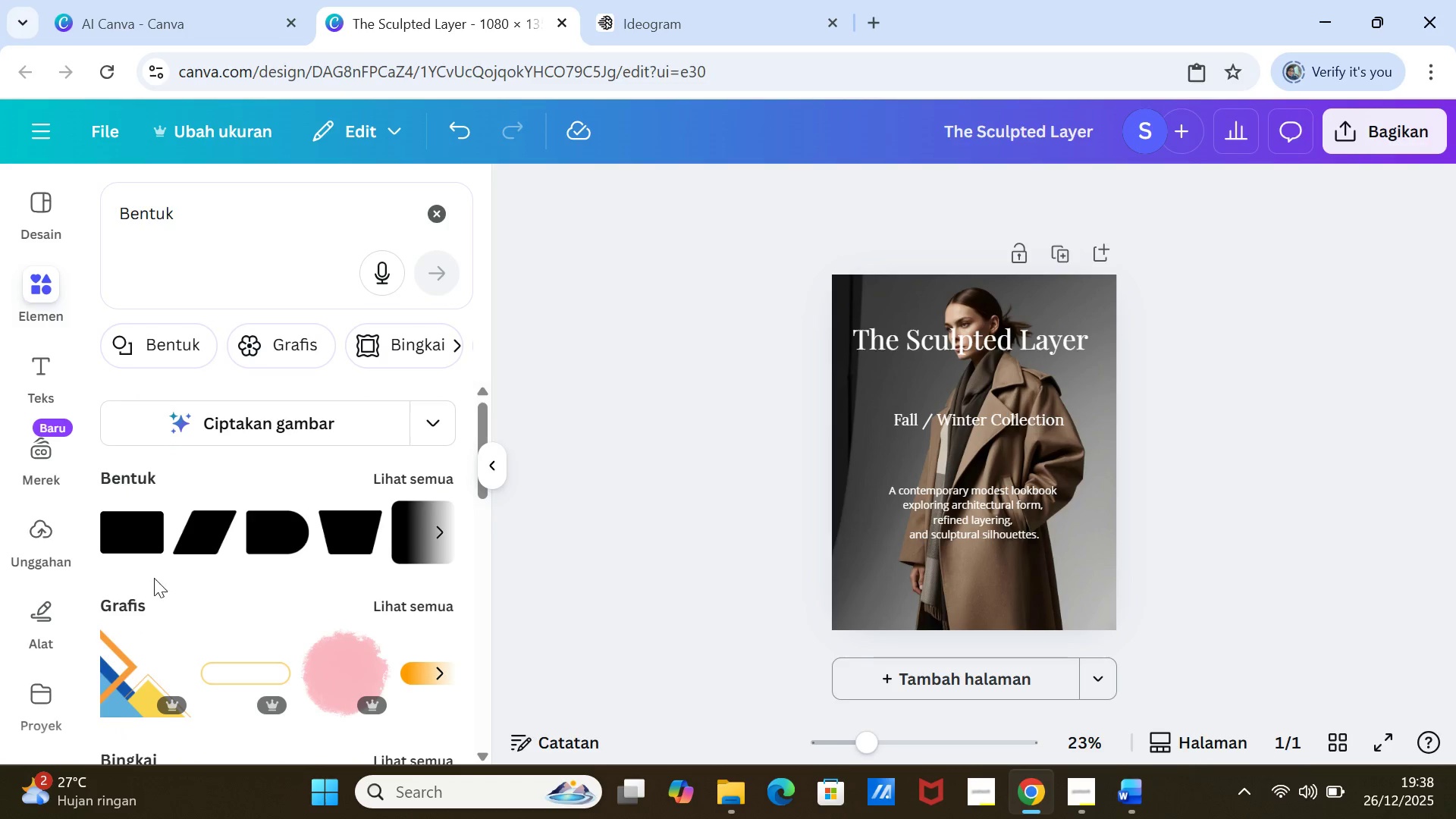 
left_click([130, 529])
 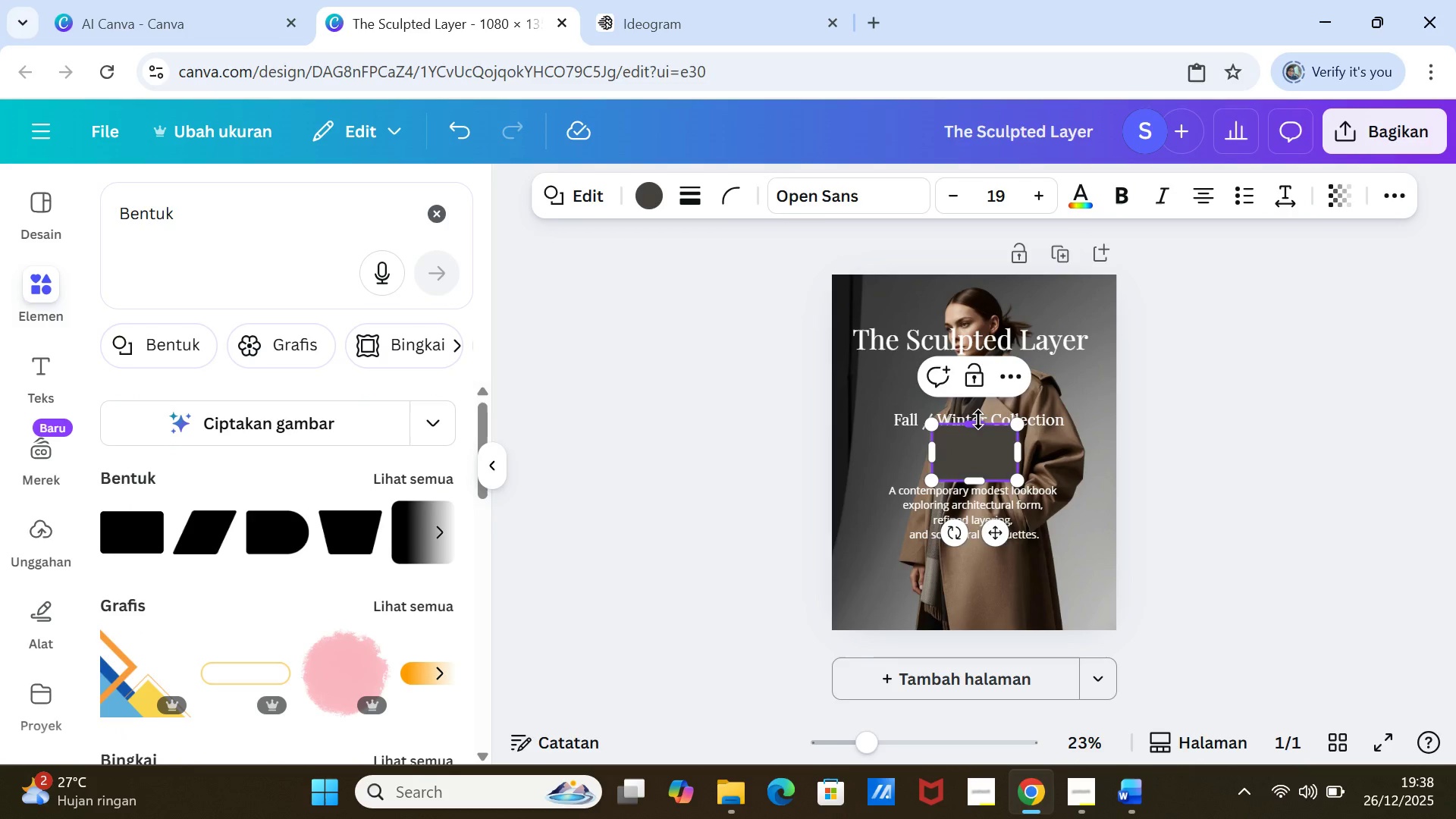 
left_click_drag(start_coordinate=[978, 419], to_coordinate=[976, 309])
 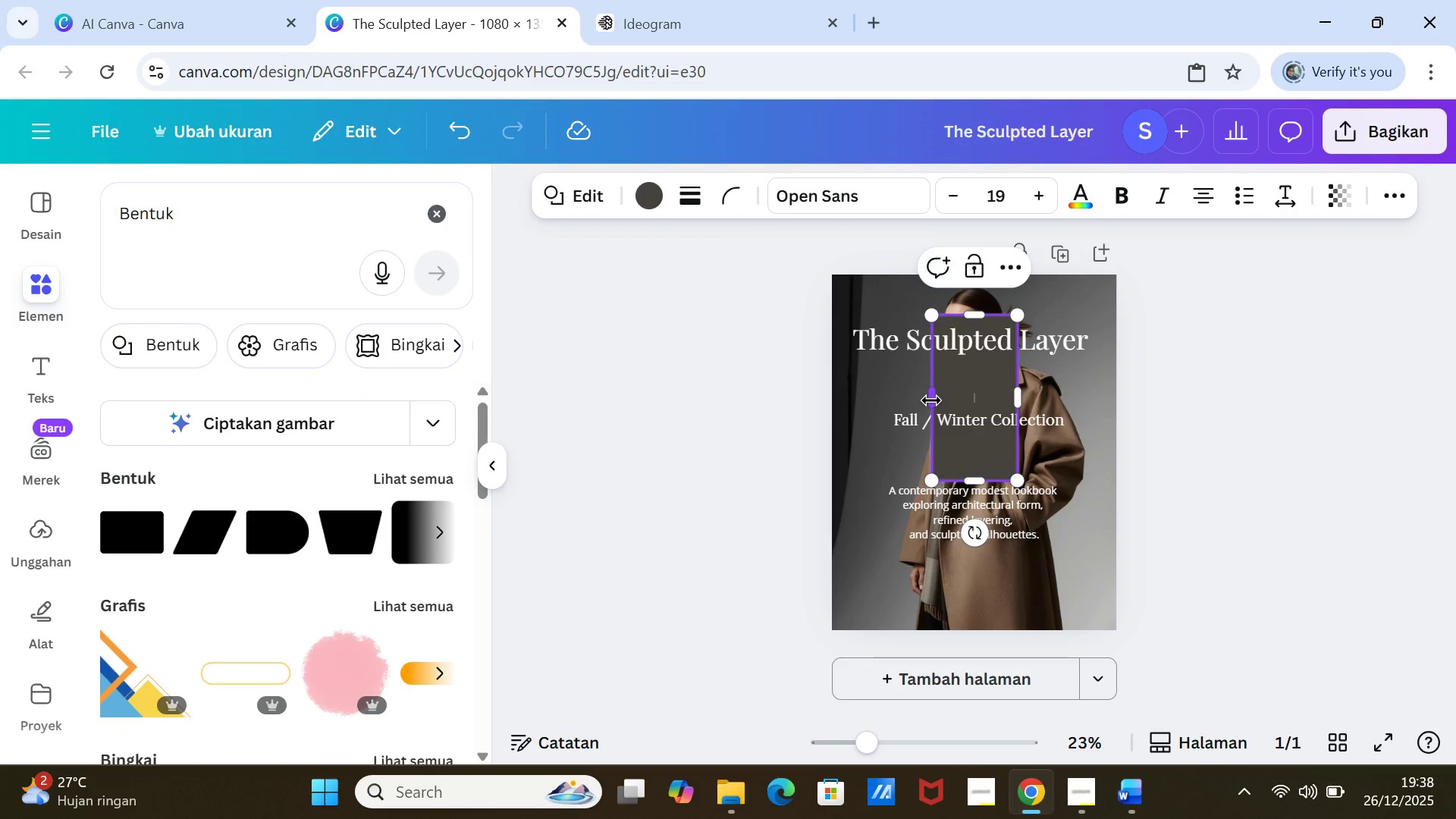 
left_click_drag(start_coordinate=[931, 400], to_coordinate=[849, 401])
 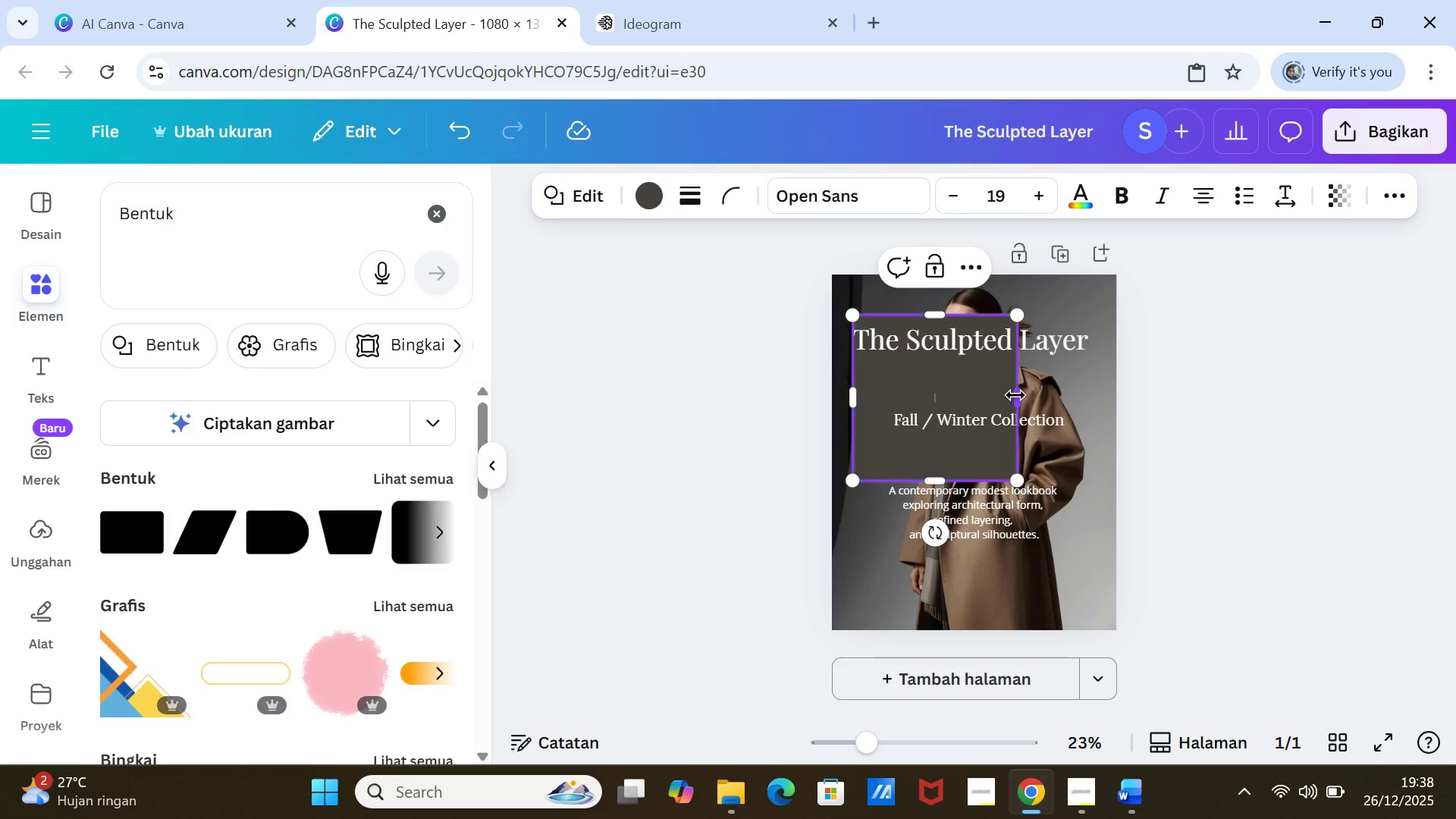 
left_click_drag(start_coordinate=[1015, 395], to_coordinate=[1095, 400])
 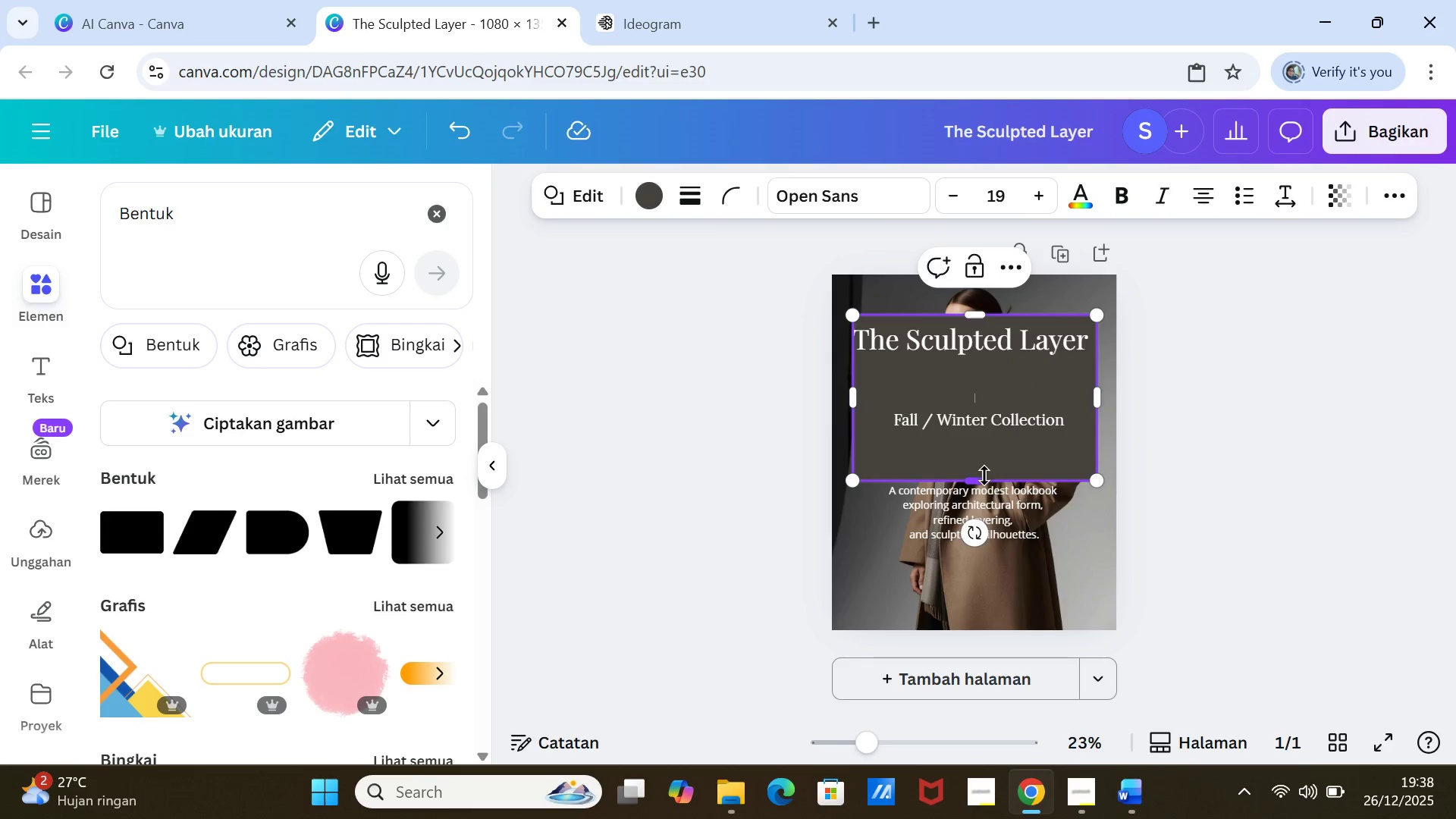 
left_click_drag(start_coordinate=[981, 479], to_coordinate=[976, 576])
 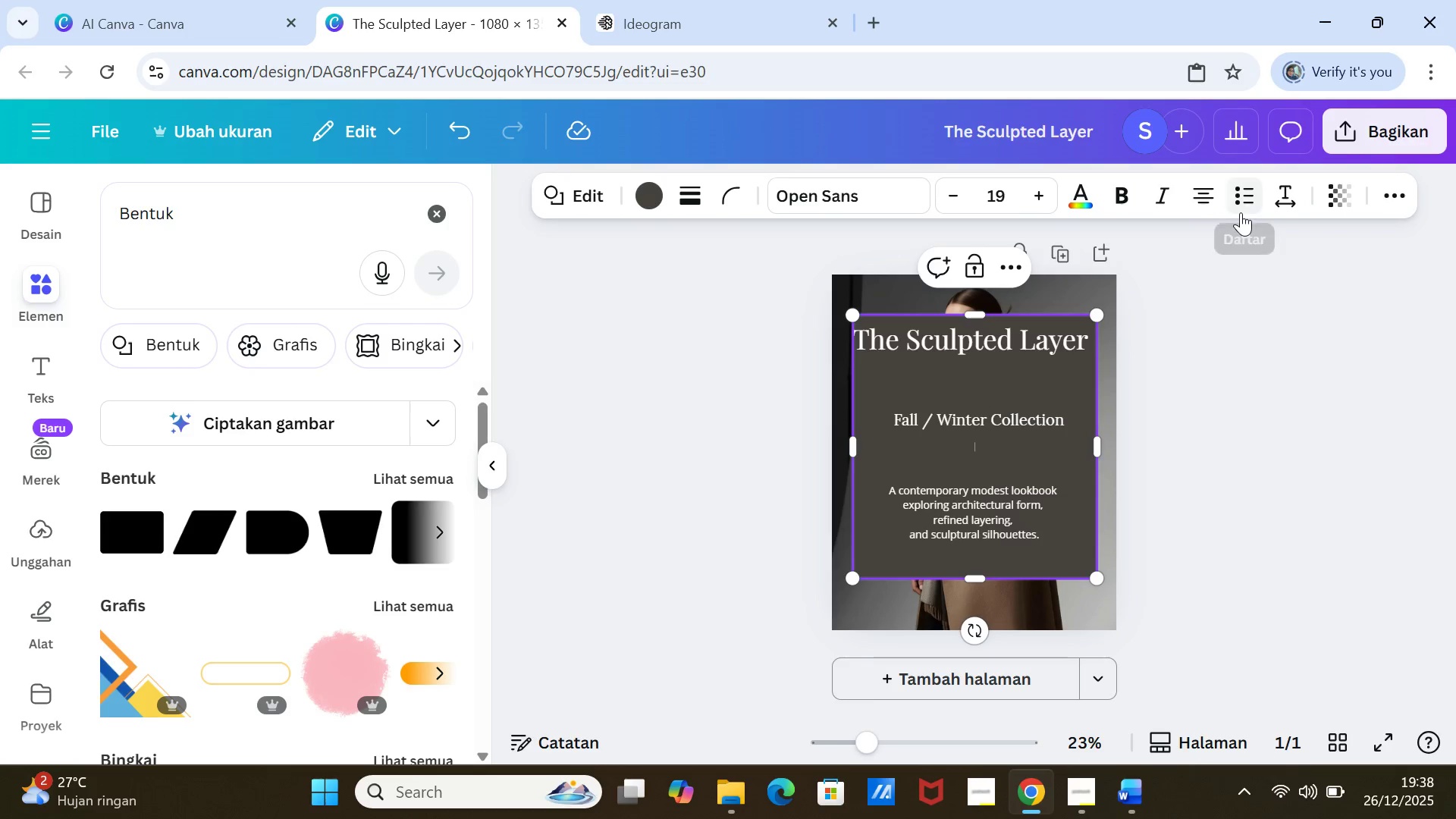 
left_click([1338, 199])
 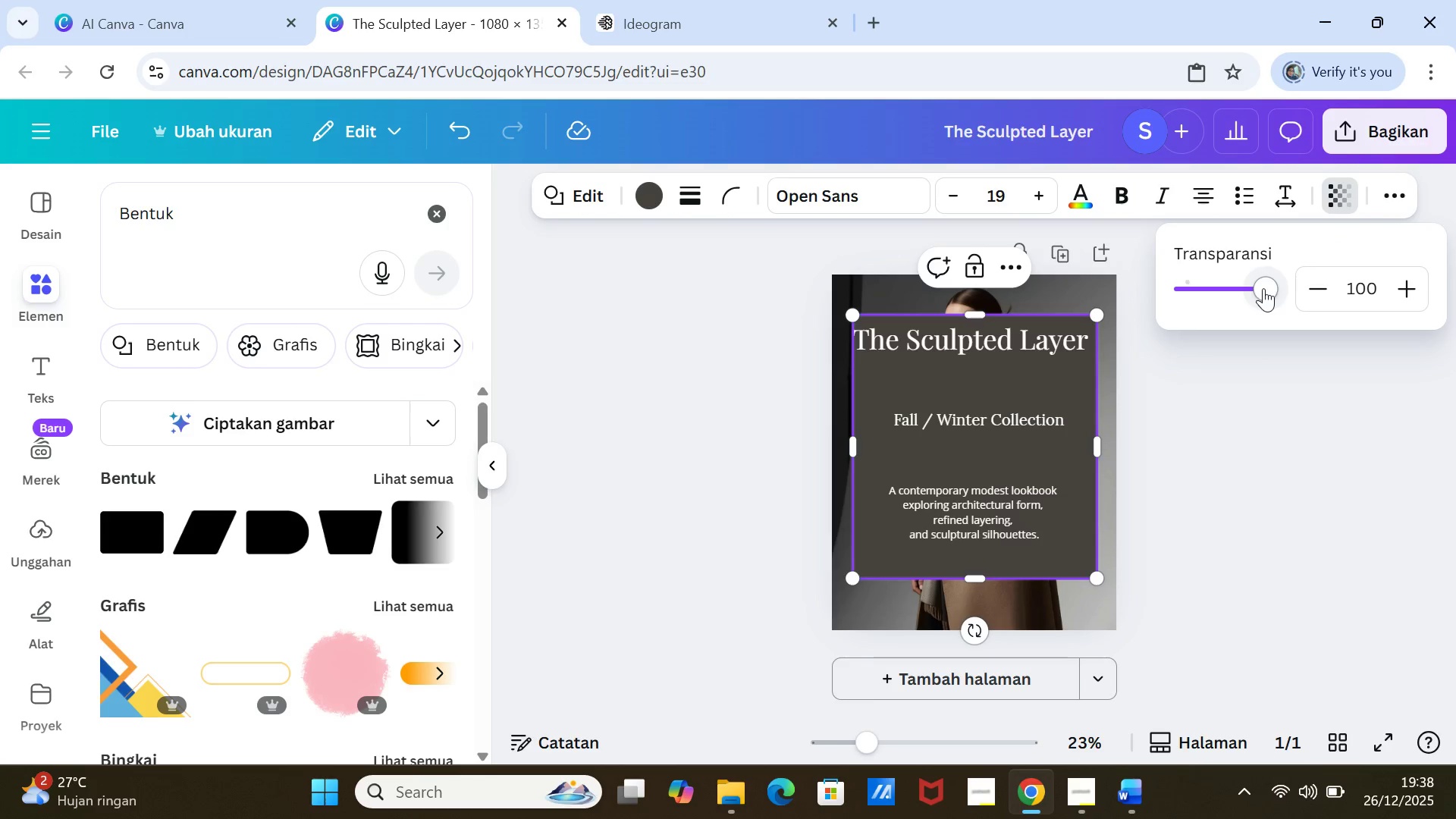 
left_click_drag(start_coordinate=[1263, 287], to_coordinate=[1208, 287])
 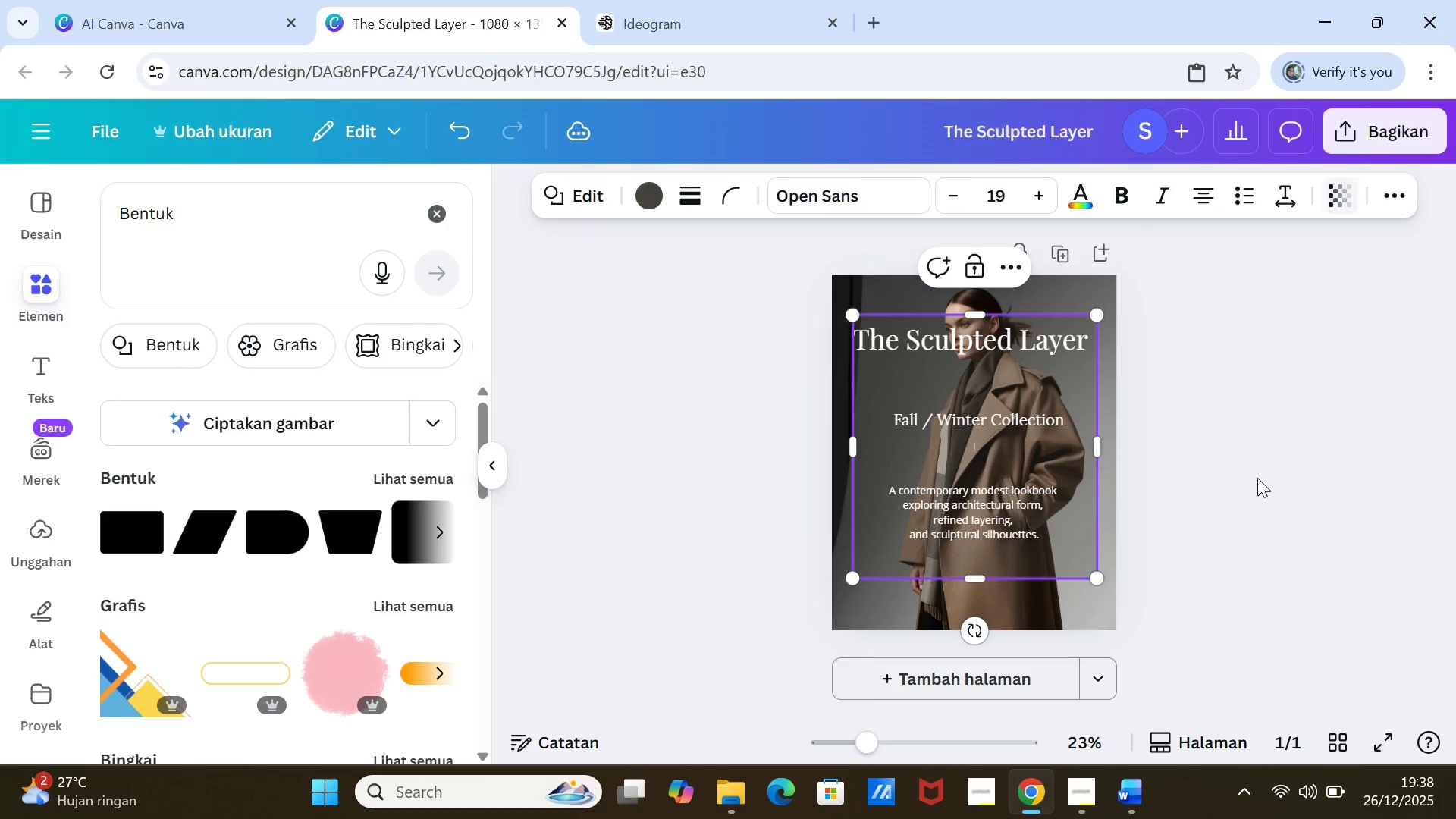 
left_click([1257, 478])
 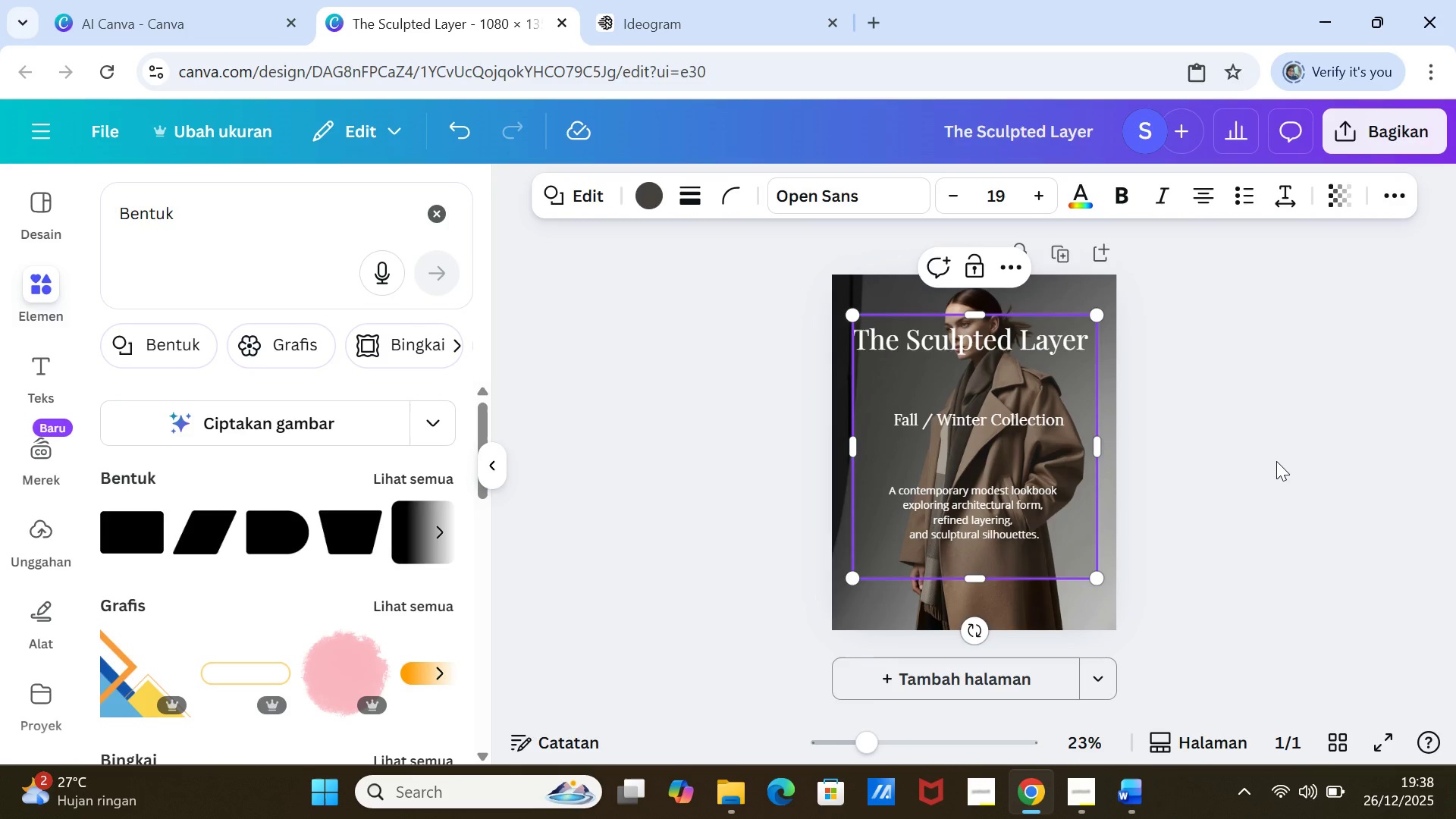 
left_click([1276, 461])
 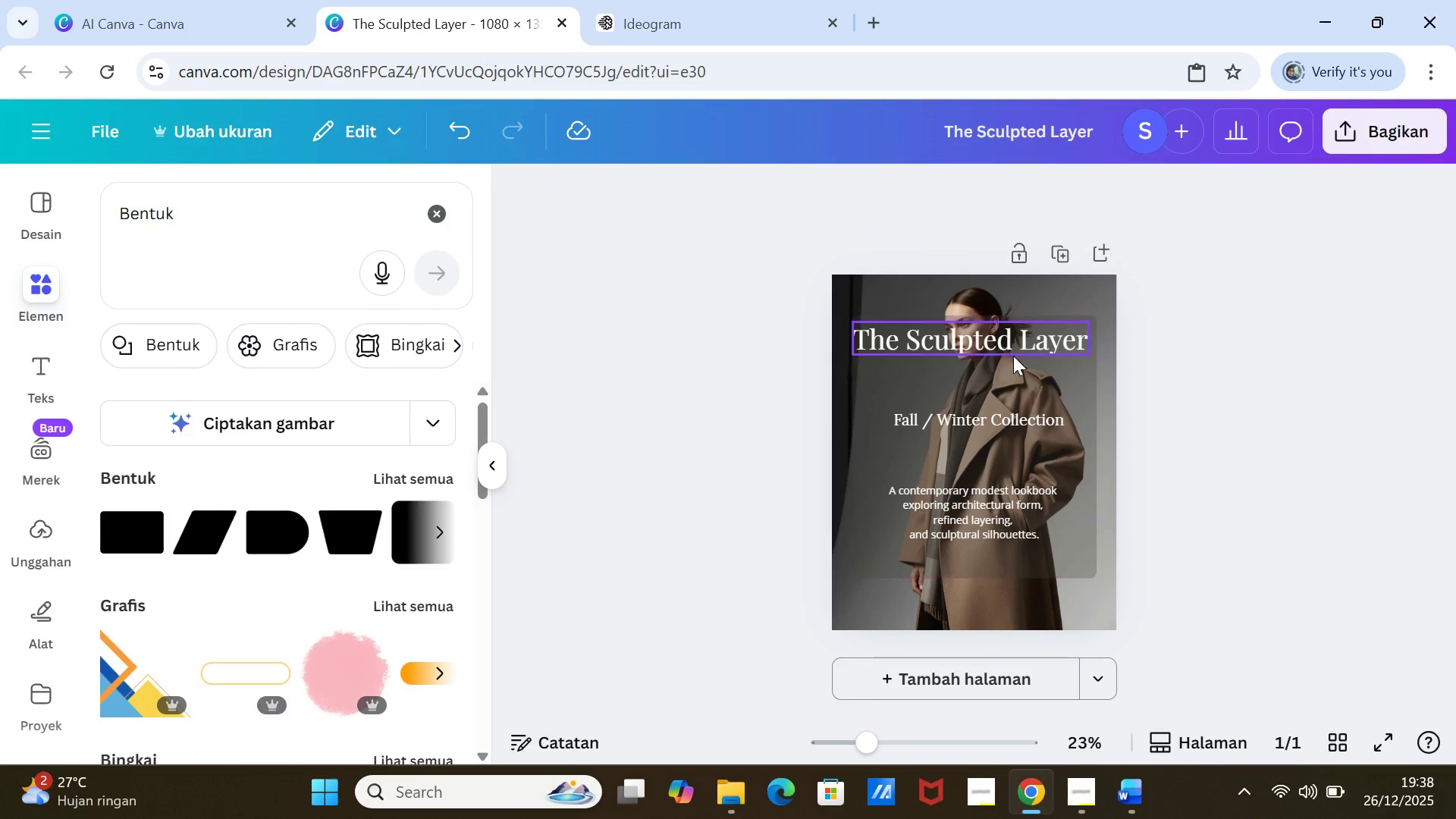 
left_click([1012, 353])
 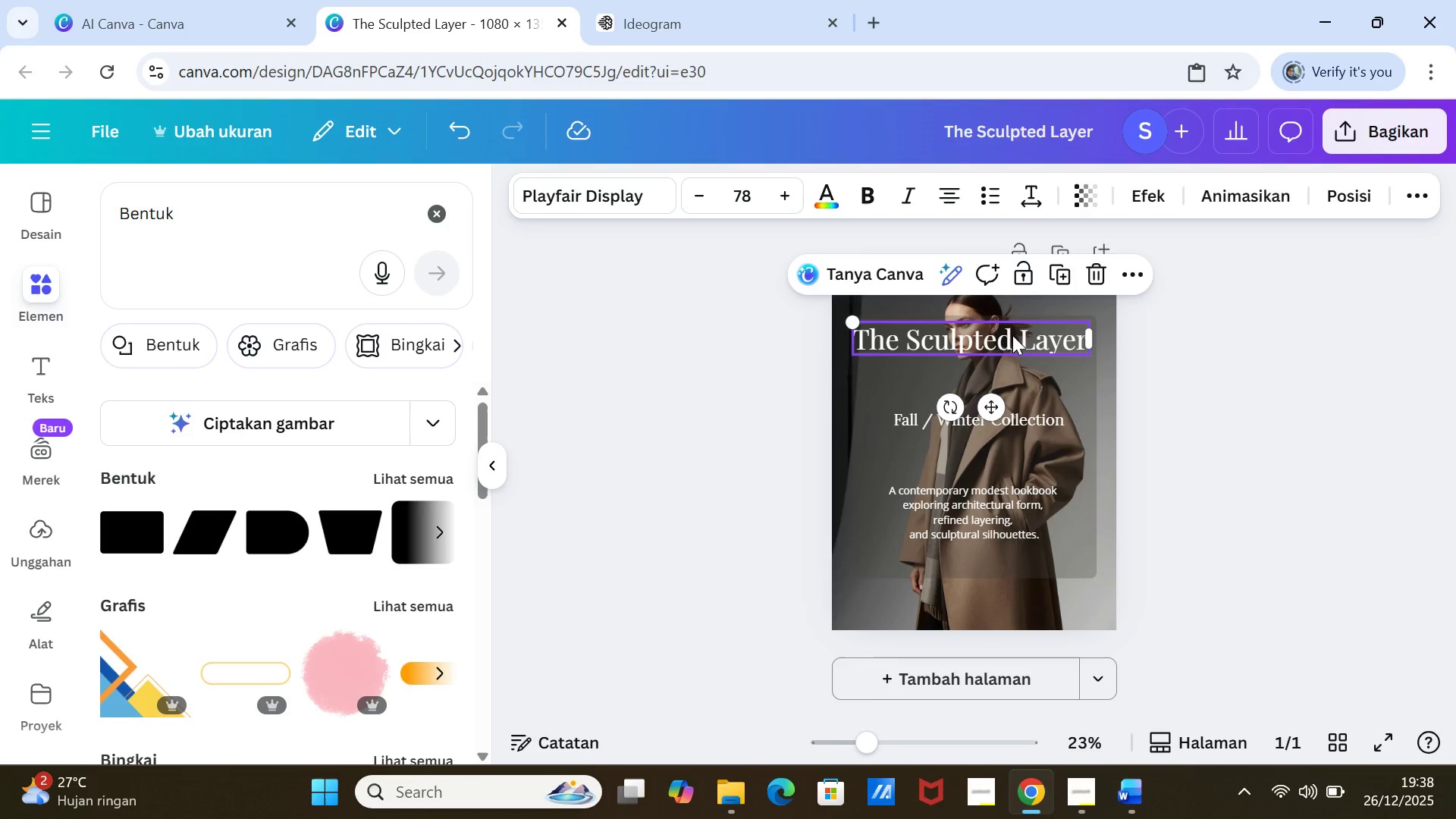 
left_click([1009, 336])
 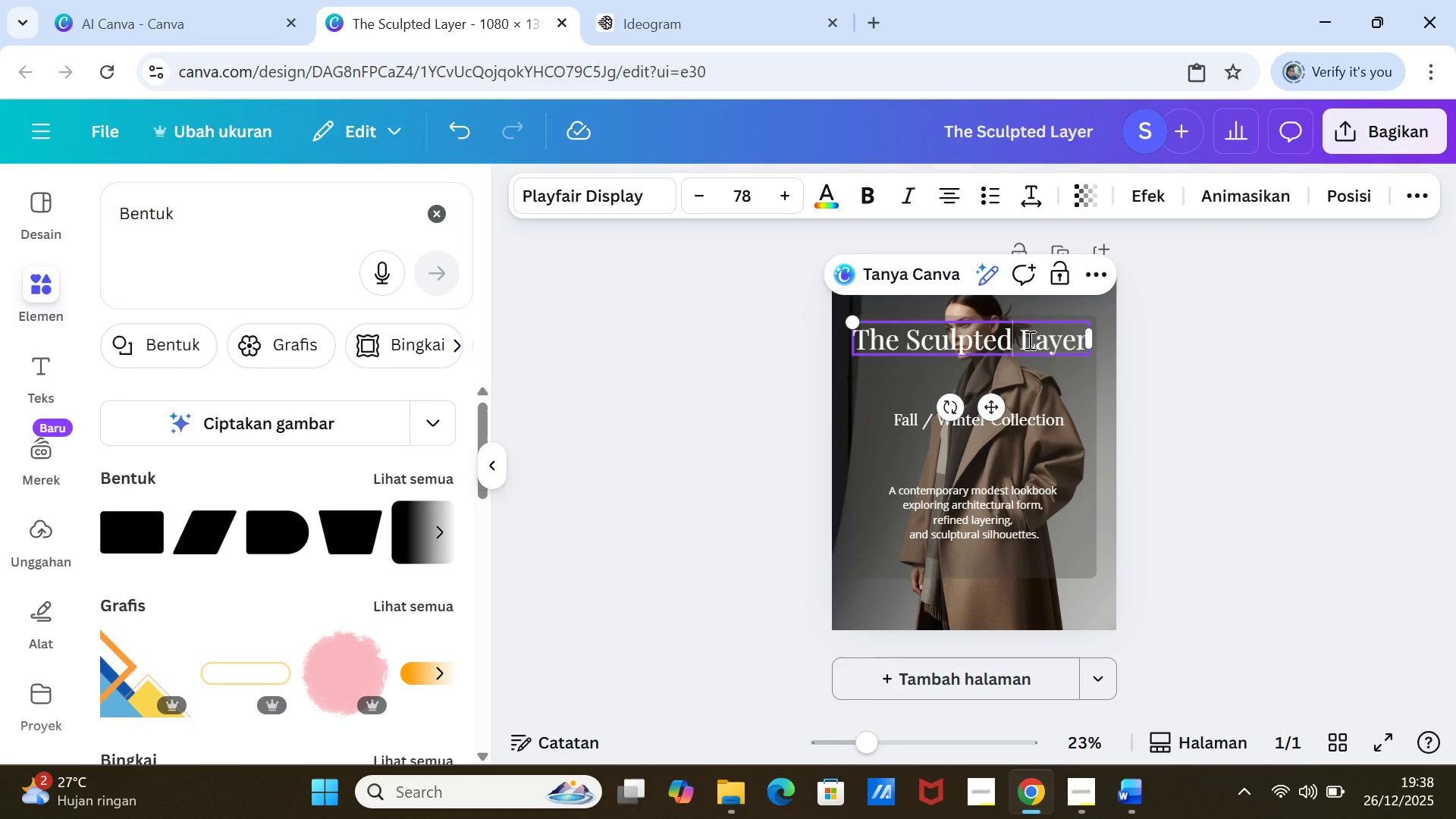 
key(Enter)
 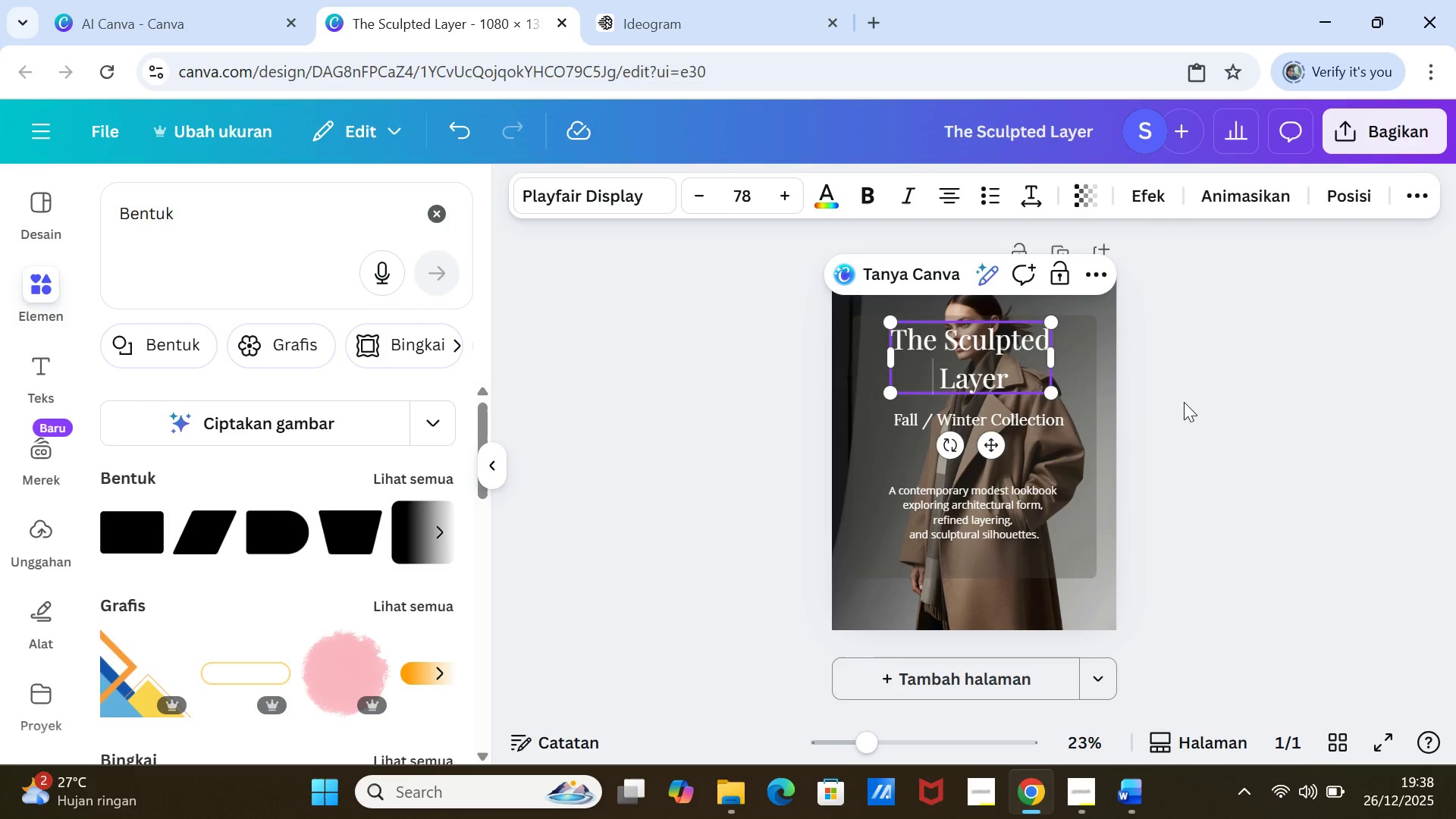 
left_click([1202, 411])
 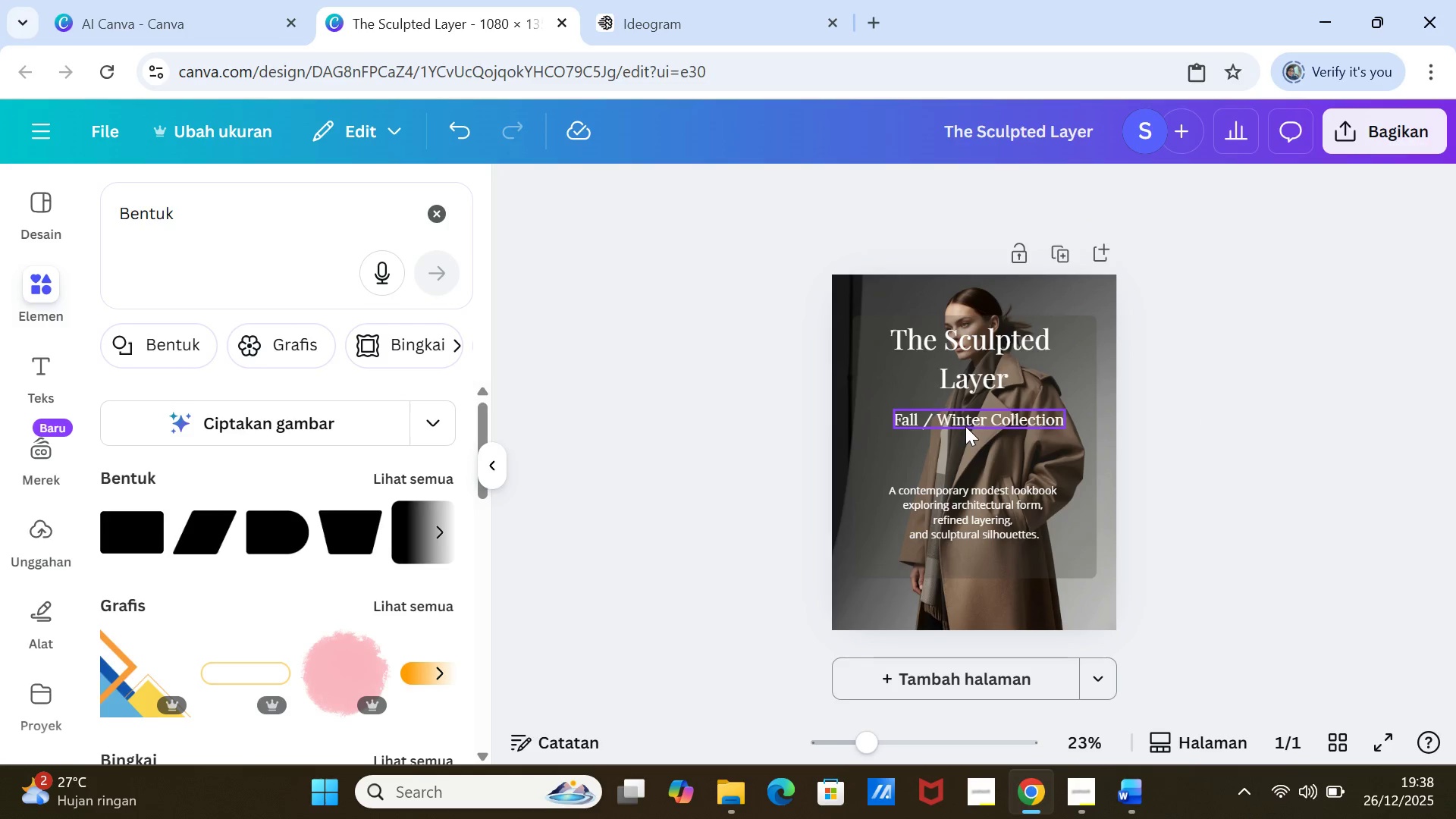 
left_click_drag(start_coordinate=[965, 426], to_coordinate=[965, 414])
 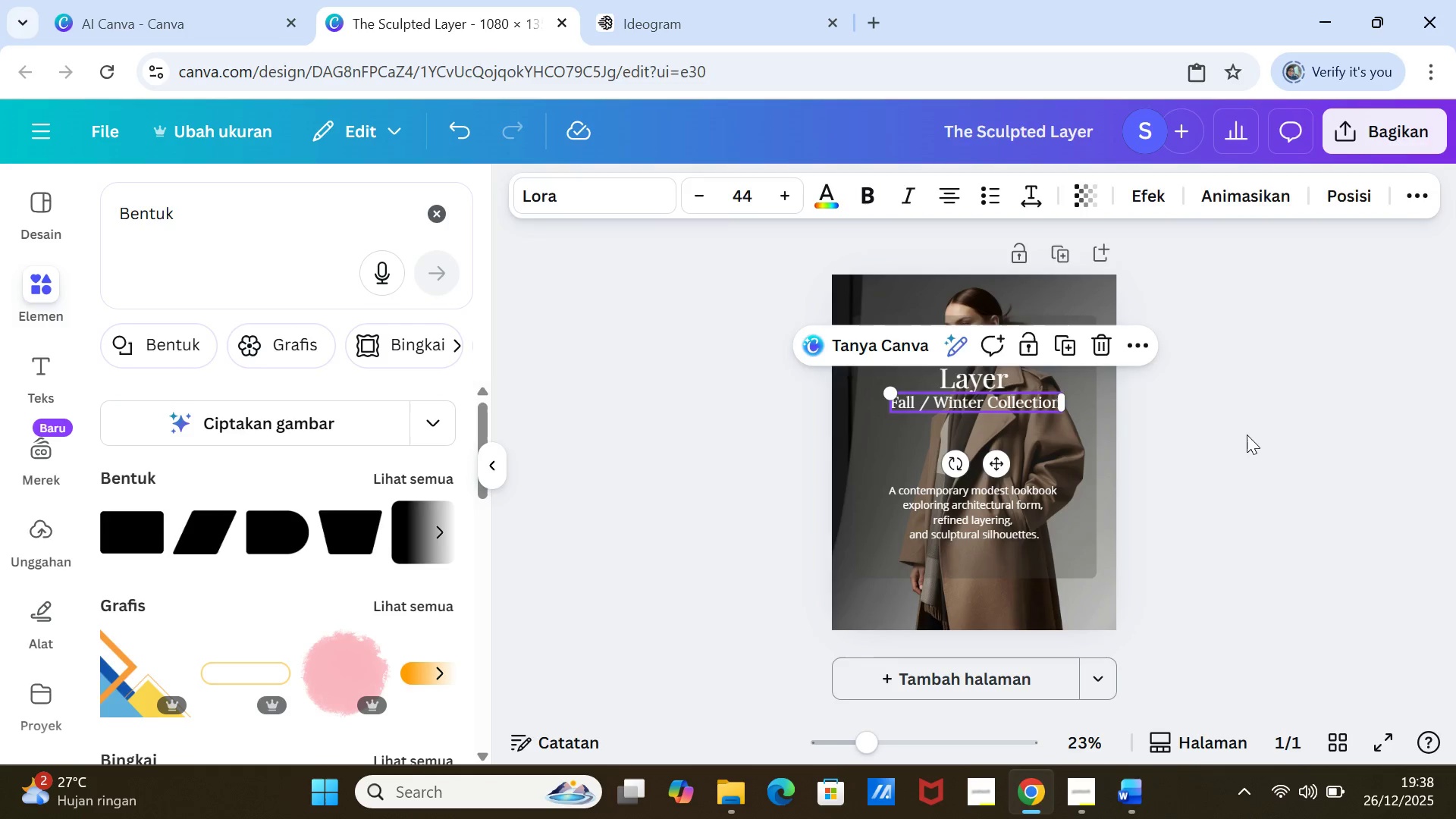 
left_click([1247, 435])
 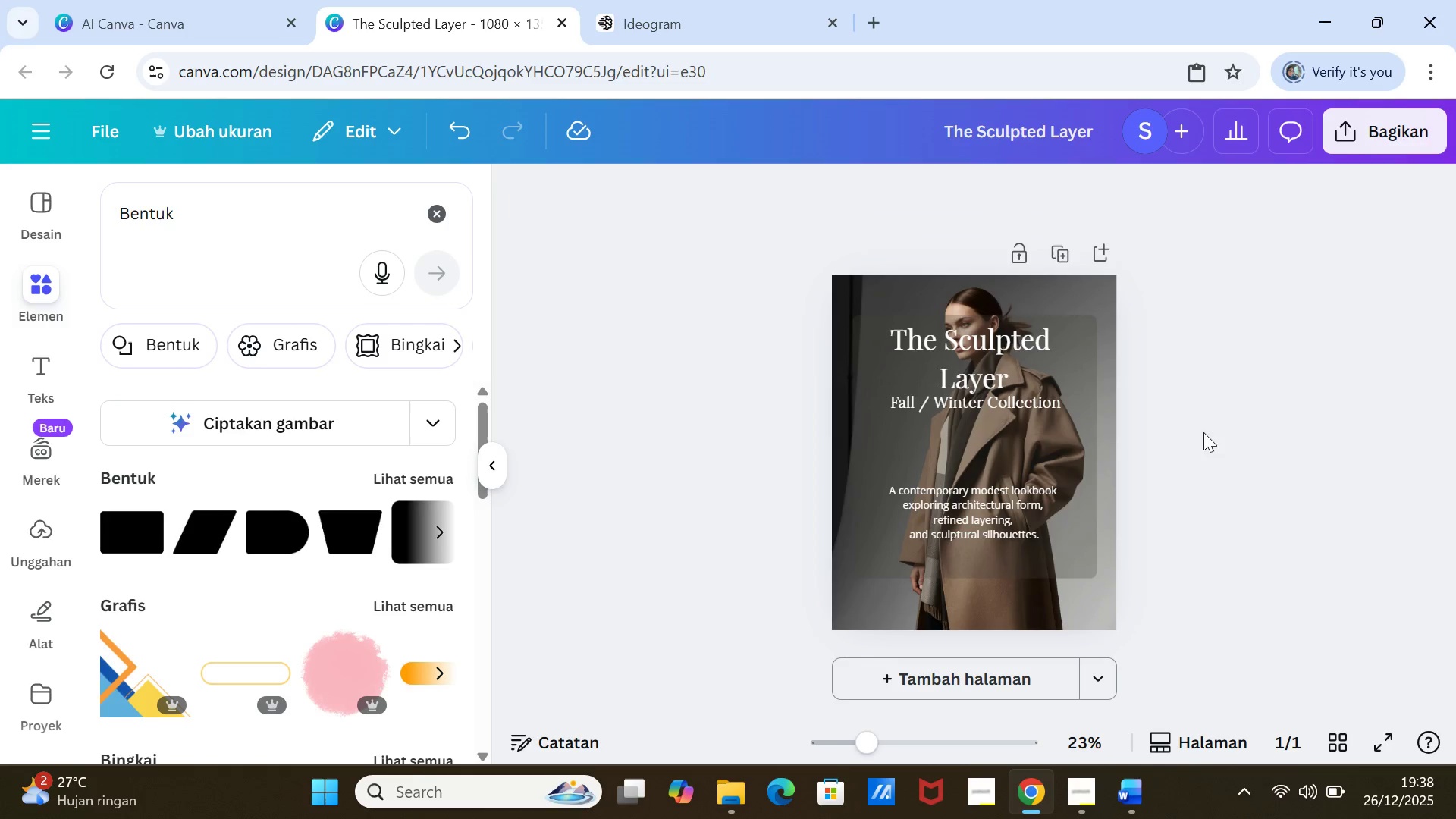 
left_click_drag(start_coordinate=[1035, 410], to_coordinate=[1034, 425])
 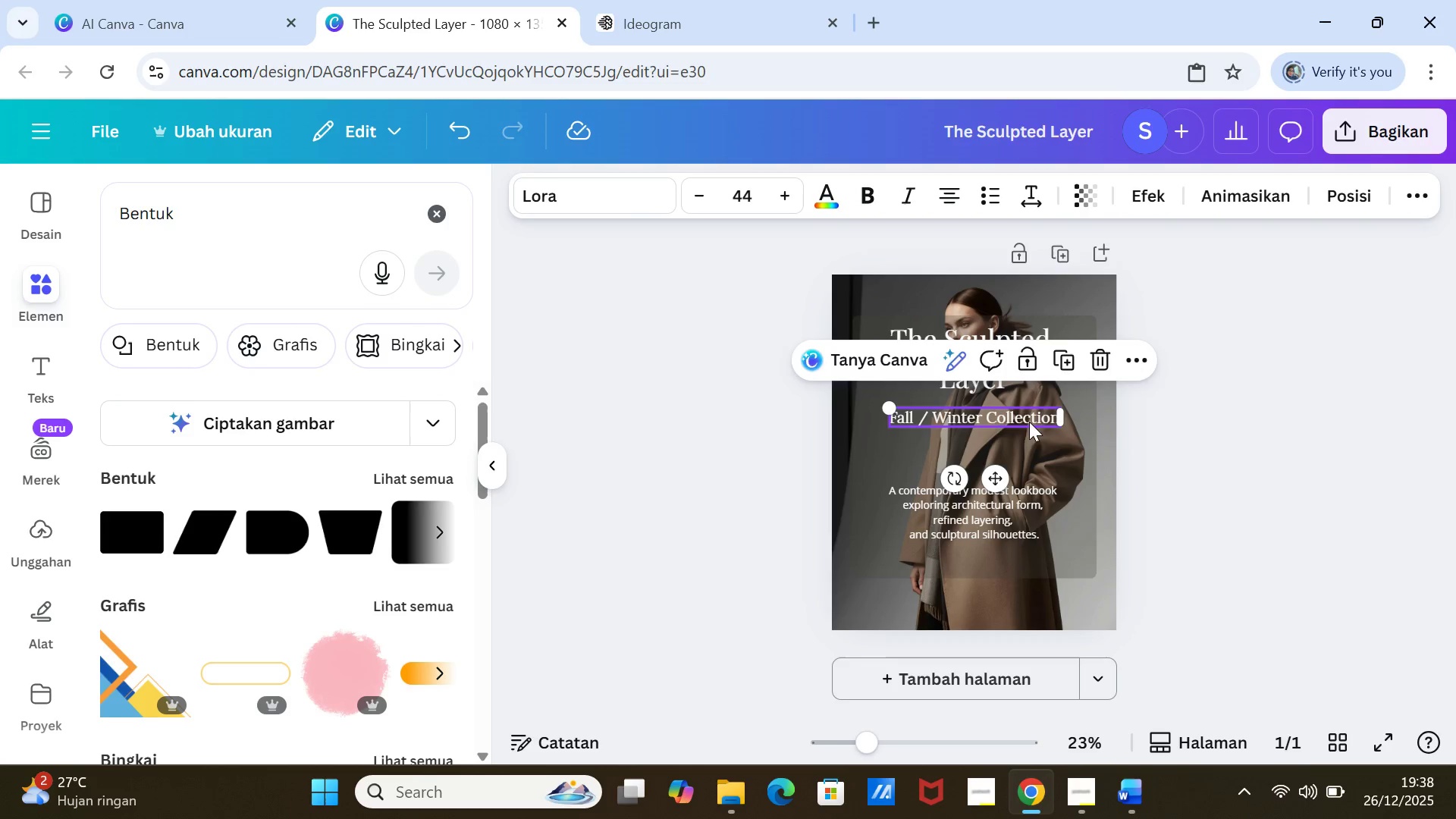 
double_click([1029, 422])
 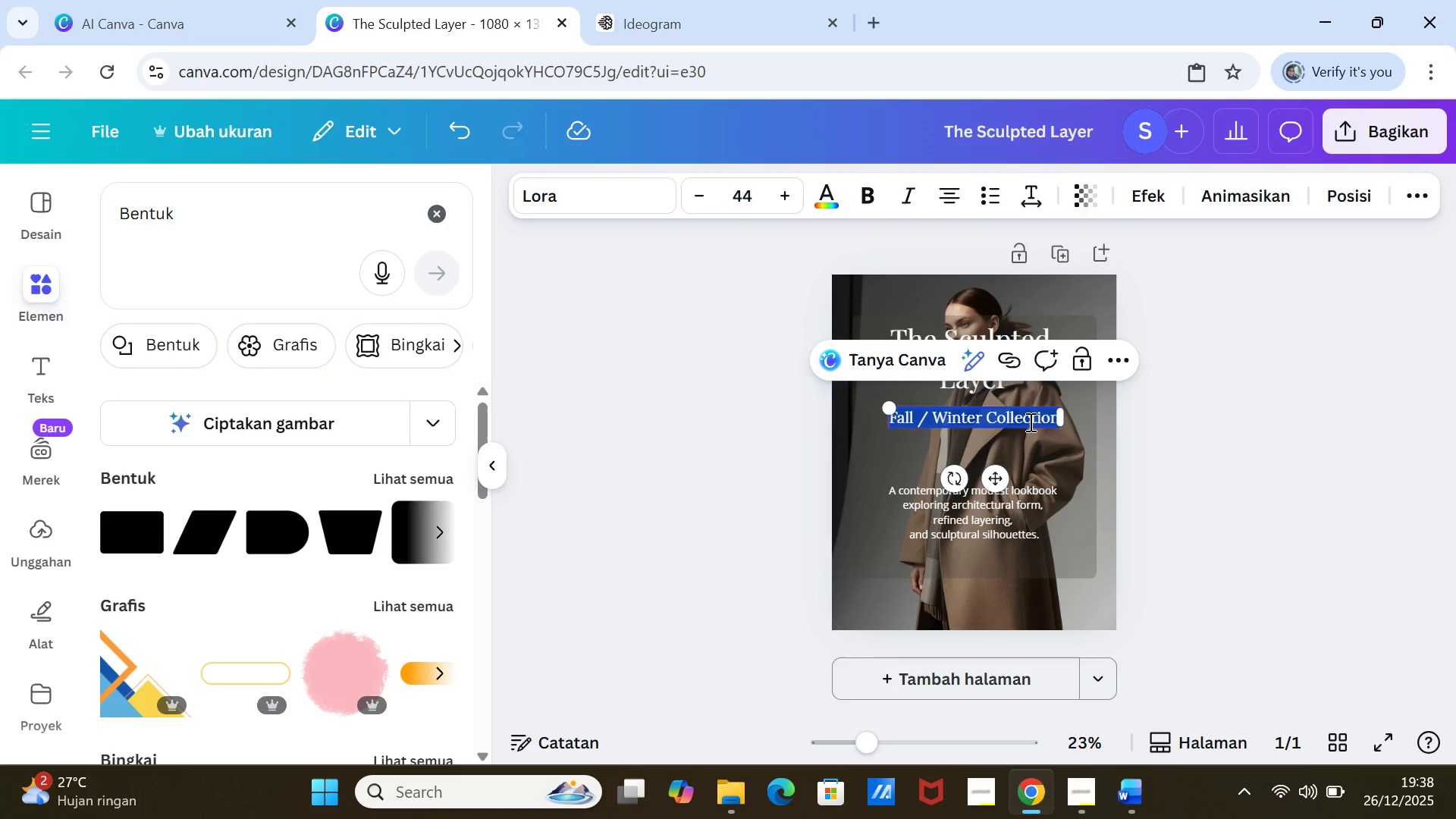 
triple_click([1029, 422])
 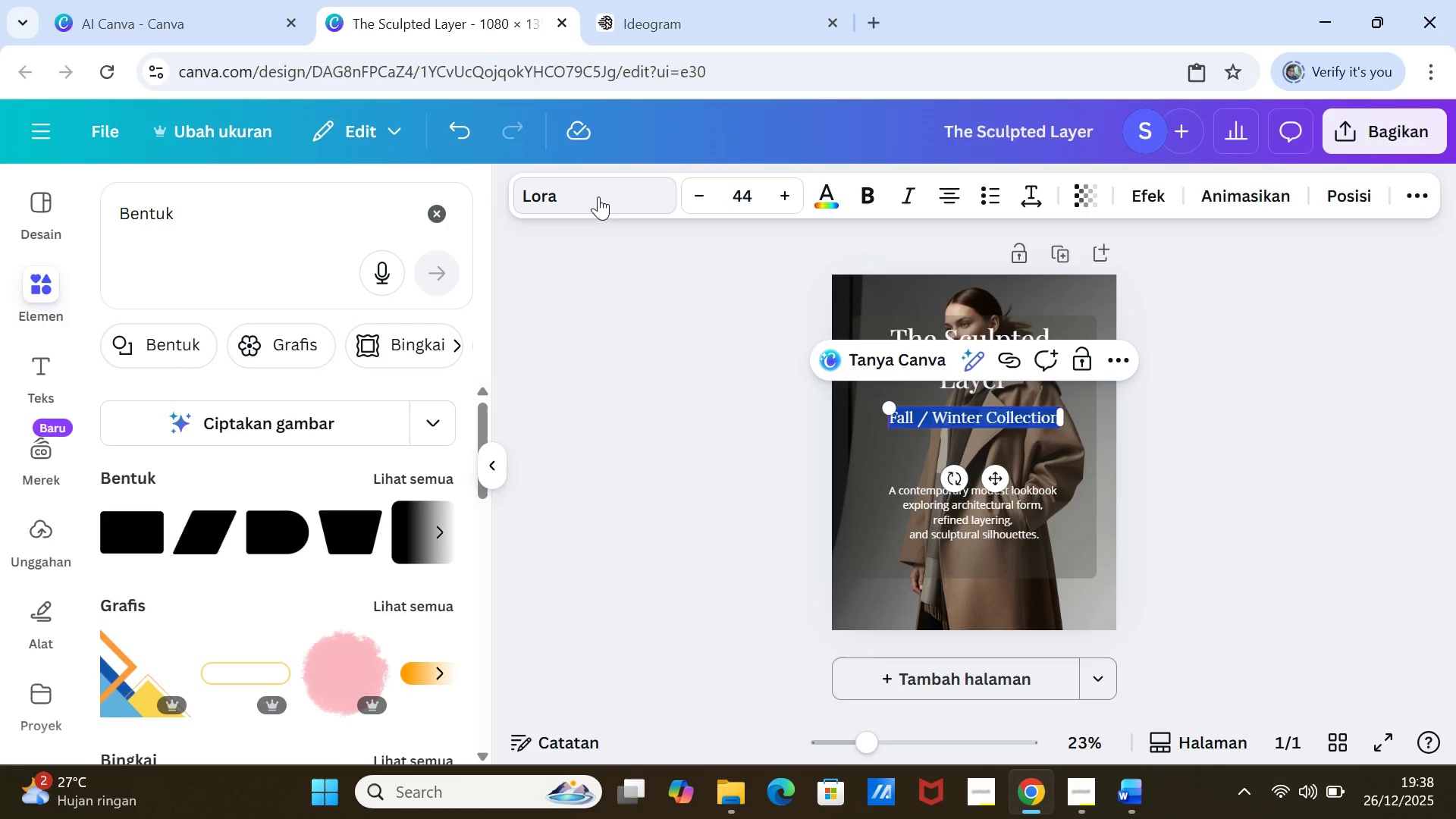 
left_click([598, 194])
 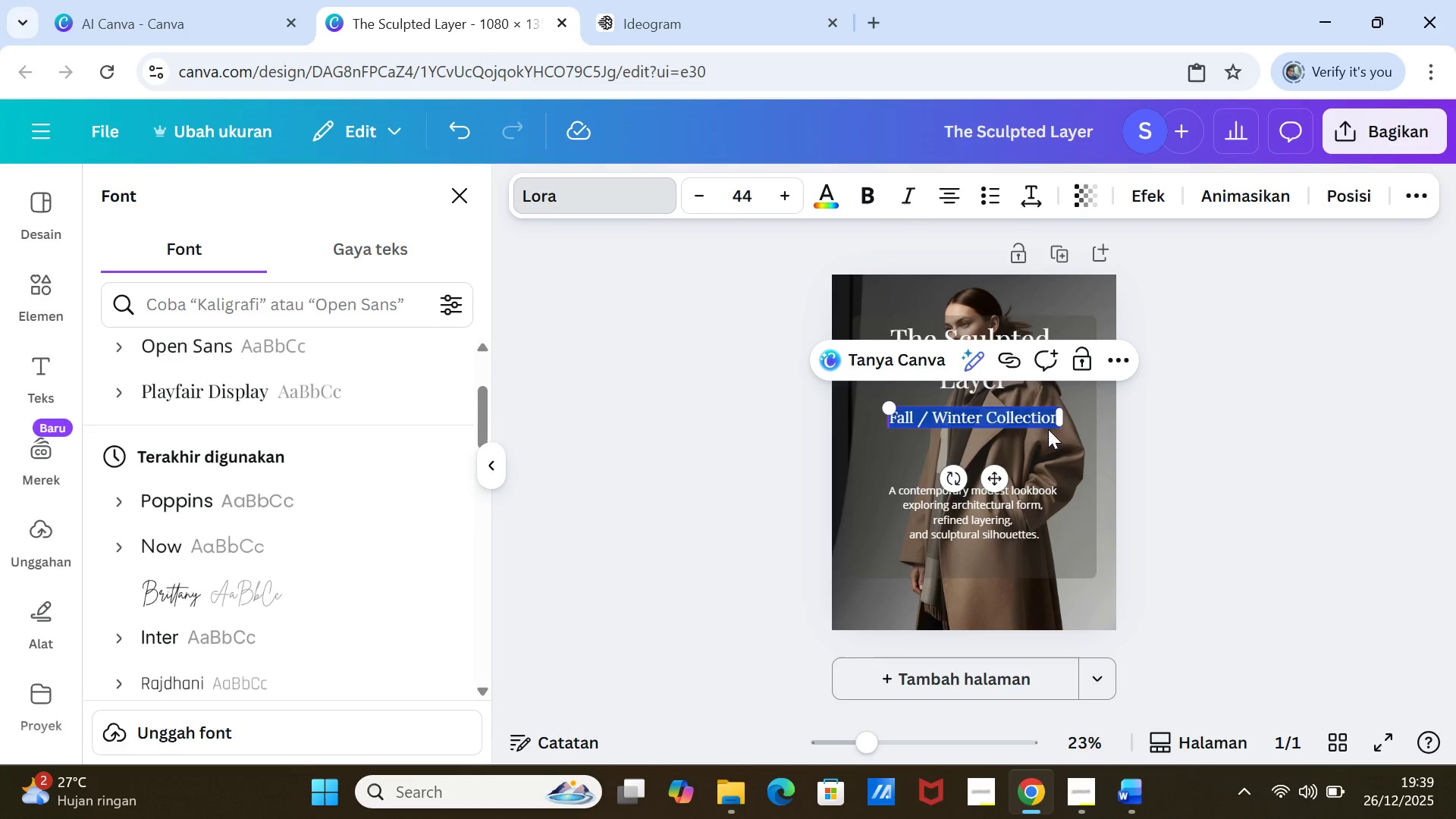 
wait(5.8)
 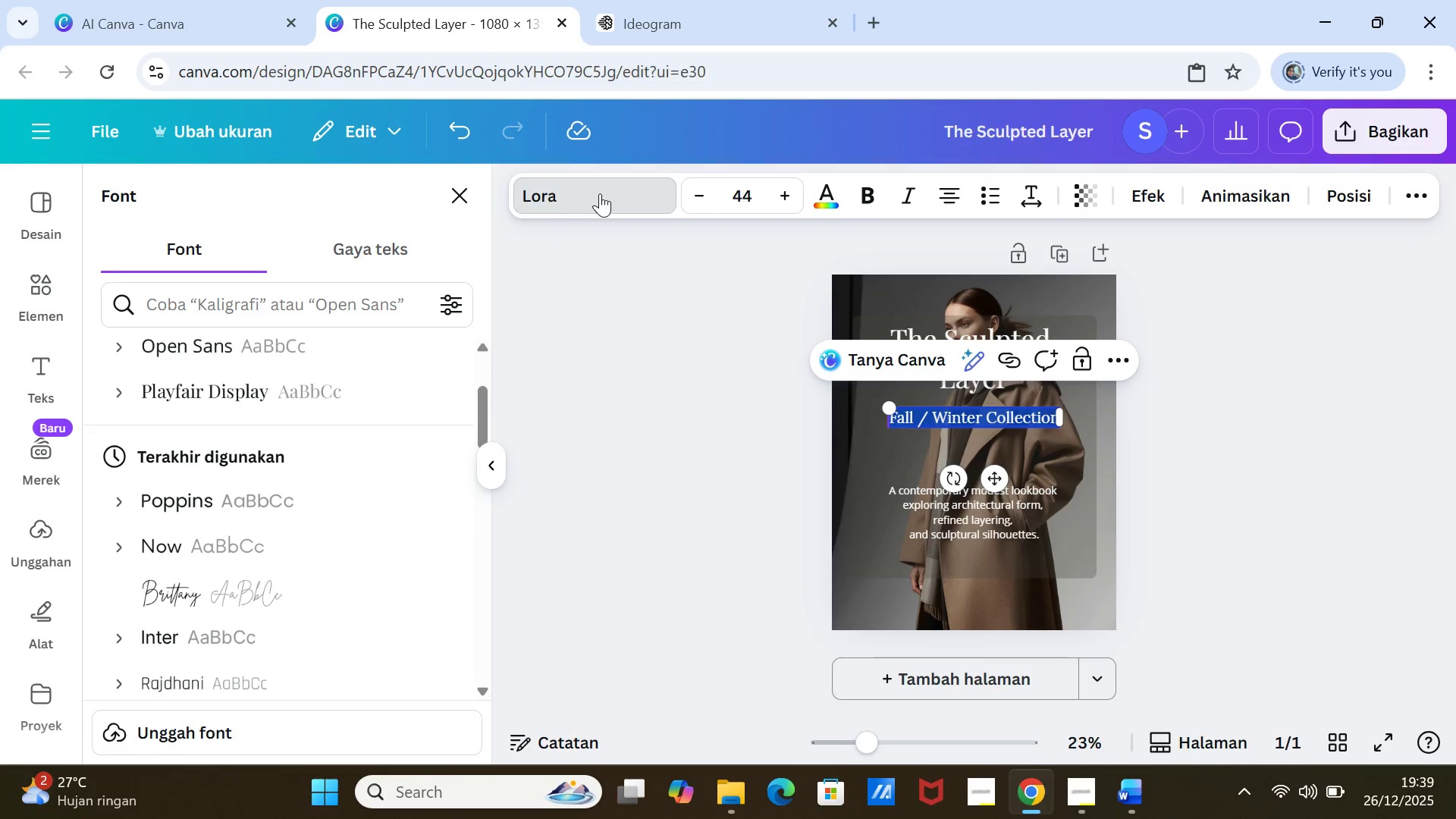 
left_click([227, 591])
 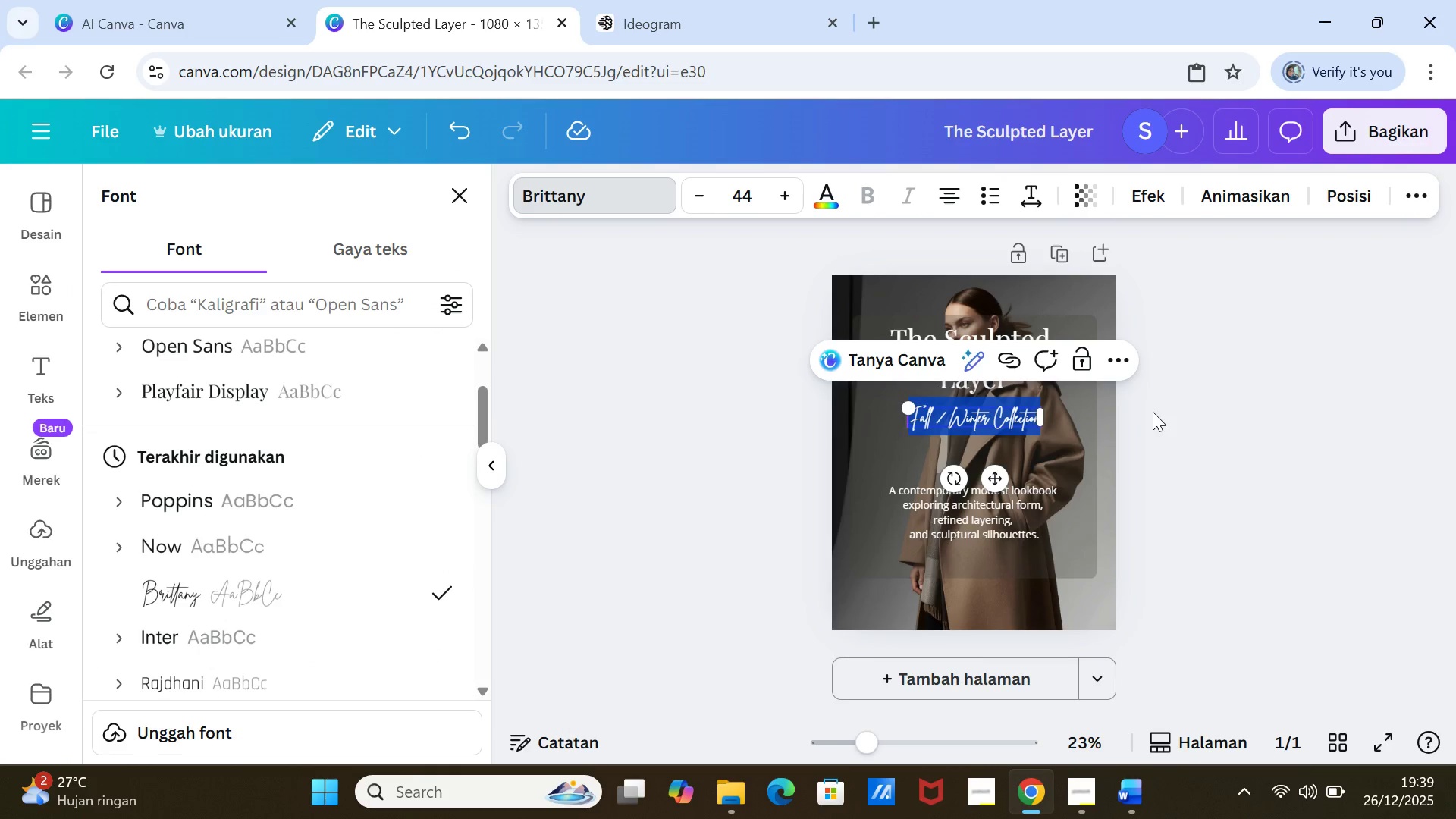 
left_click([1163, 408])
 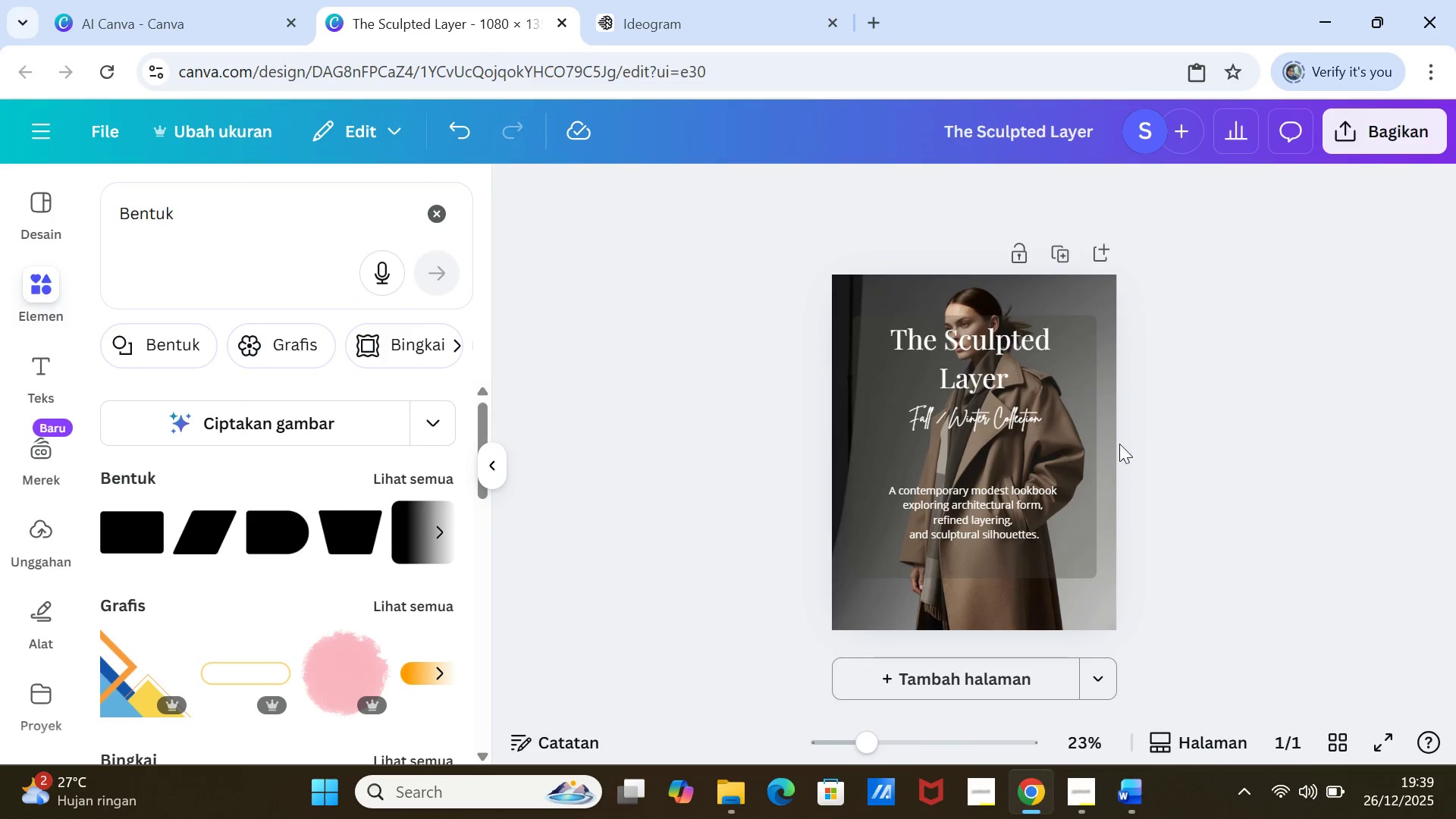 
left_click([985, 428])
 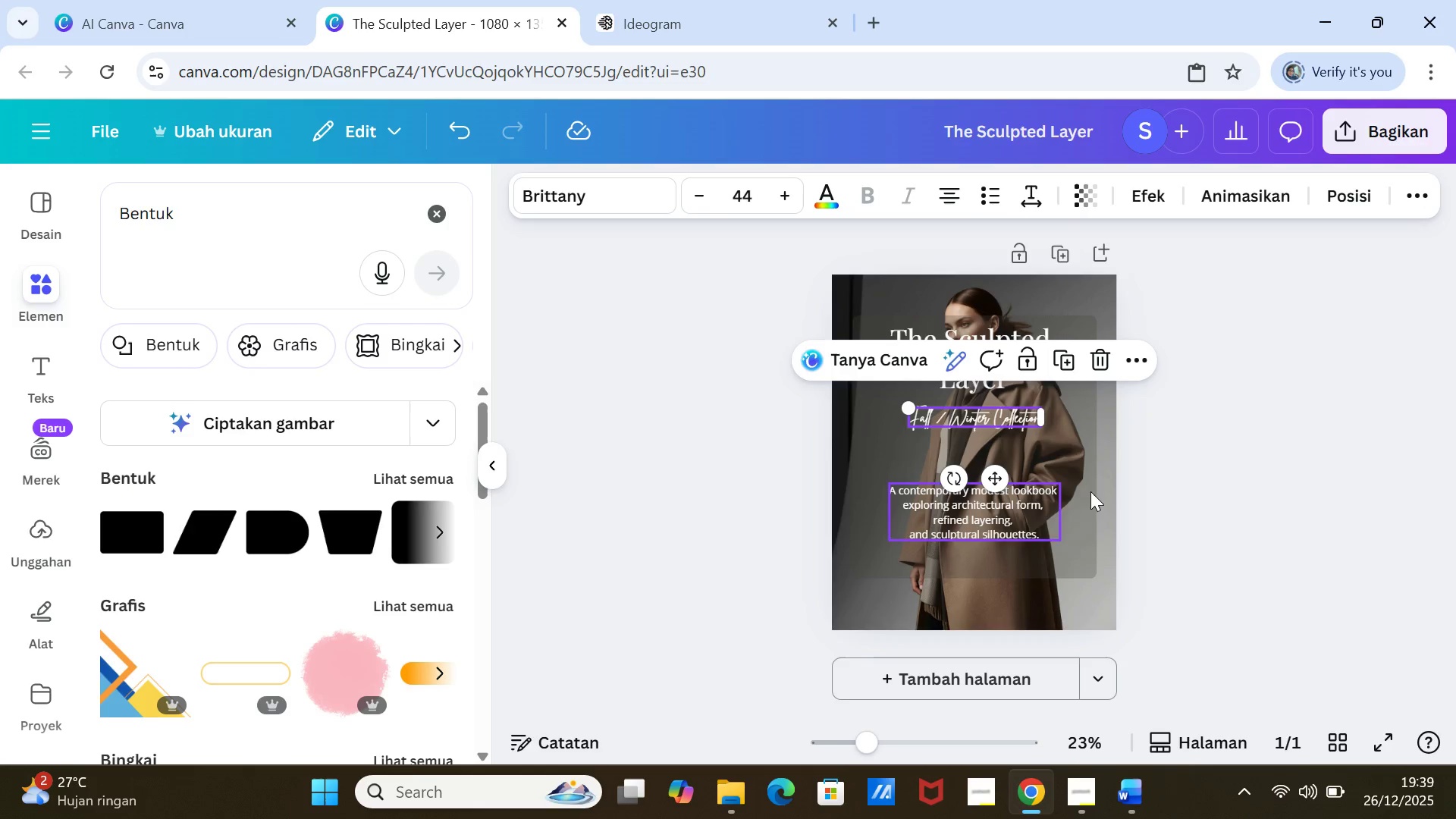 
scroll: coordinate [1126, 487], scroll_direction: up, amount: 1.0
 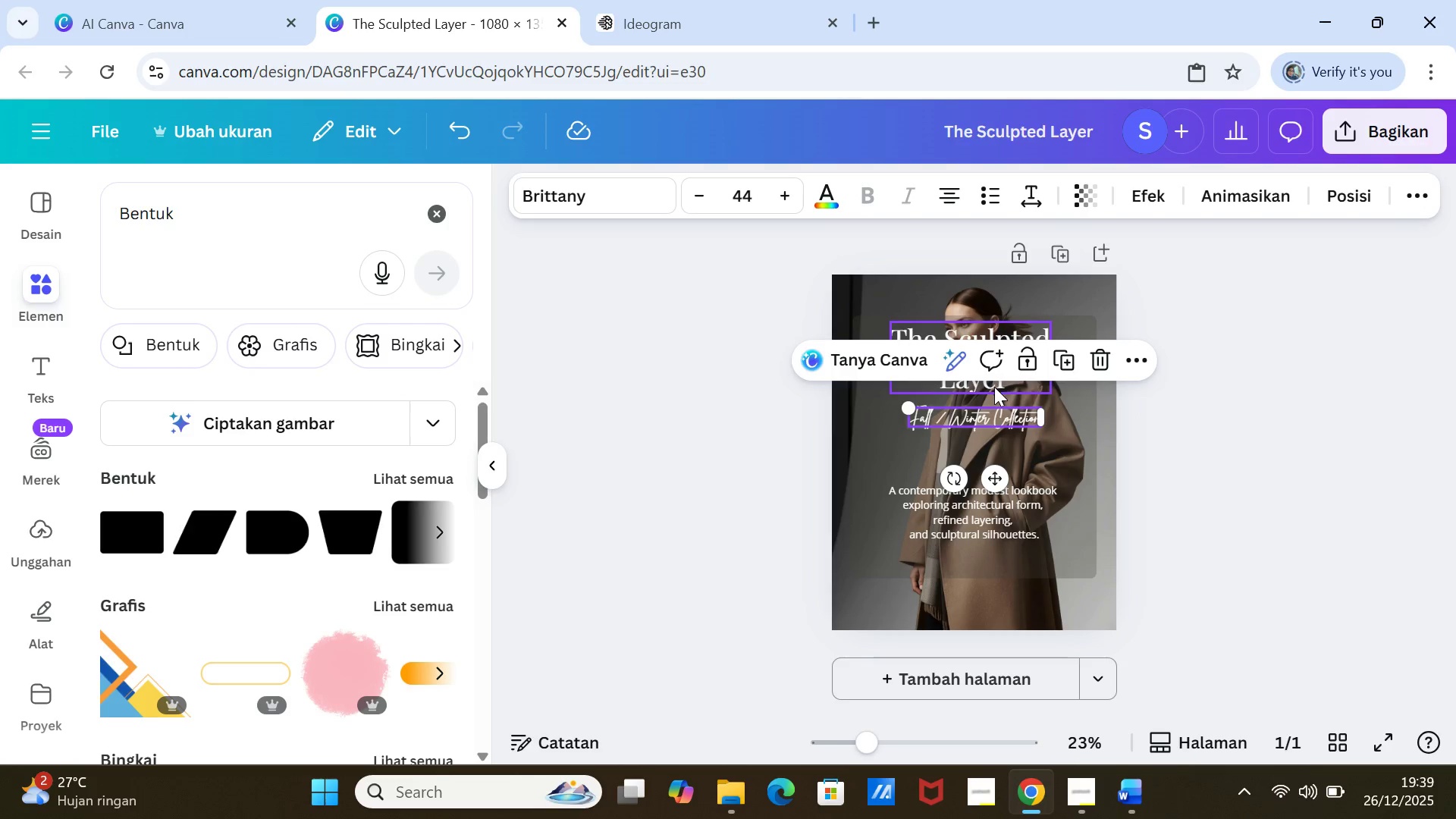 
left_click([994, 387])
 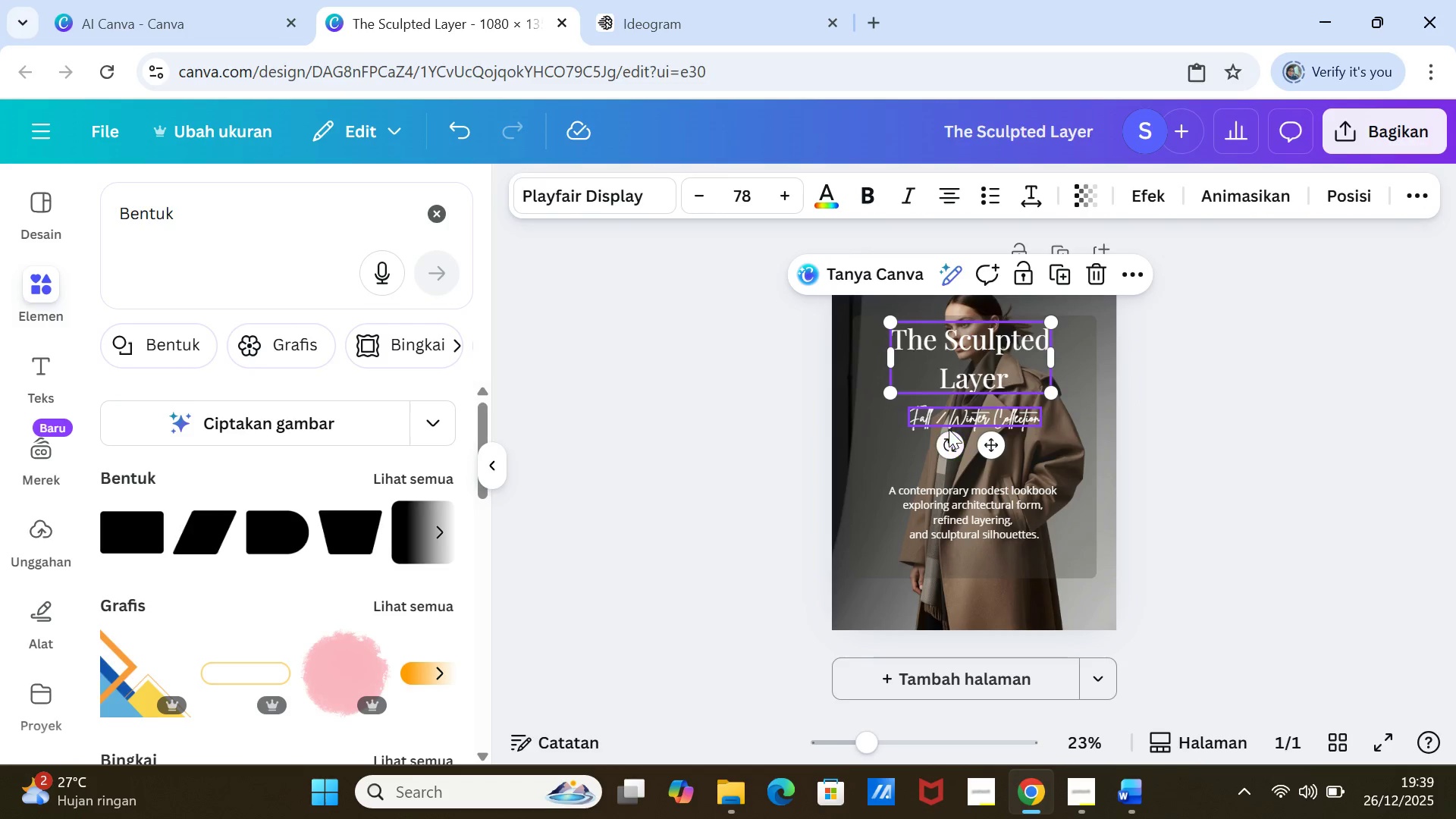 
left_click([951, 419])
 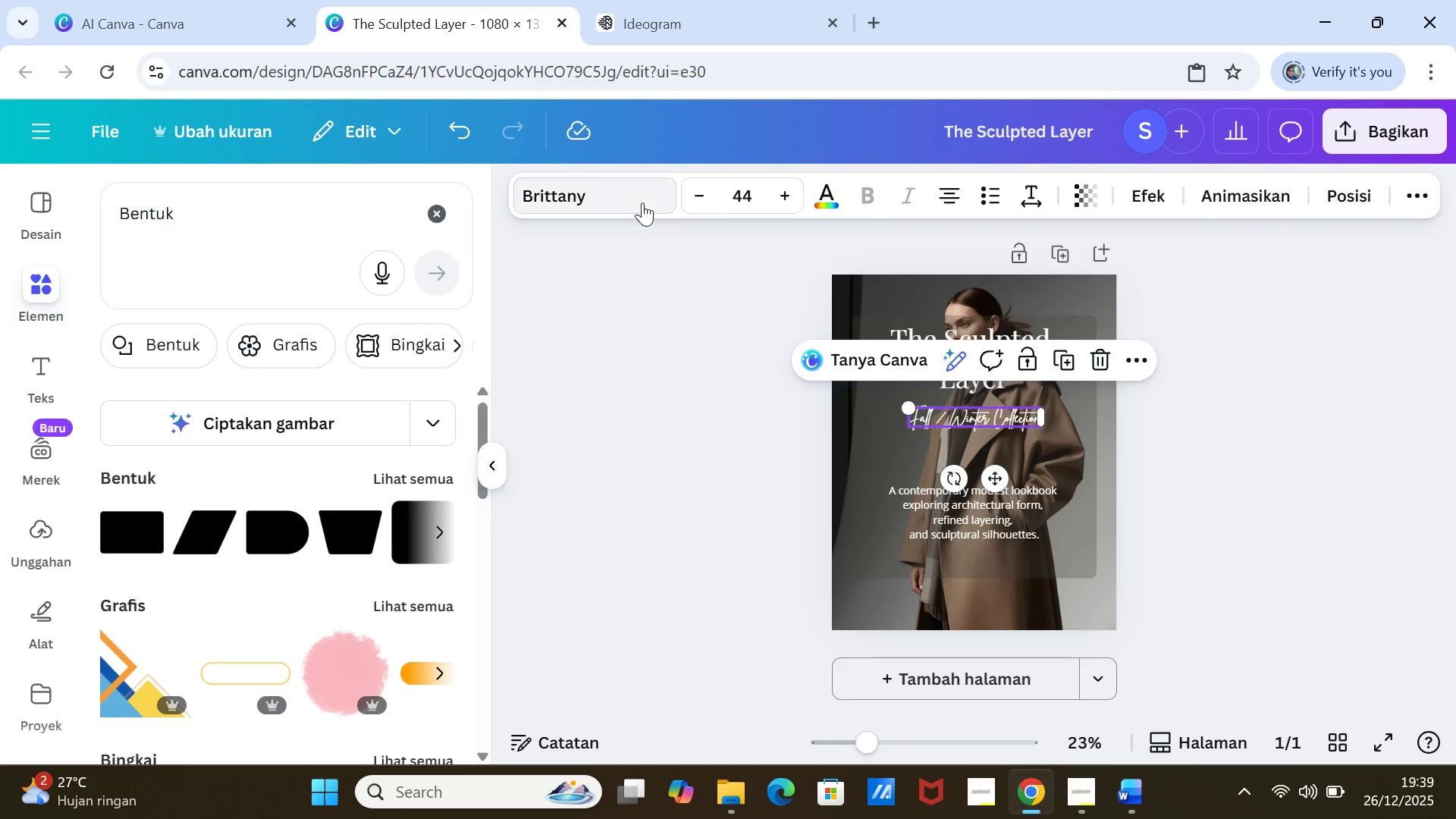 
left_click([639, 200])
 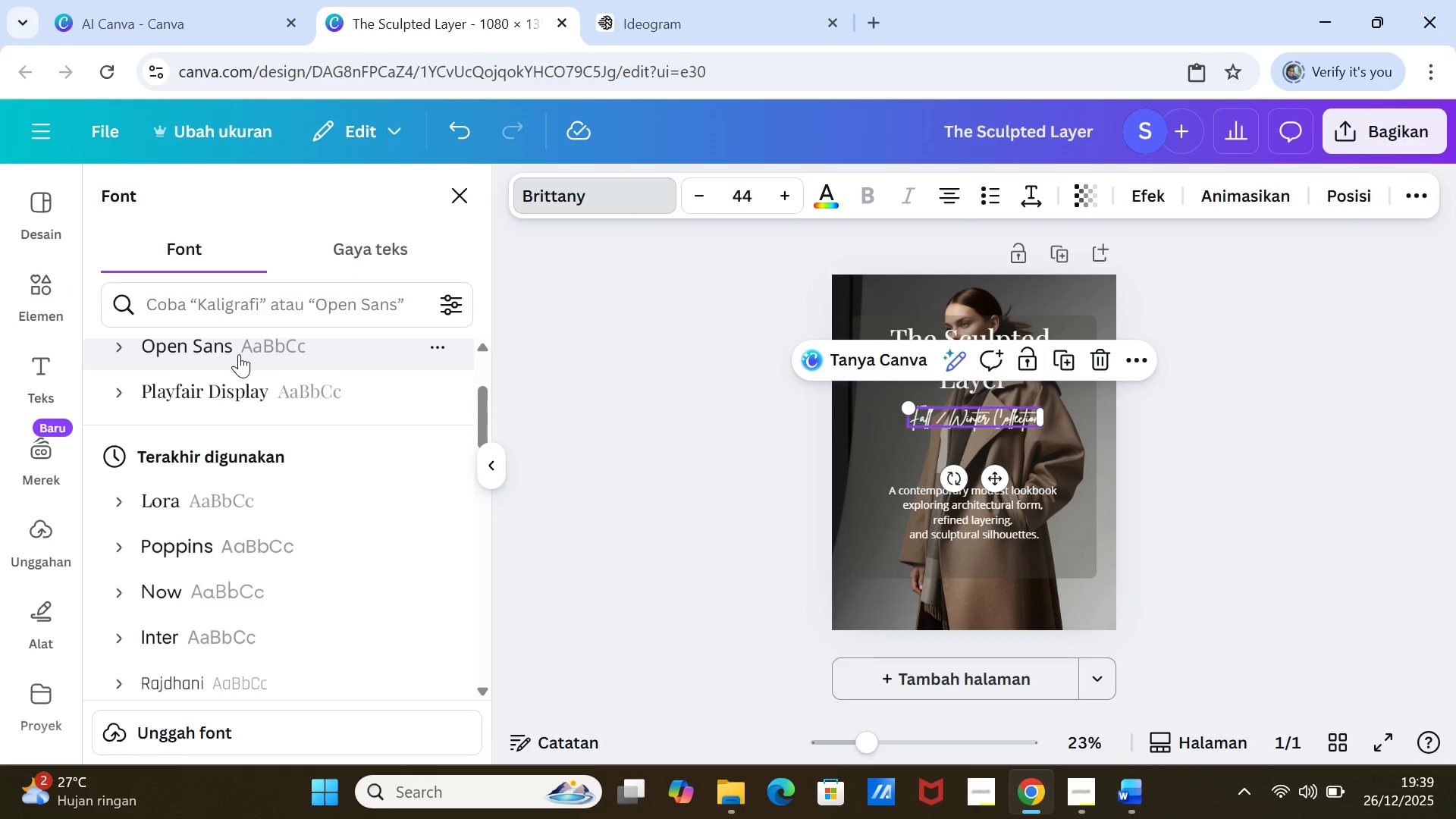 
left_click([233, 384])
 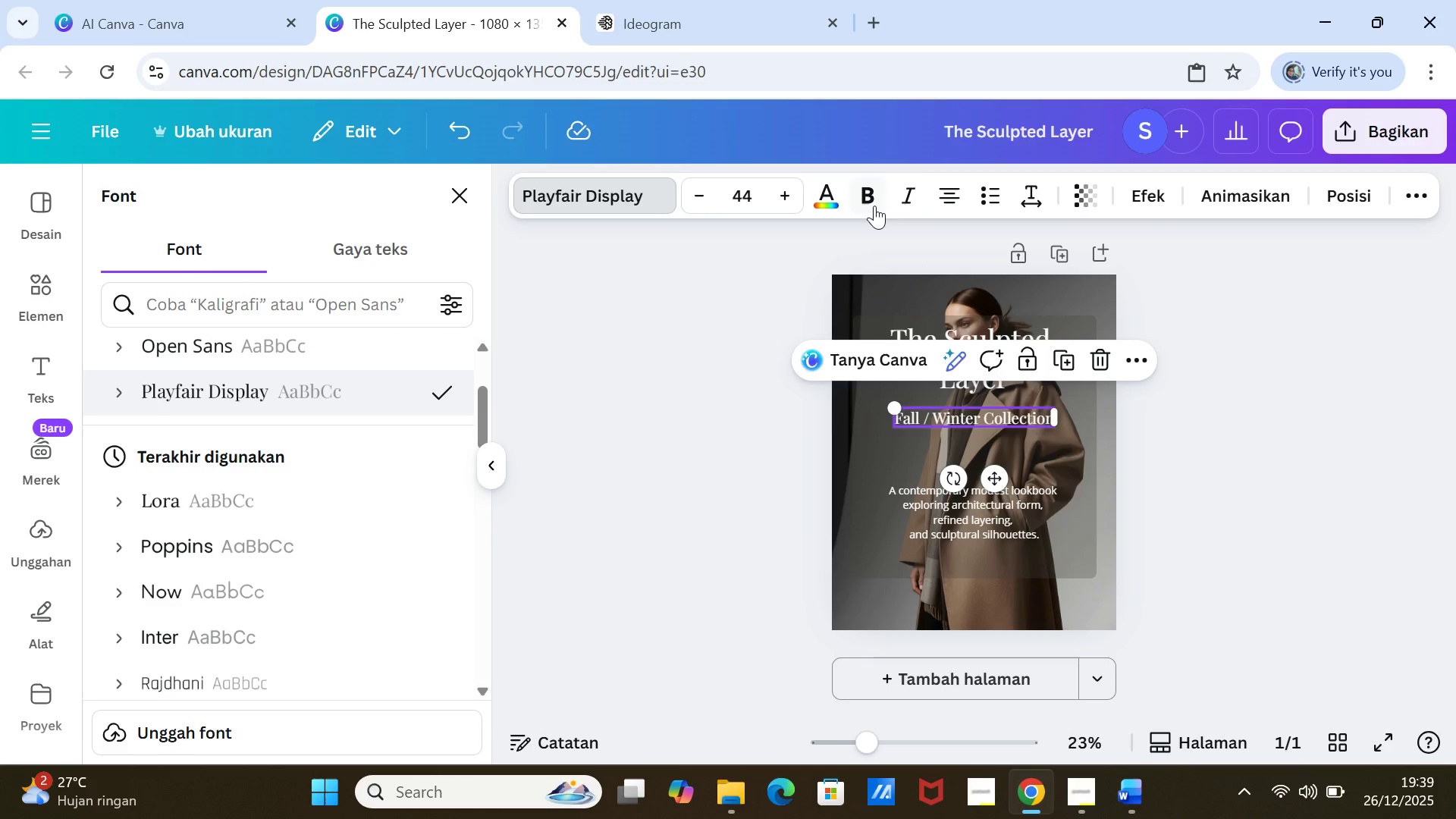 
left_click([901, 191])
 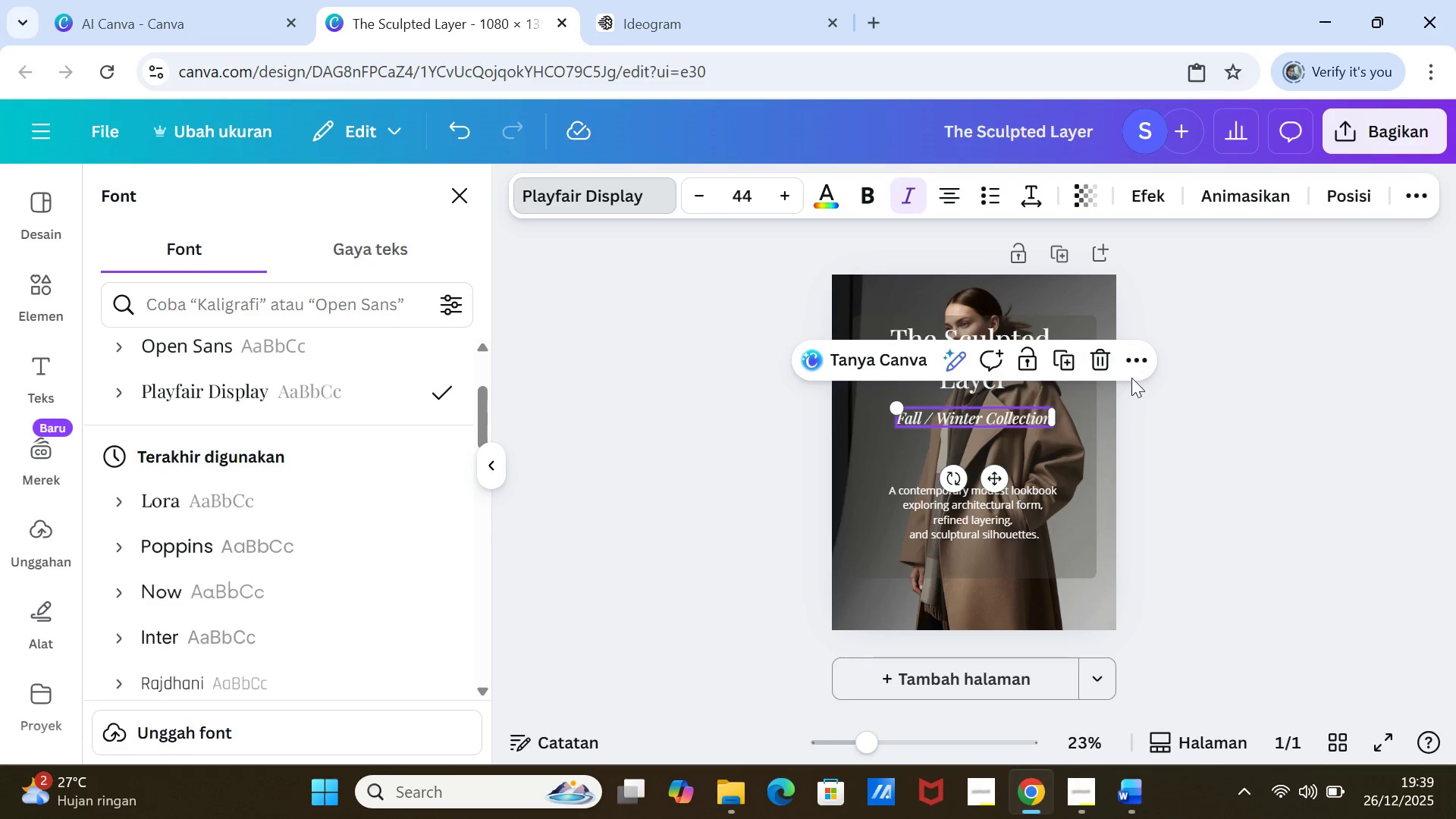 
left_click([1131, 378])
 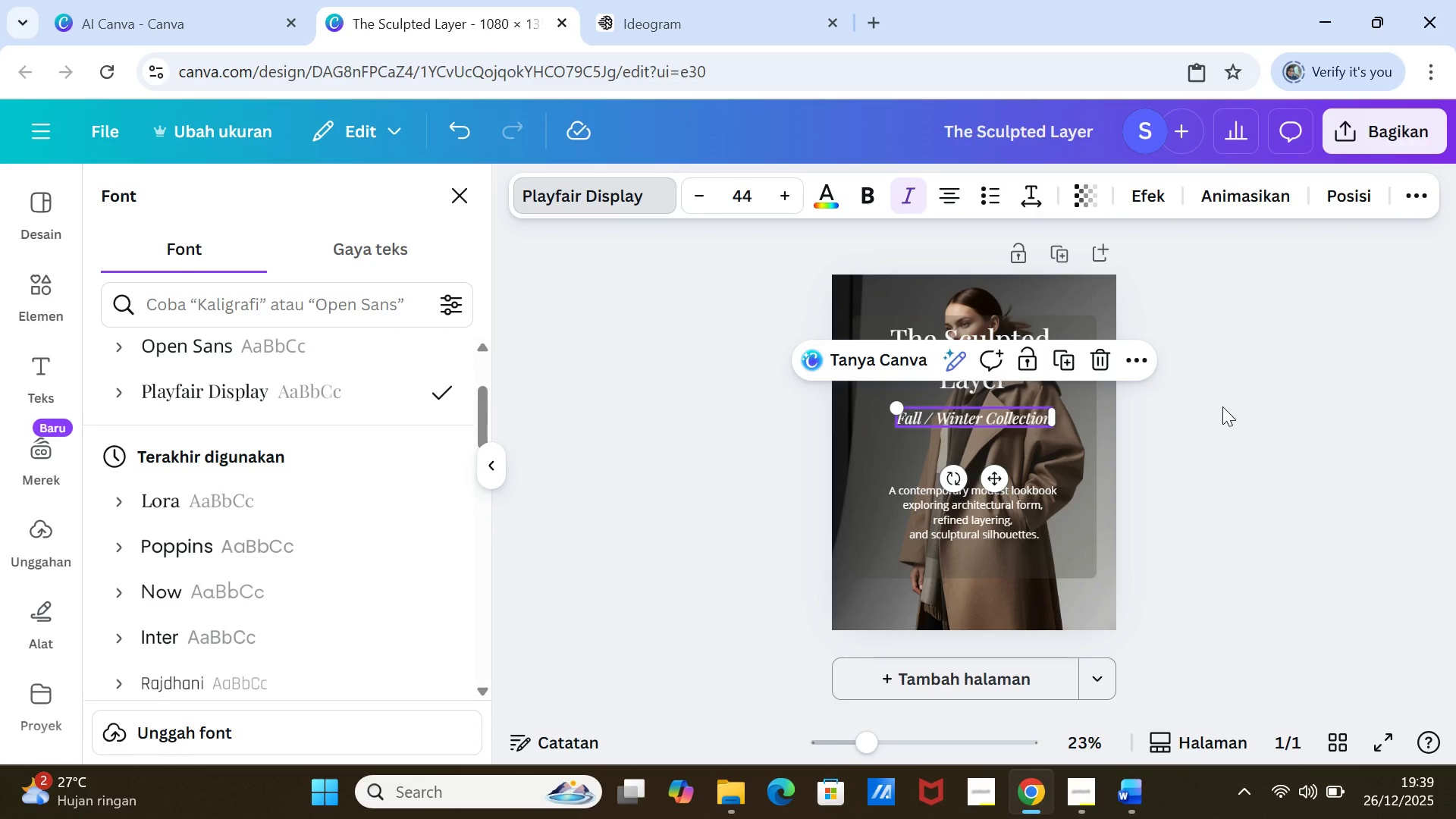 
left_click([1222, 406])
 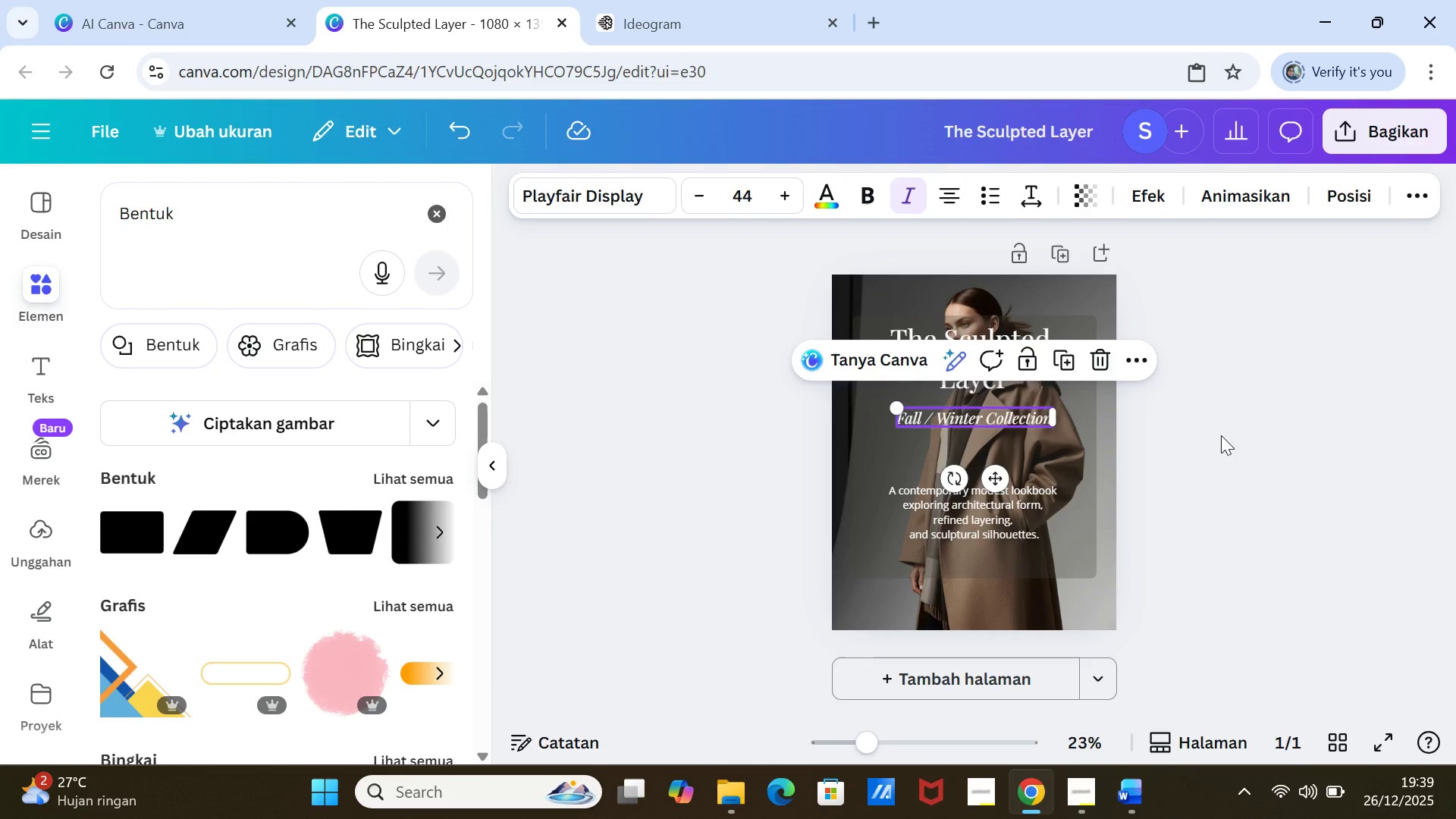 
left_click([1221, 435])
 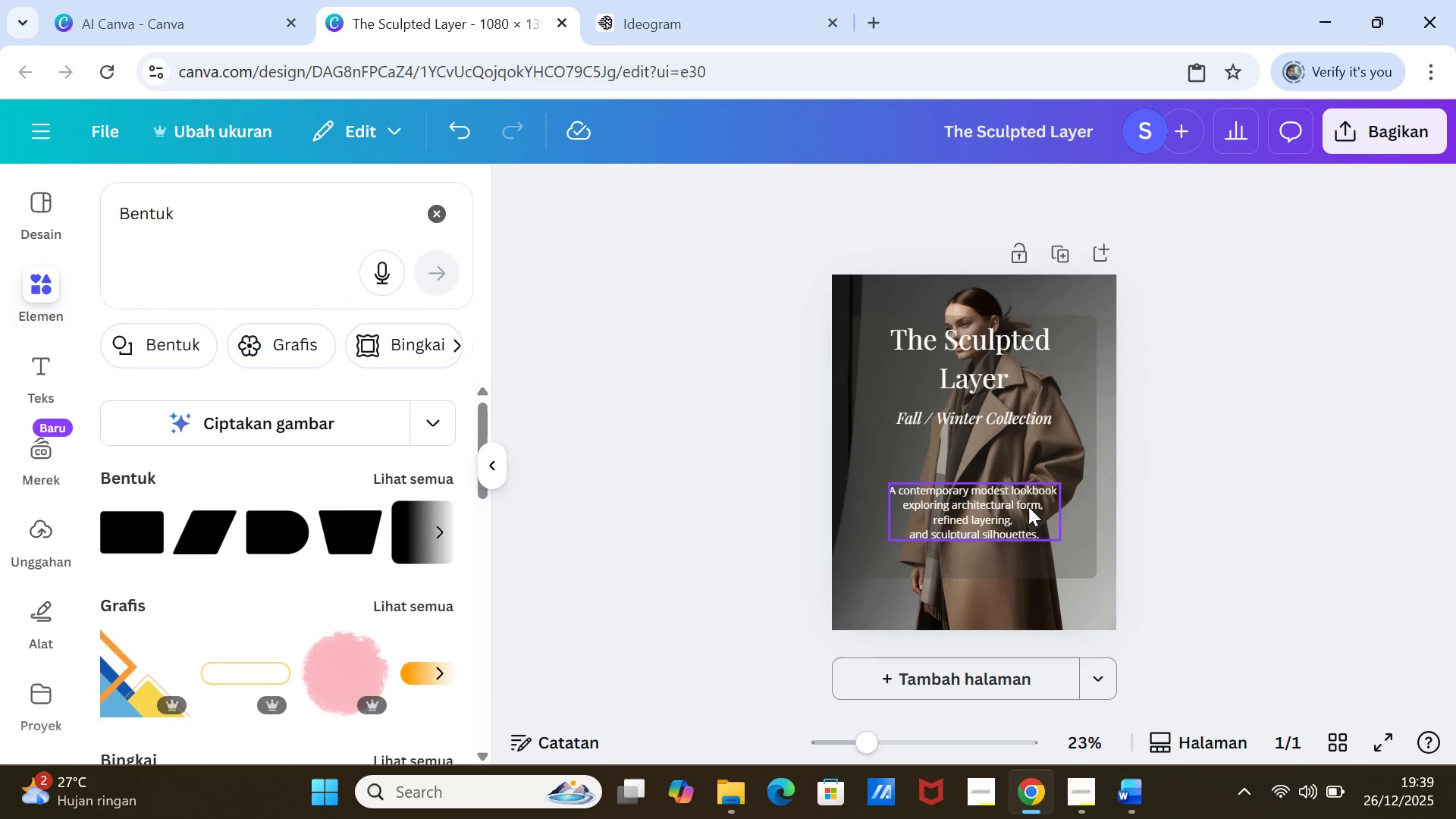 
left_click_drag(start_coordinate=[1027, 506], to_coordinate=[1026, 479])
 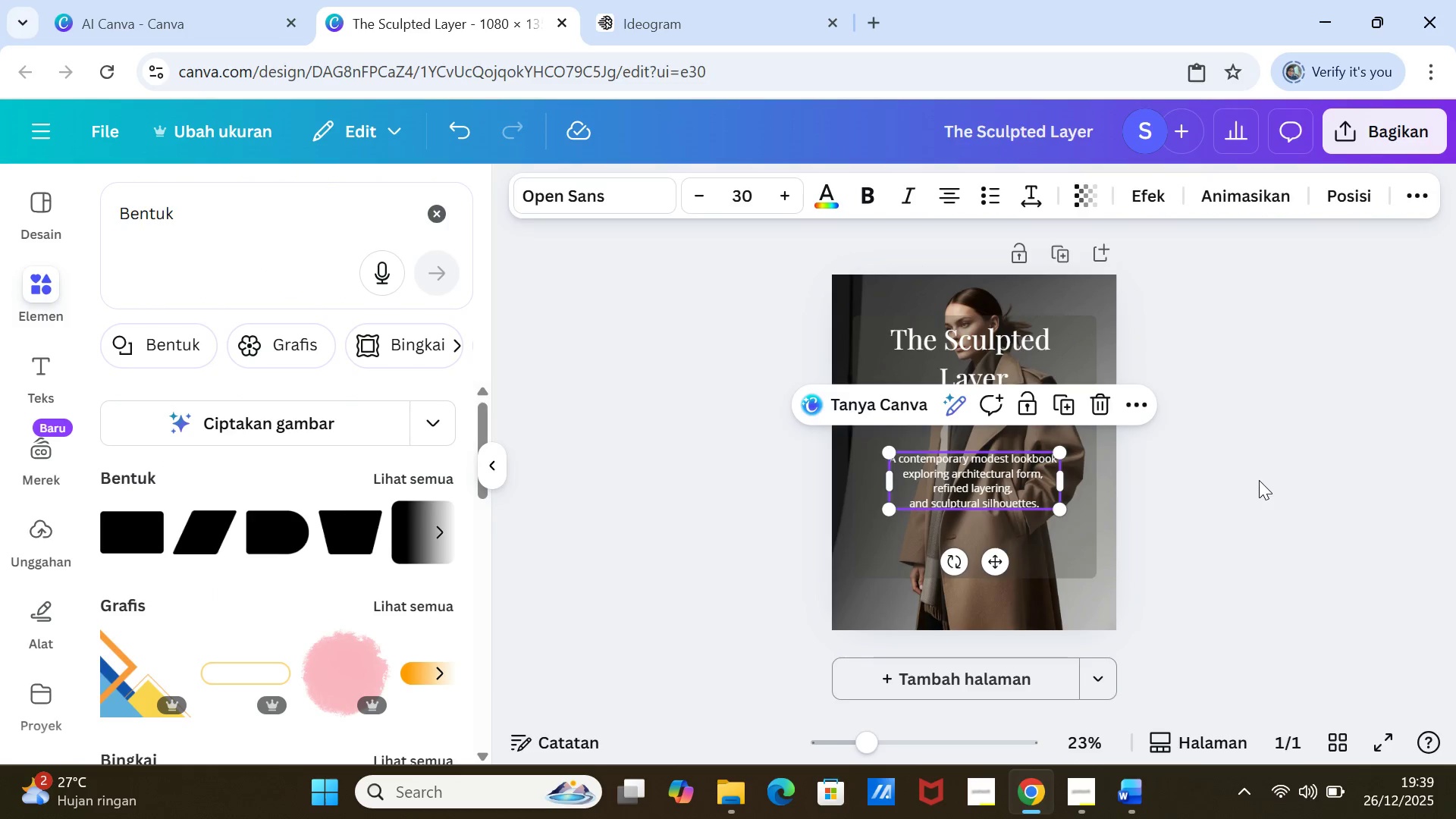 
left_click([1259, 480])
 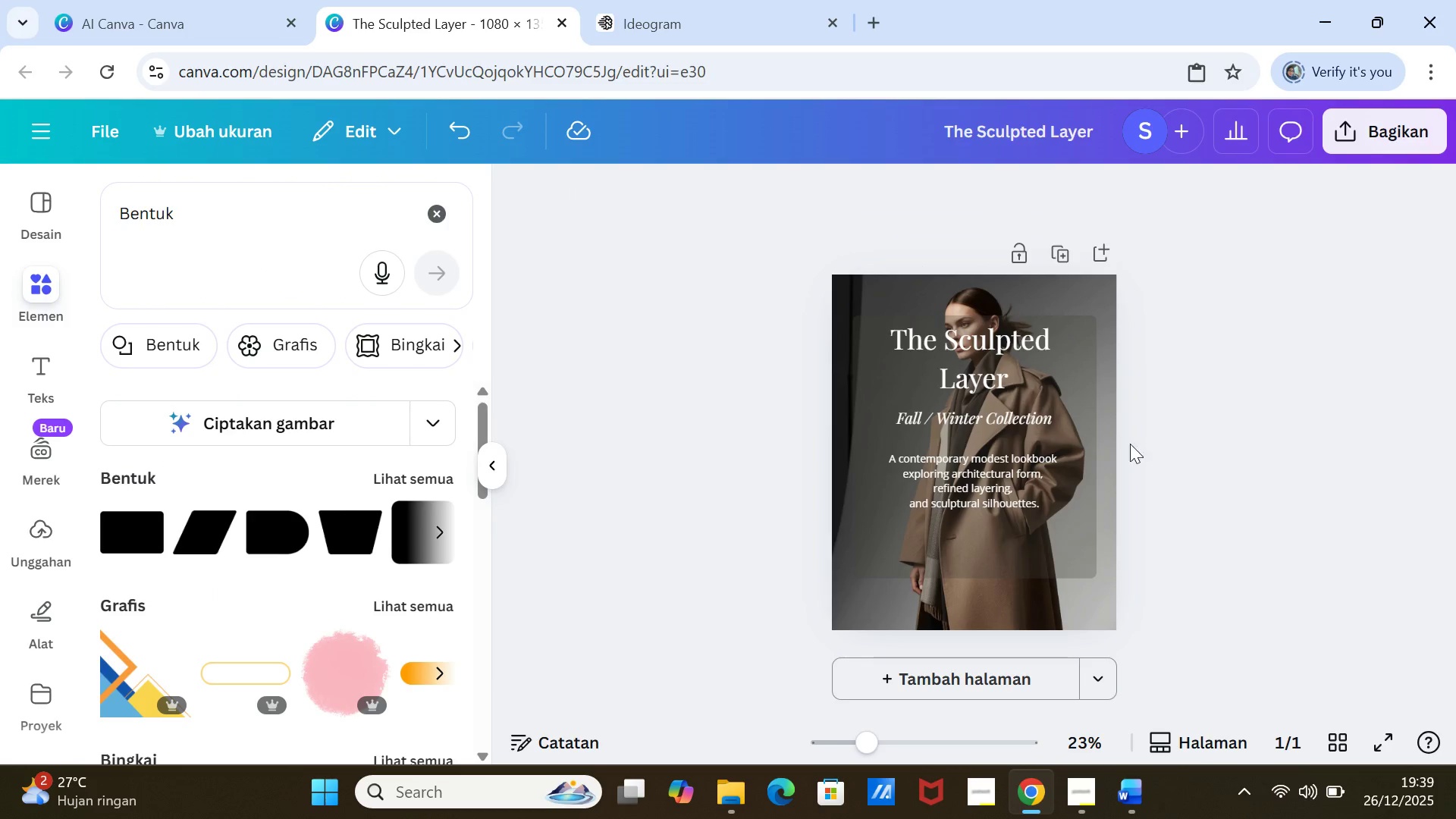 
left_click_drag(start_coordinate=[956, 345], to_coordinate=[956, 362])
 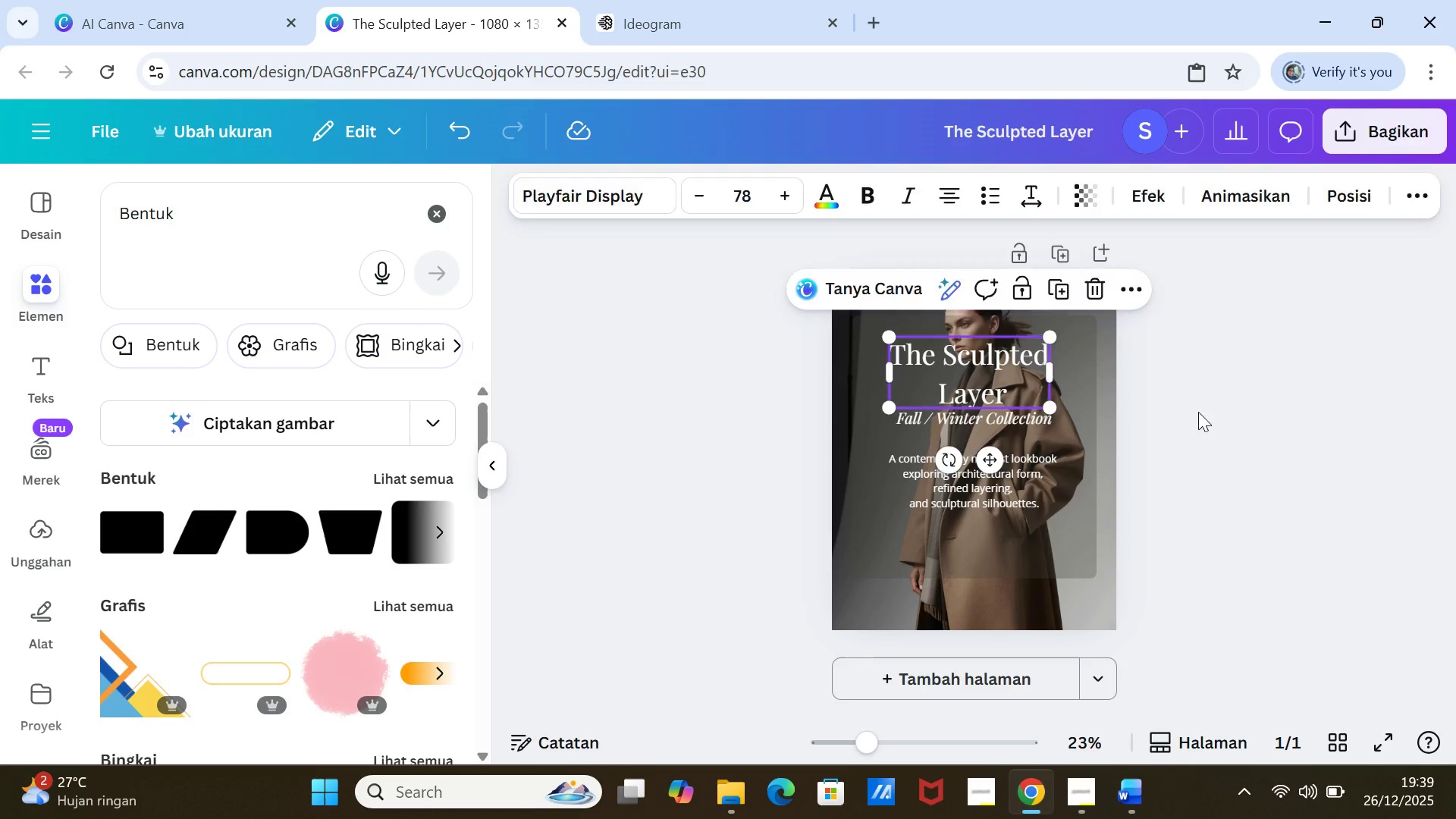 
left_click([1198, 412])
 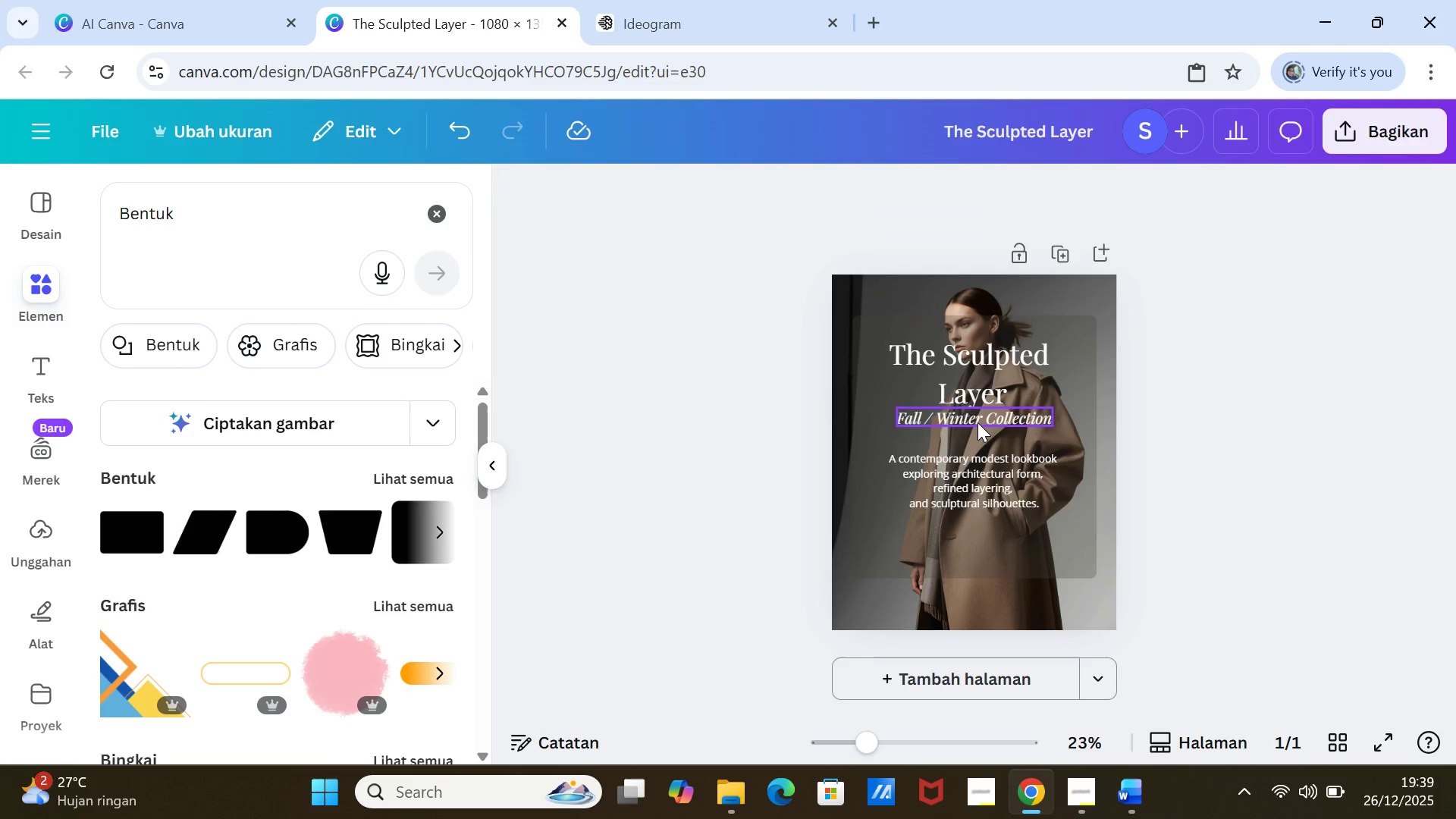 
left_click_drag(start_coordinate=[977, 422], to_coordinate=[977, 435])
 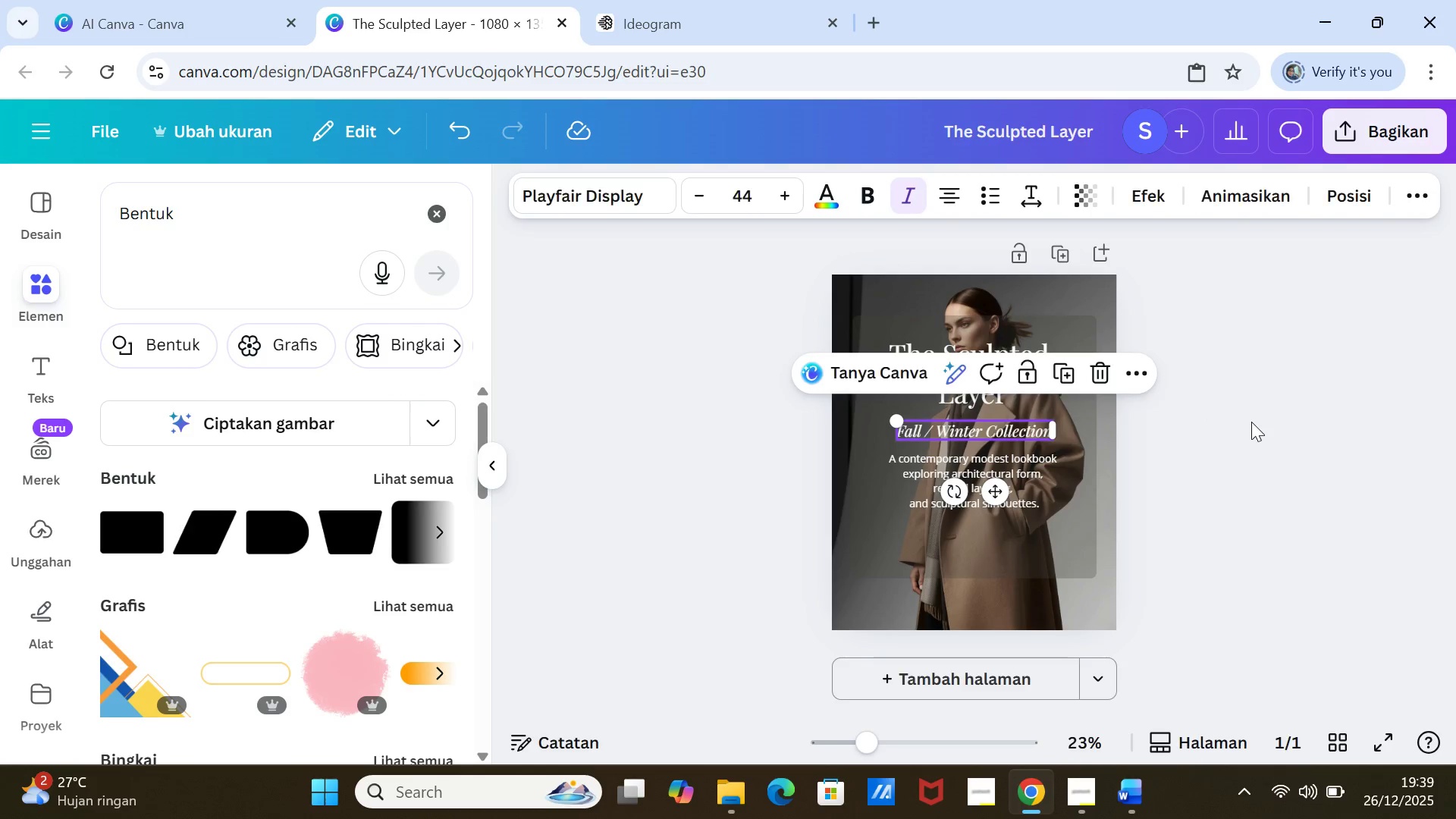 
left_click([1251, 422])
 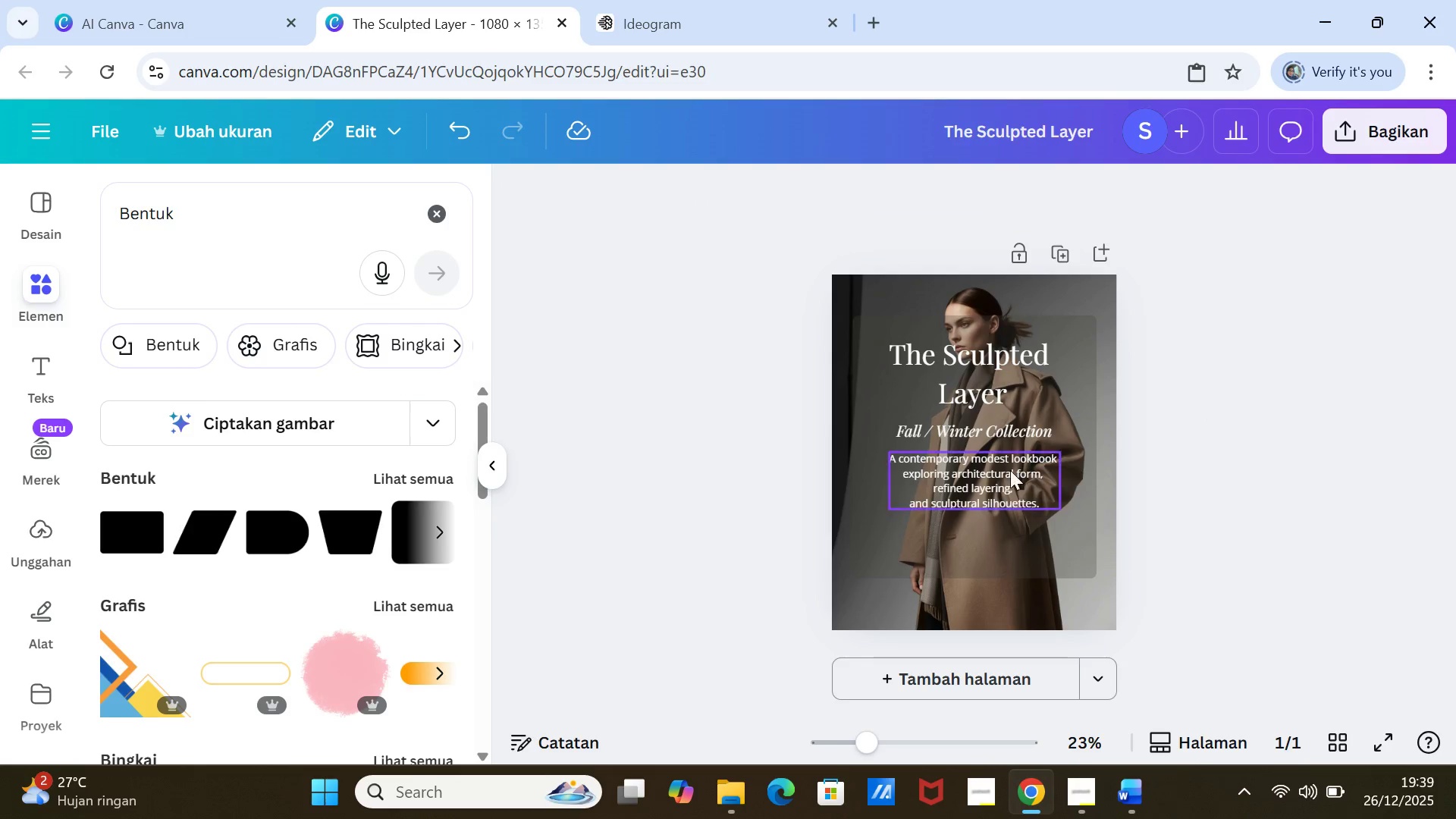 
left_click_drag(start_coordinate=[977, 465], to_coordinate=[977, 513])
 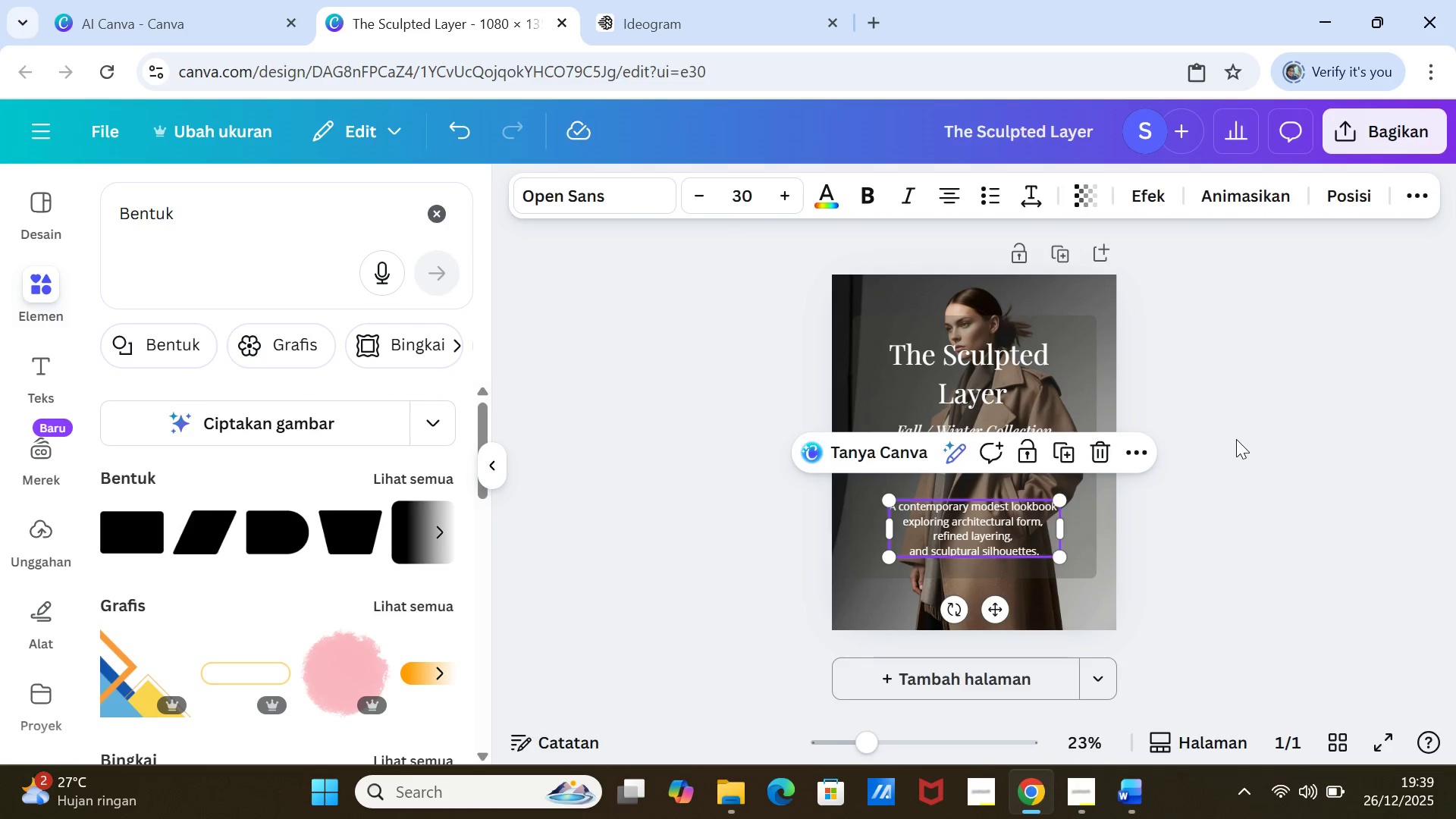 
left_click([1236, 439])
 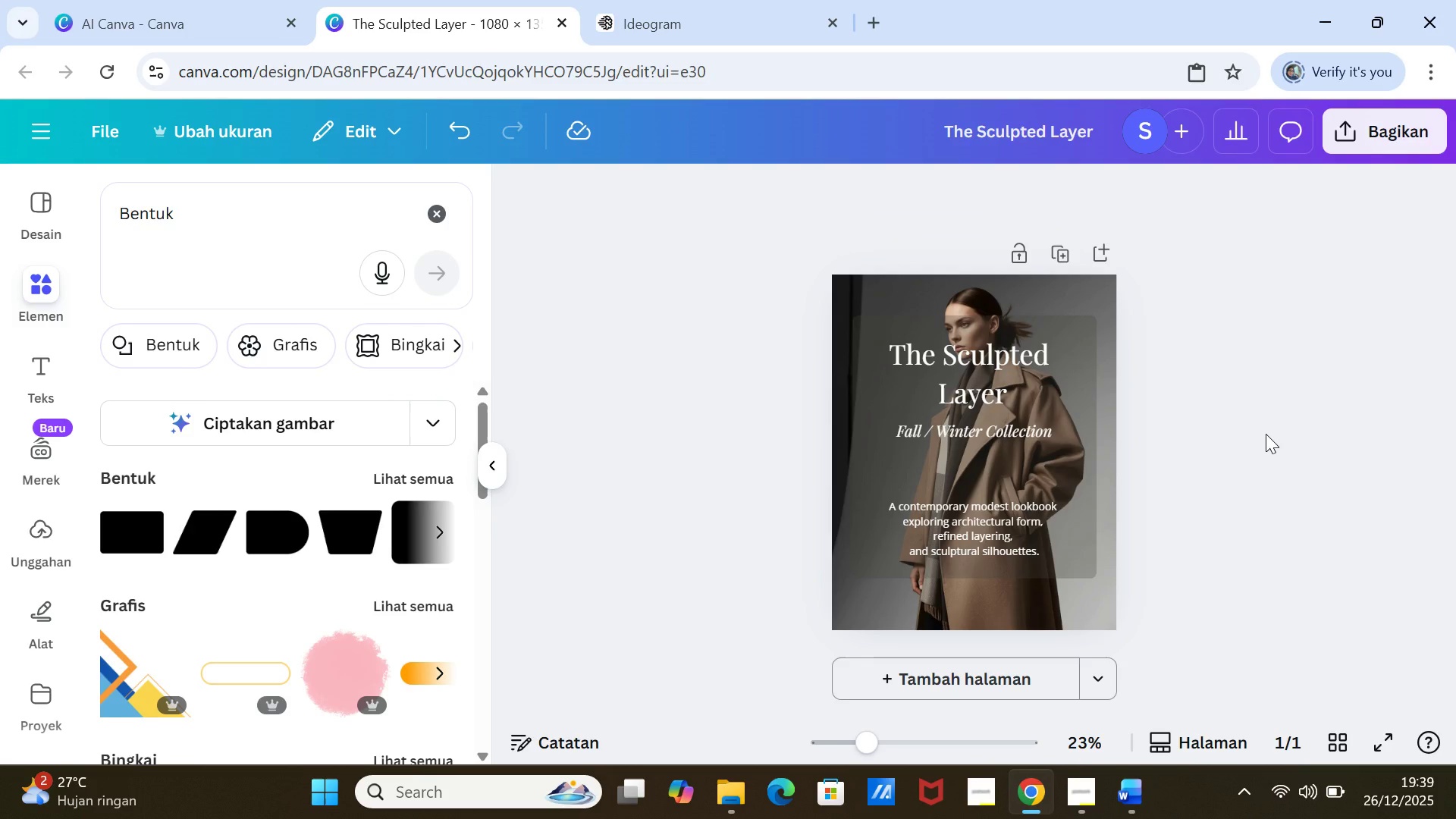 
wait(6.45)
 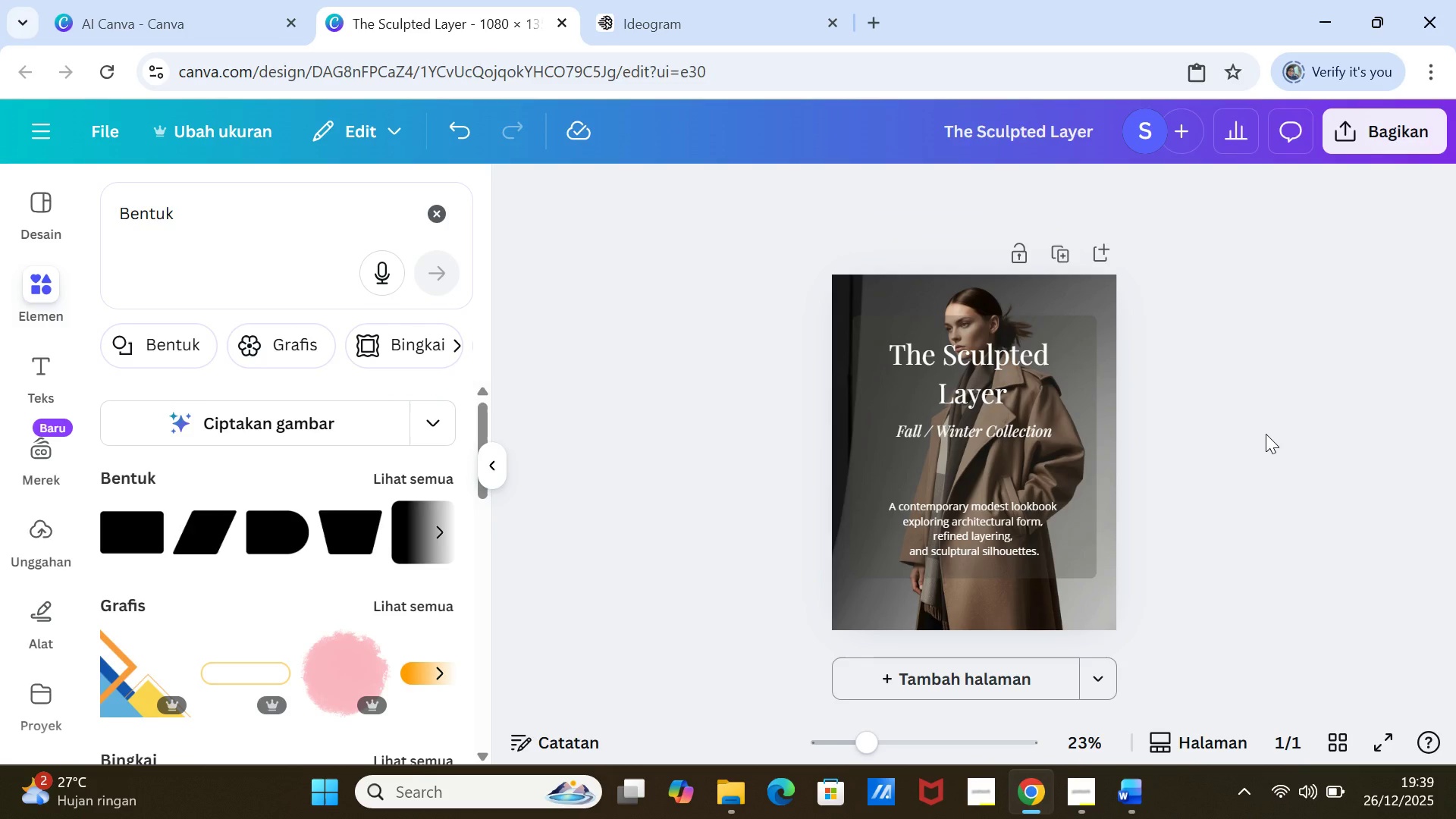 
left_click([974, 518])
 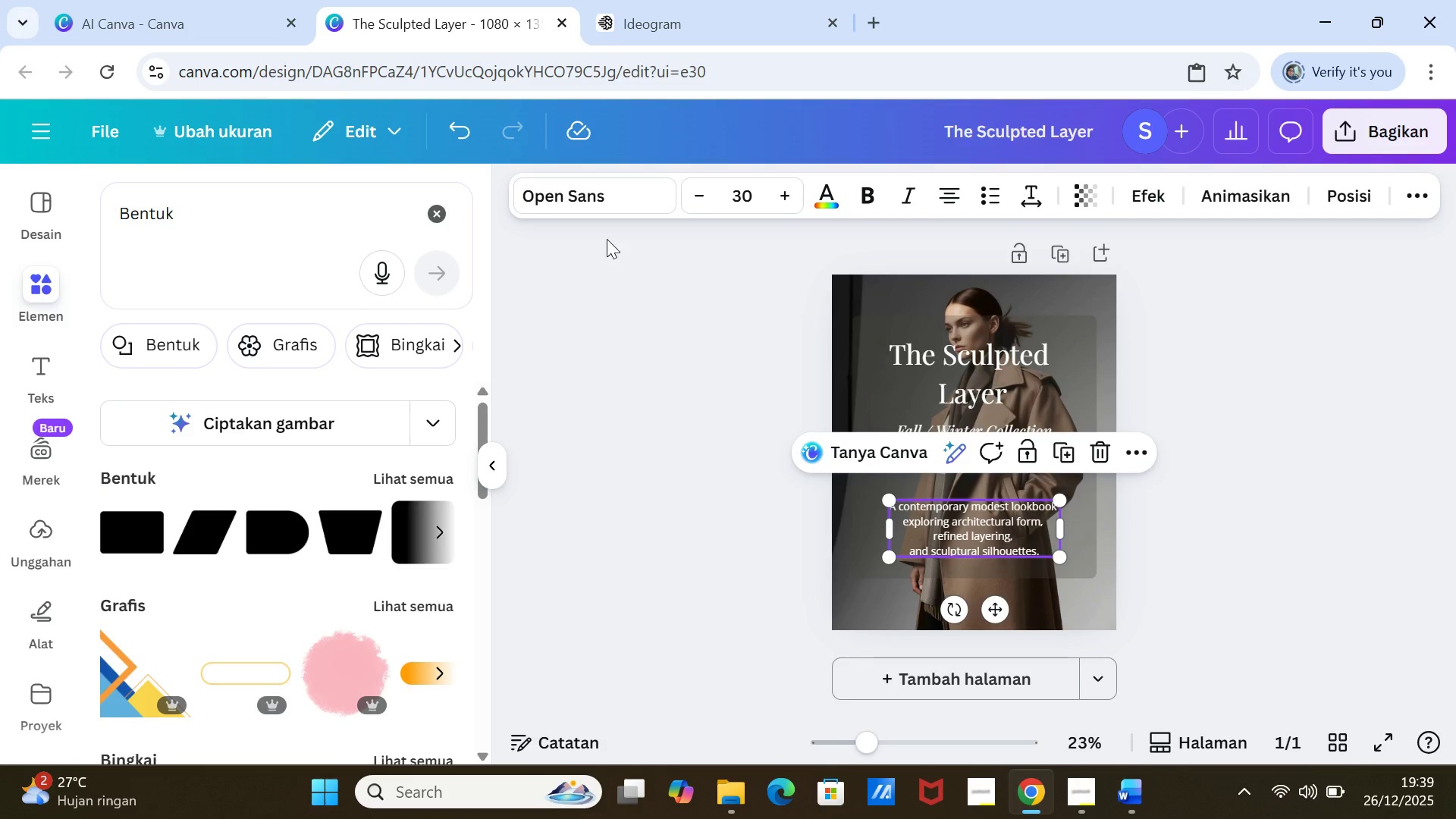 
left_click([605, 178])
 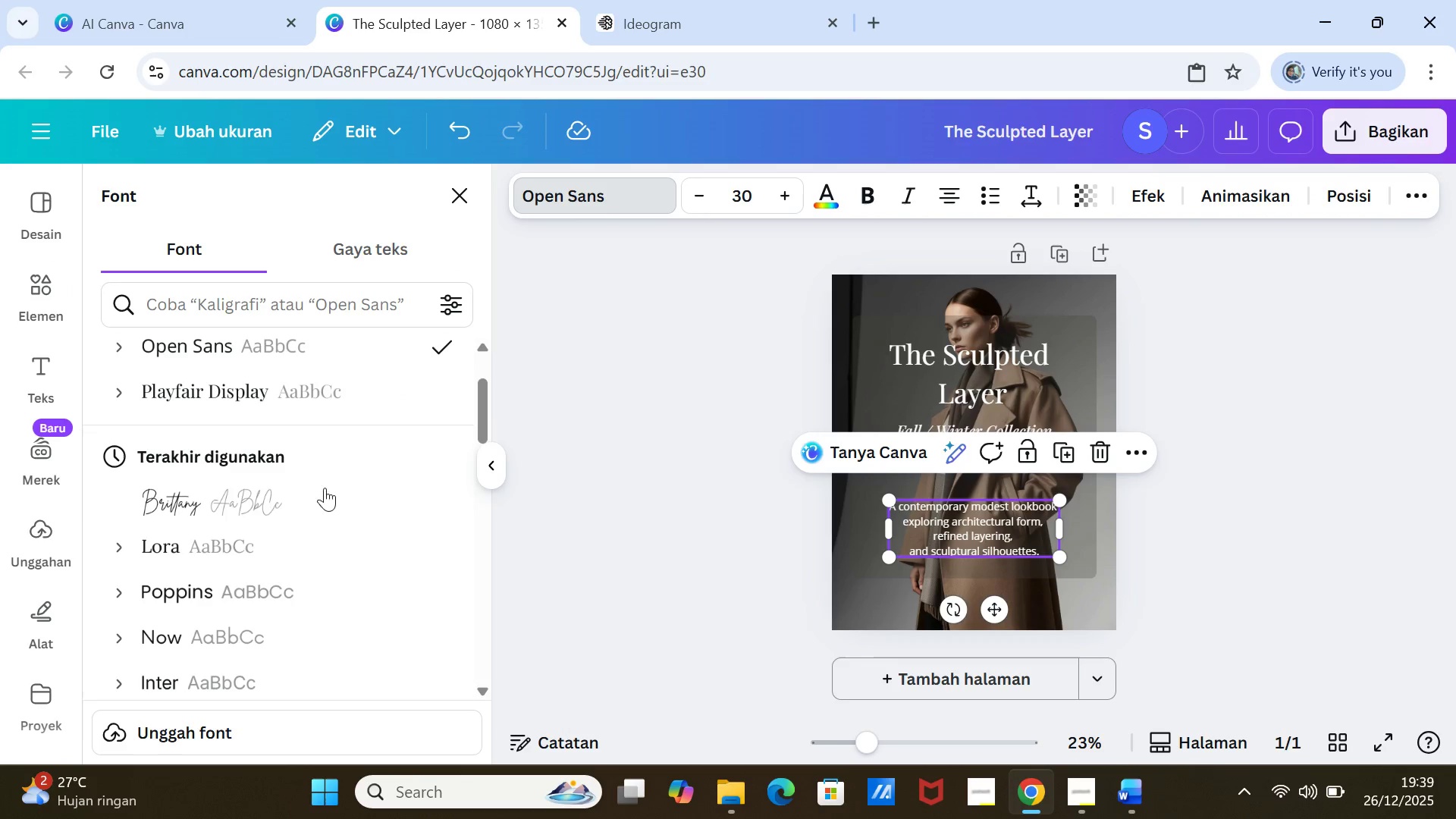 
left_click([235, 587])
 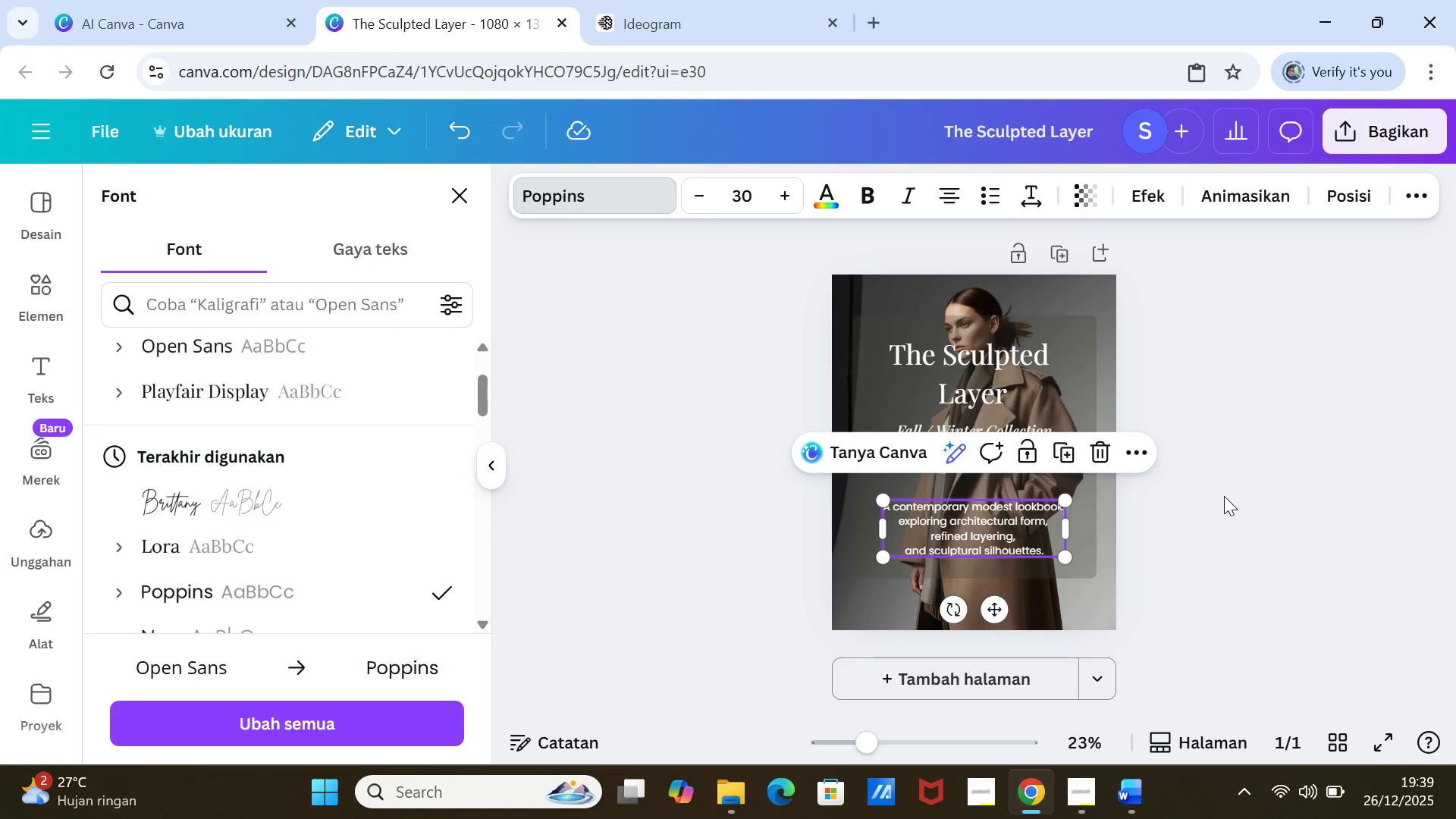 
left_click([1186, 504])
 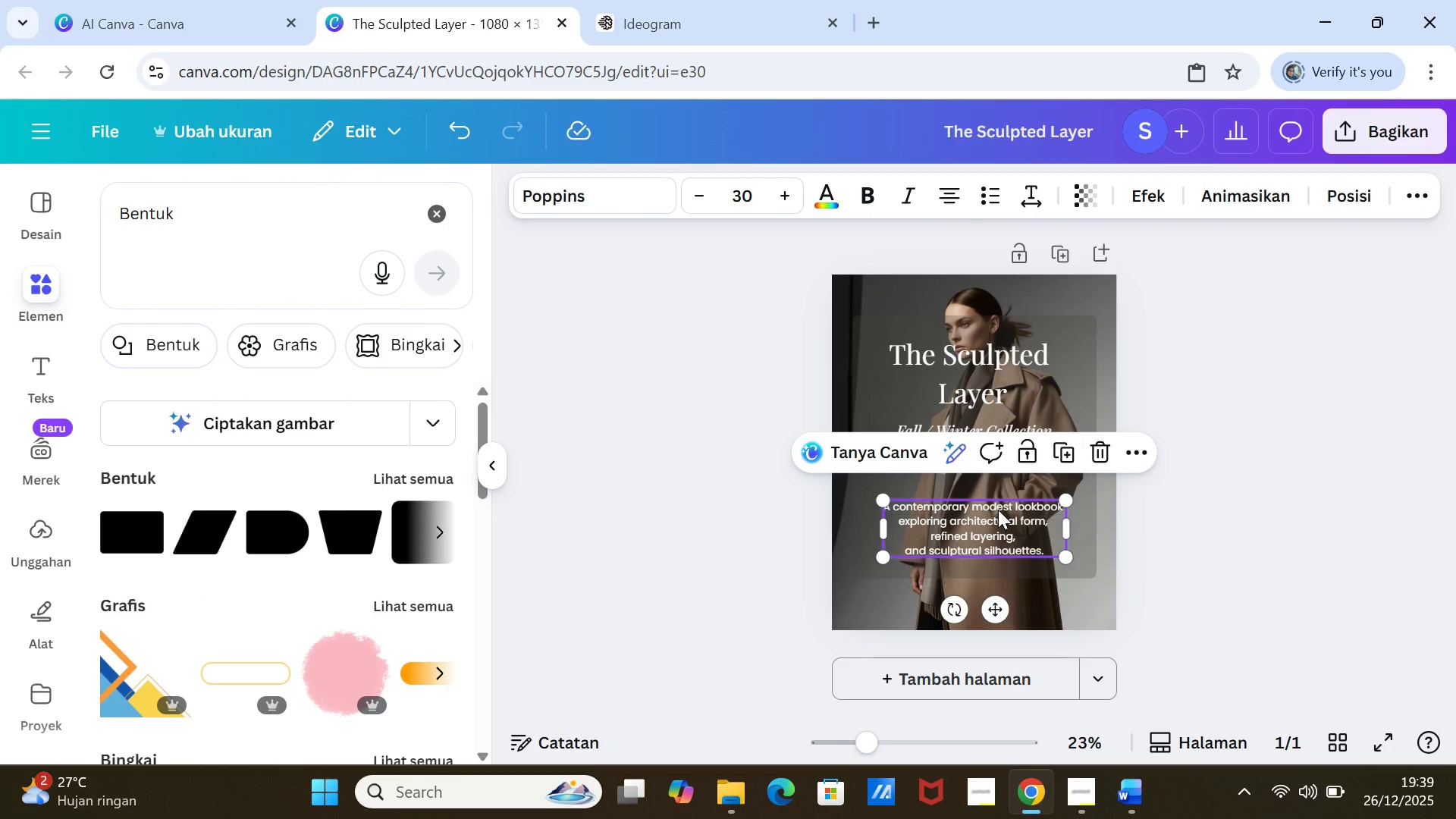 
double_click([998, 510])
 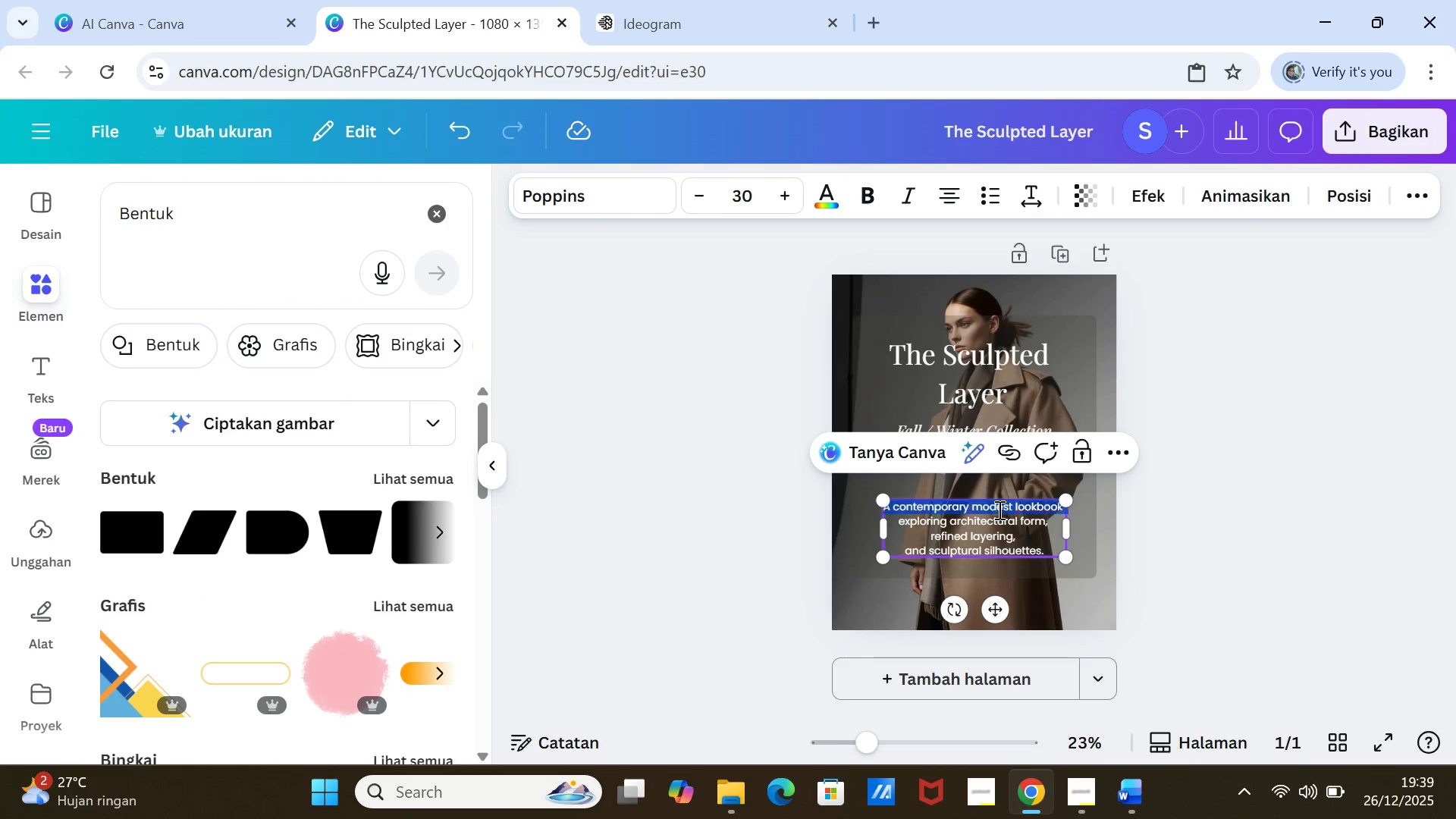 
triple_click([998, 510])
 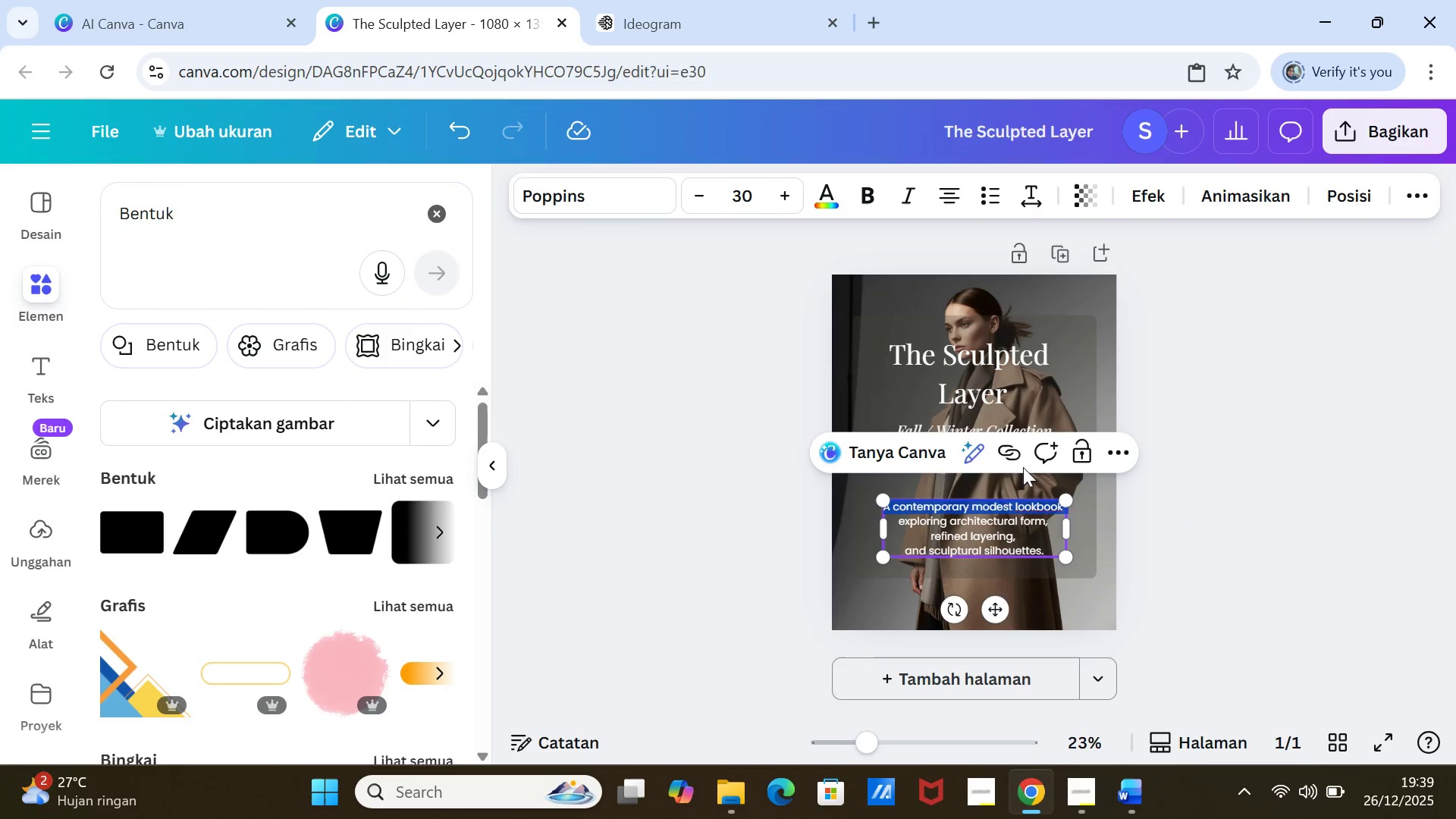 
key(Shift+ArrowDown)
 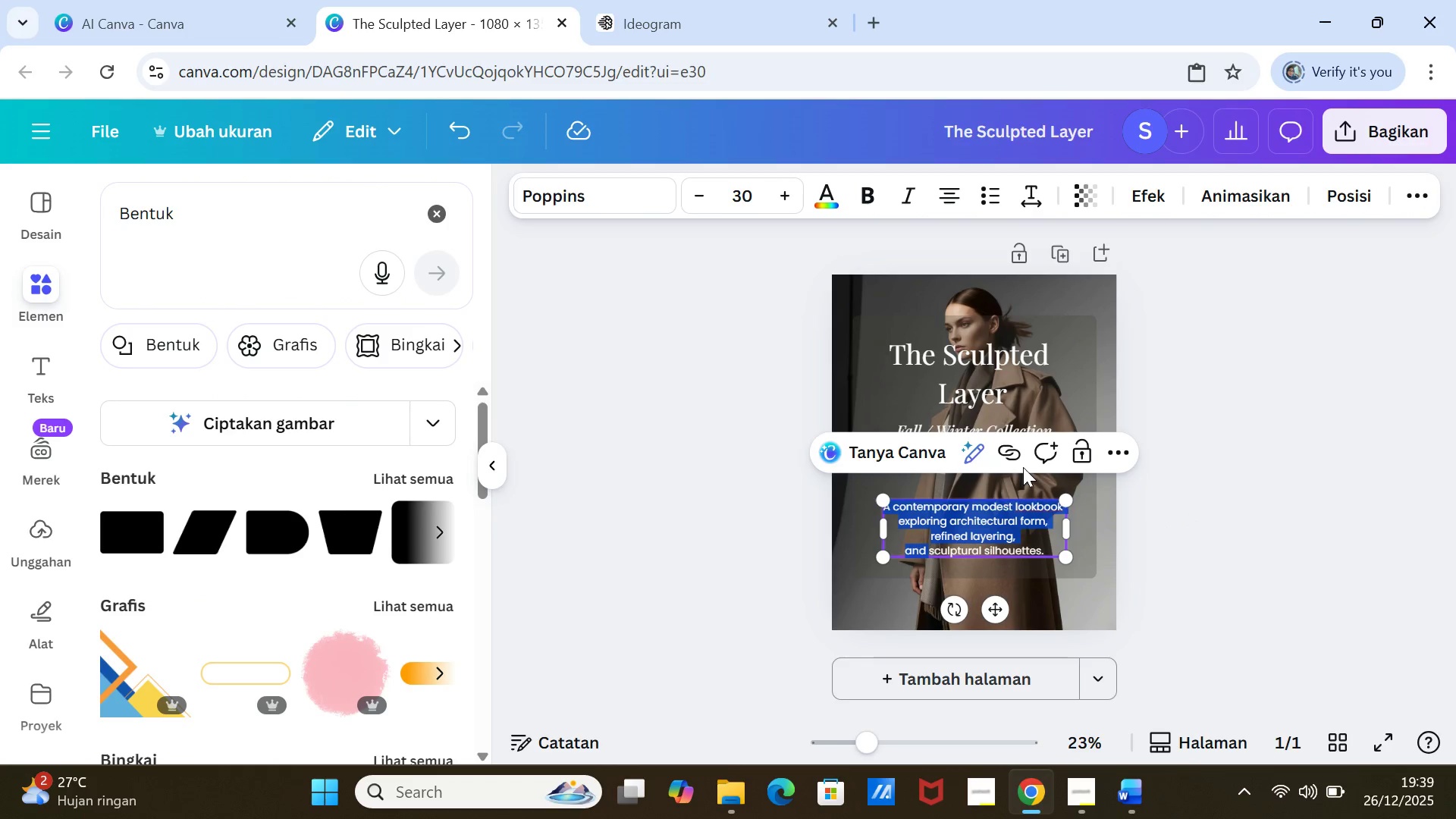 
key(Shift+ArrowDown)
 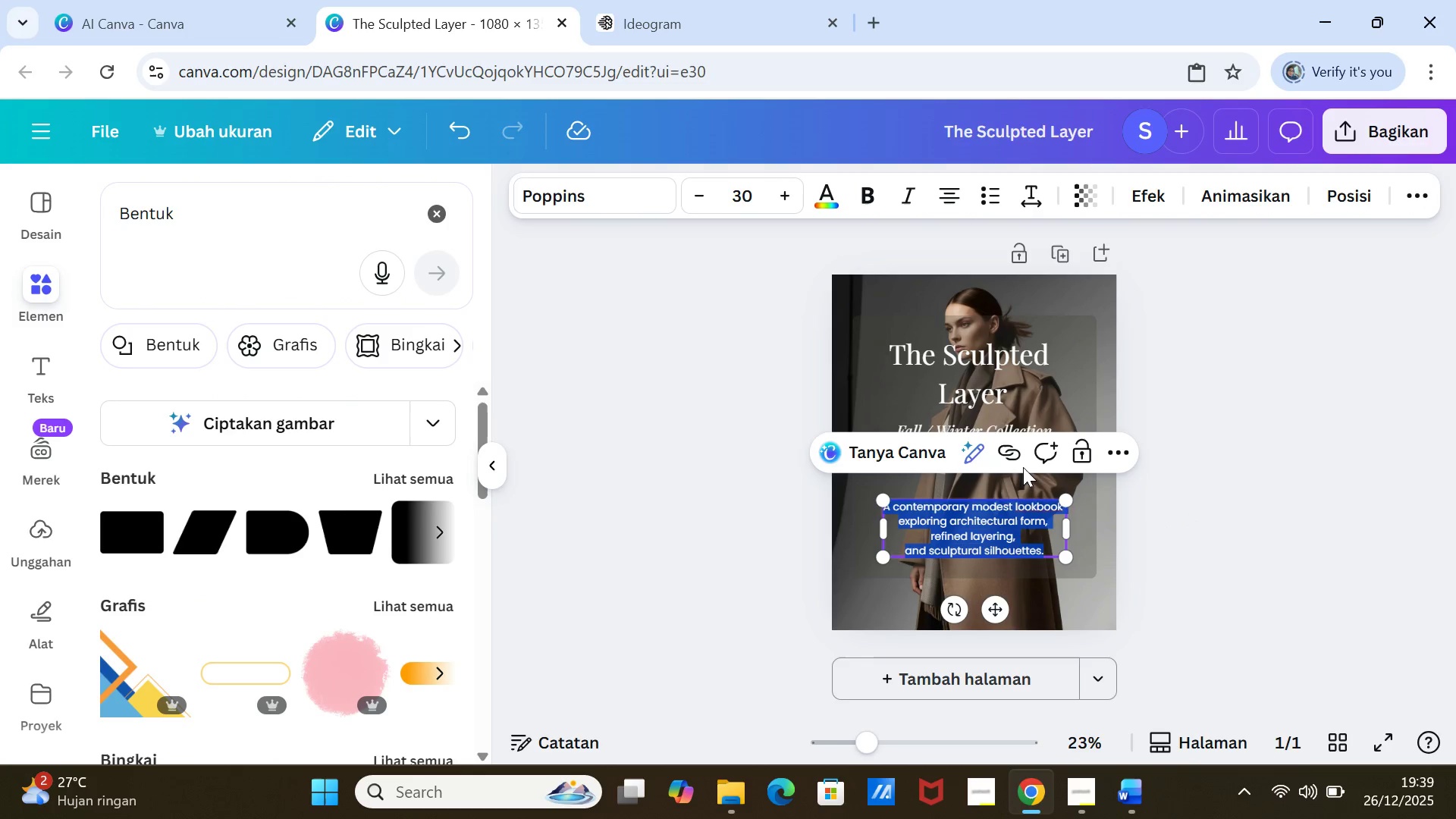 
key(Shift+ArrowDown)
 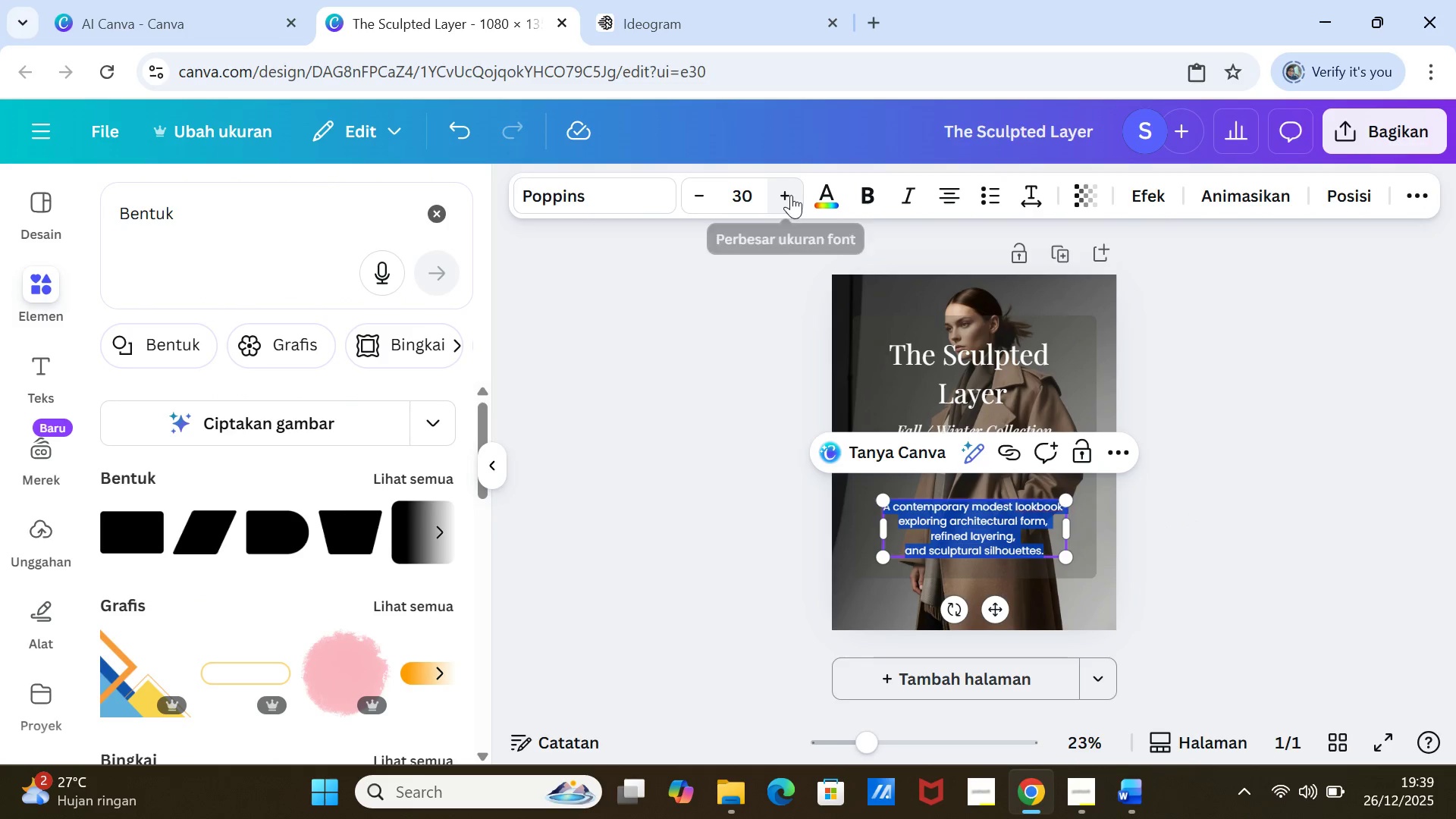 
double_click([791, 195])
 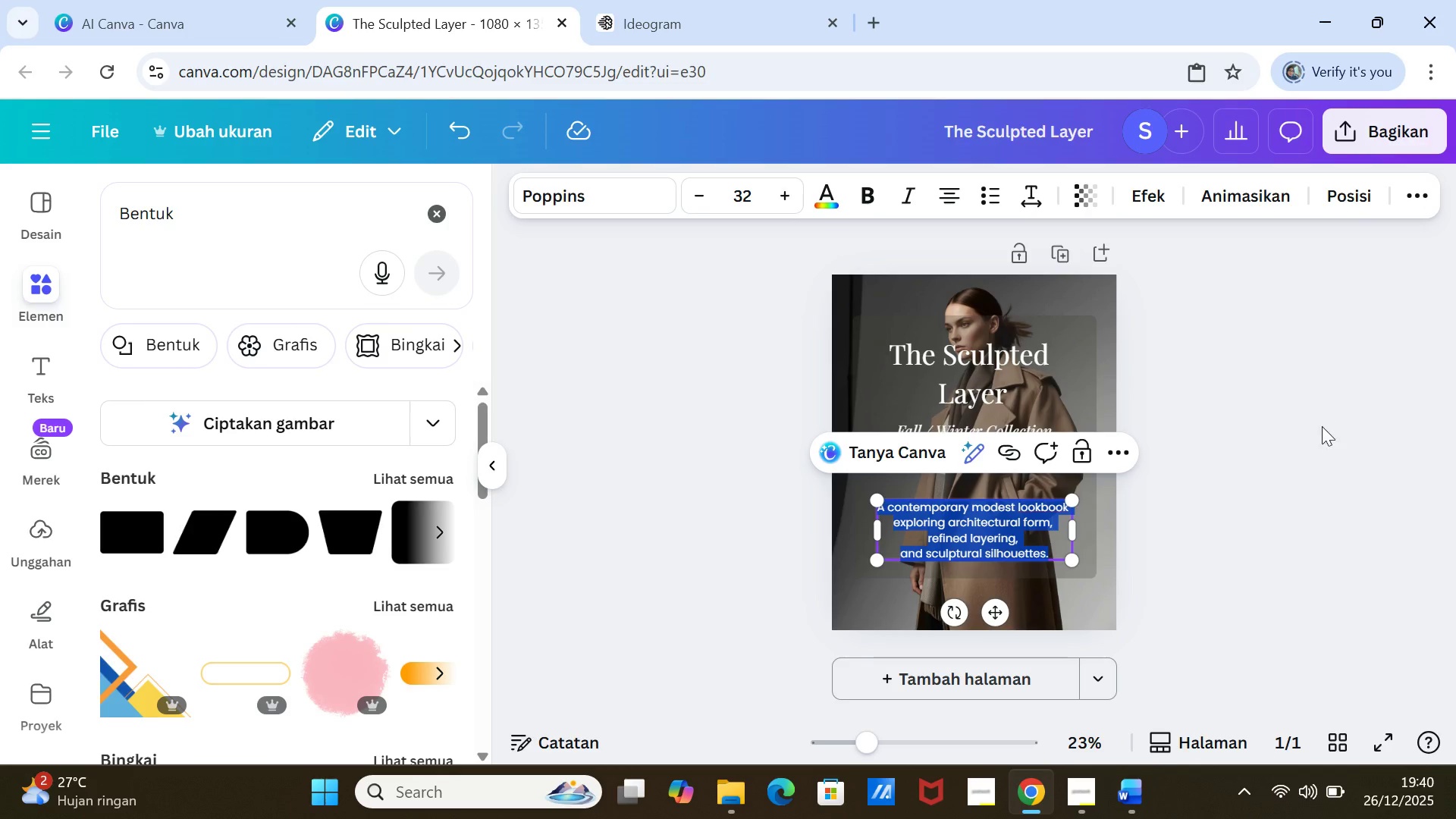 
left_click([1322, 429])
 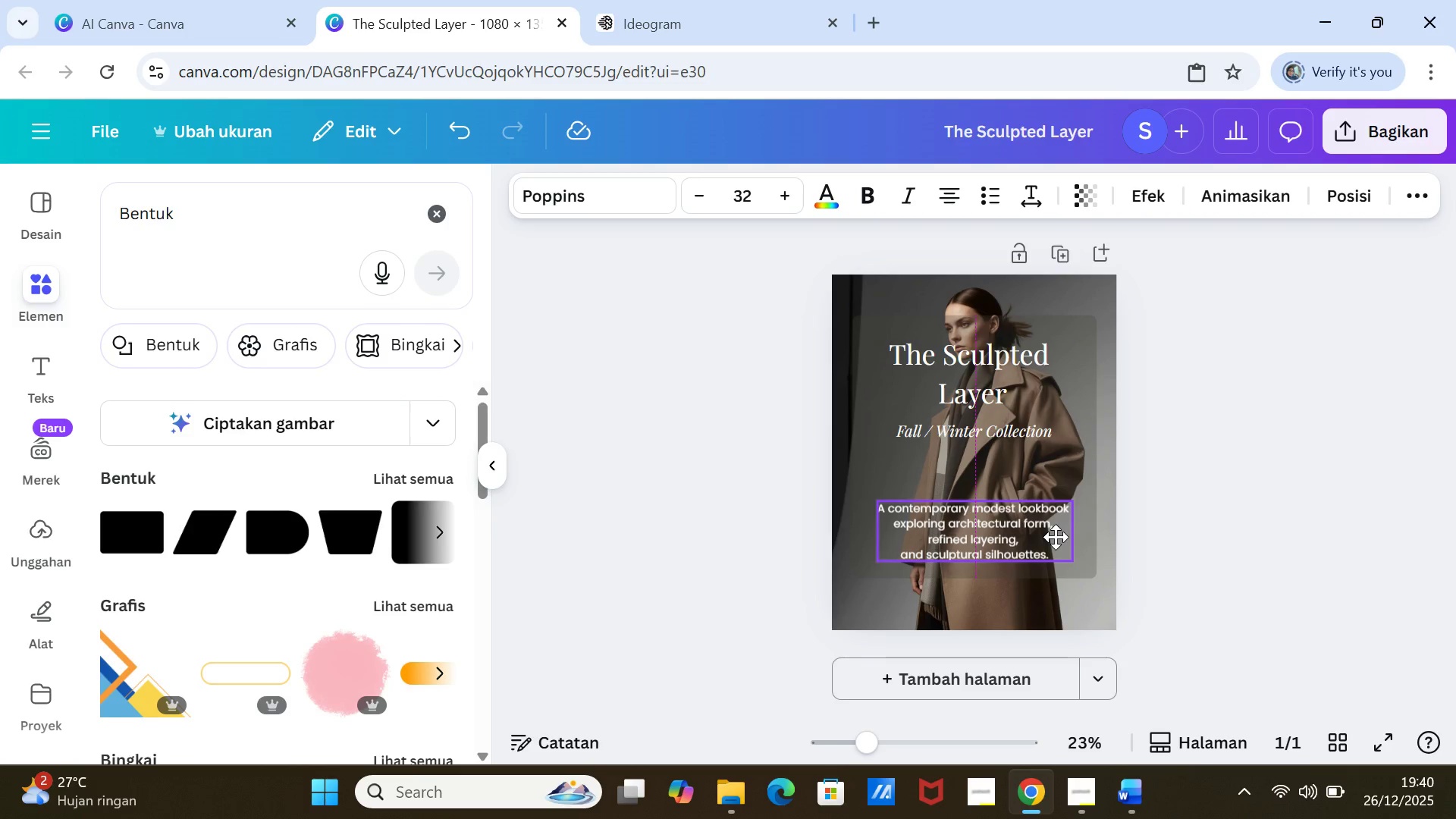 
left_click([1245, 538])
 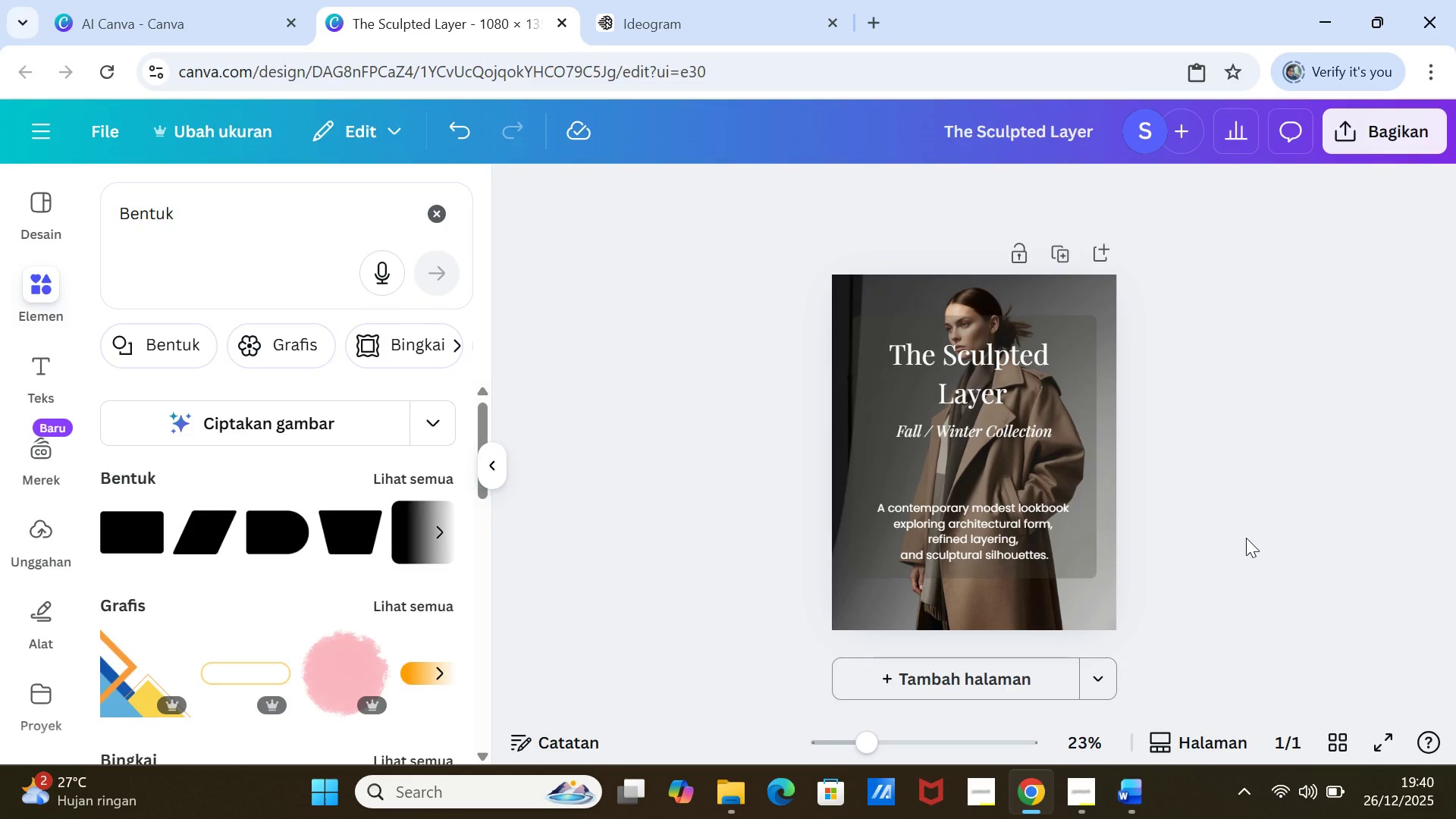 
wait(5.06)
 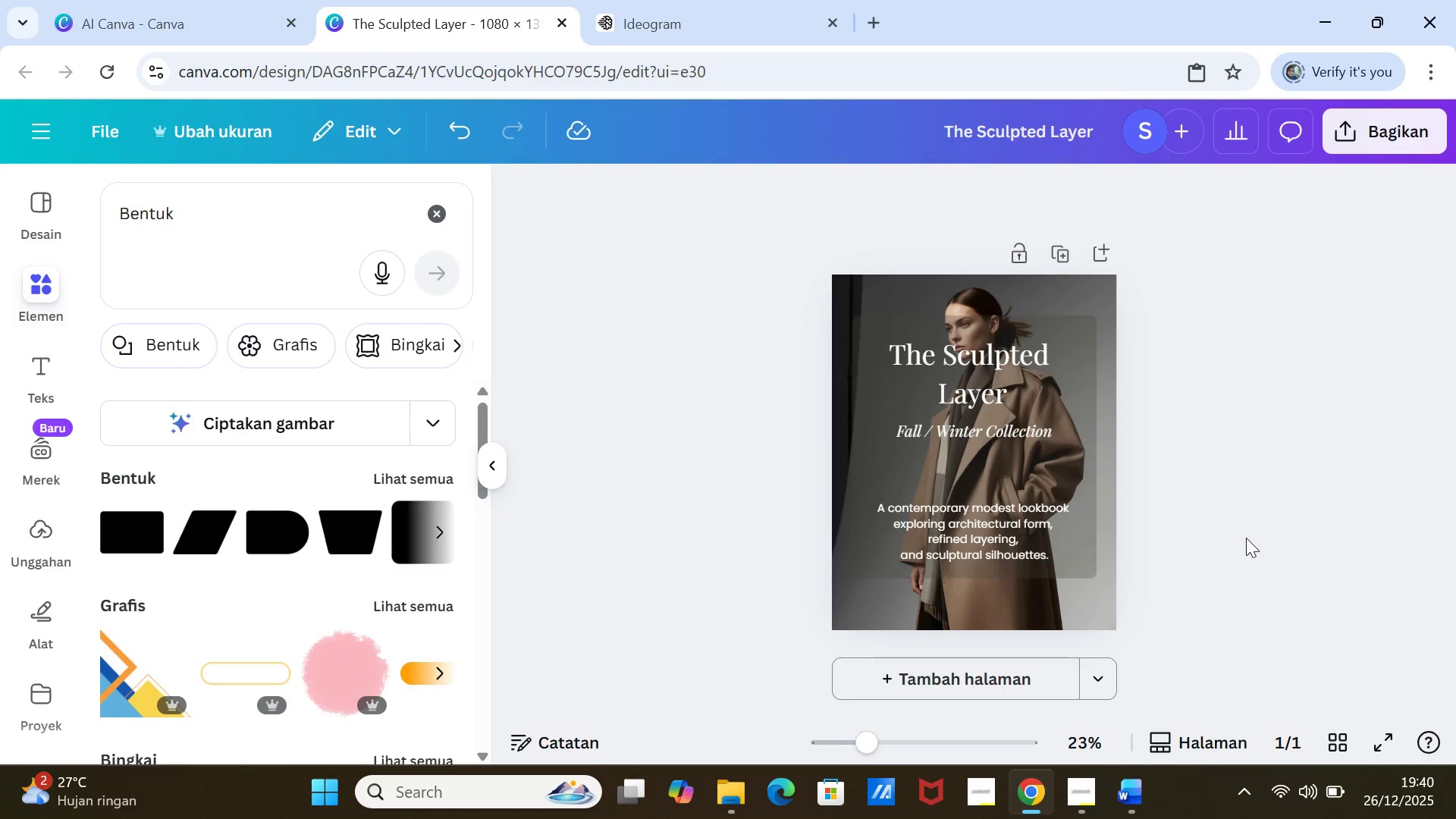 
left_click([1246, 538])
 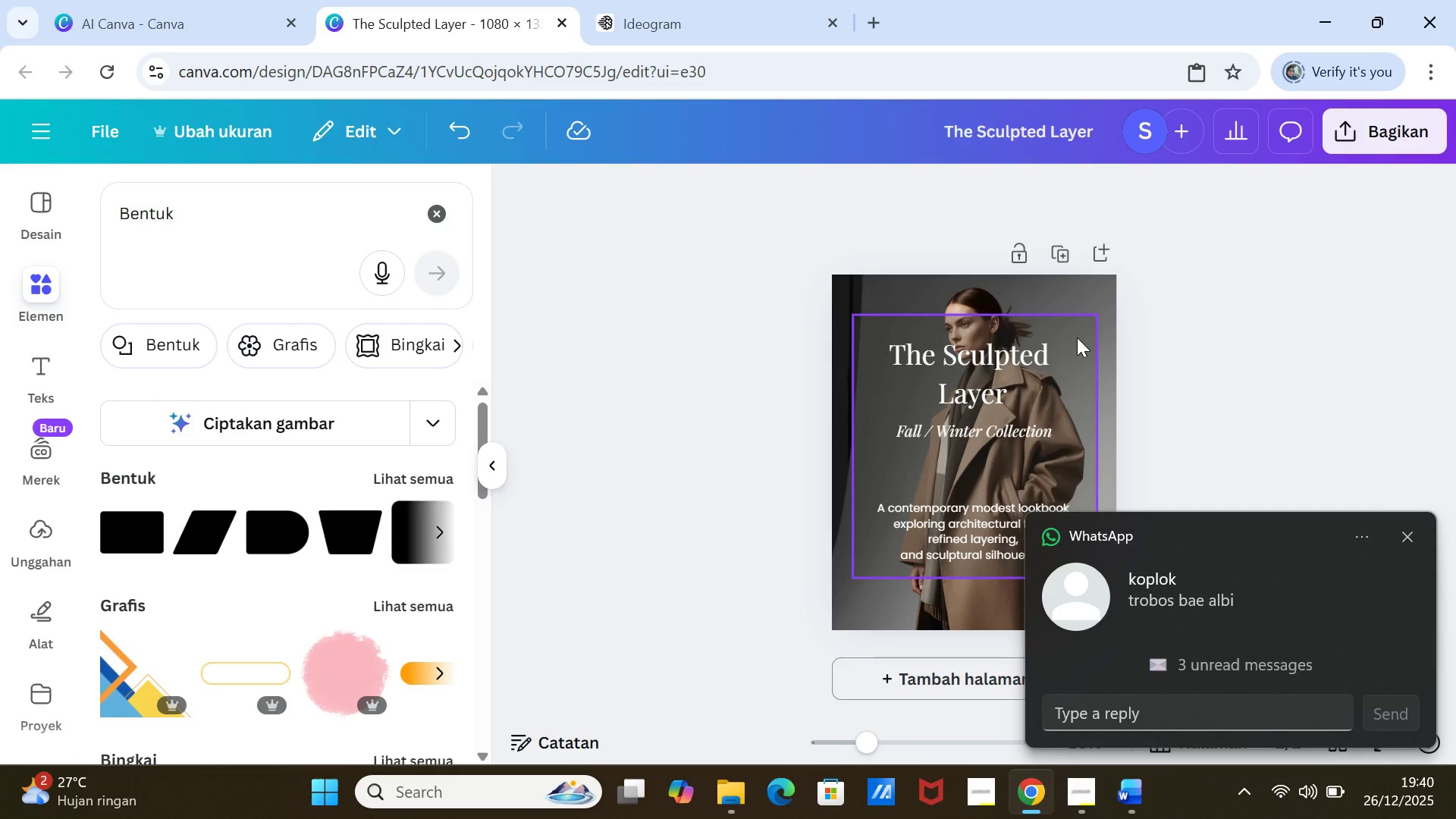 
wait(9.8)
 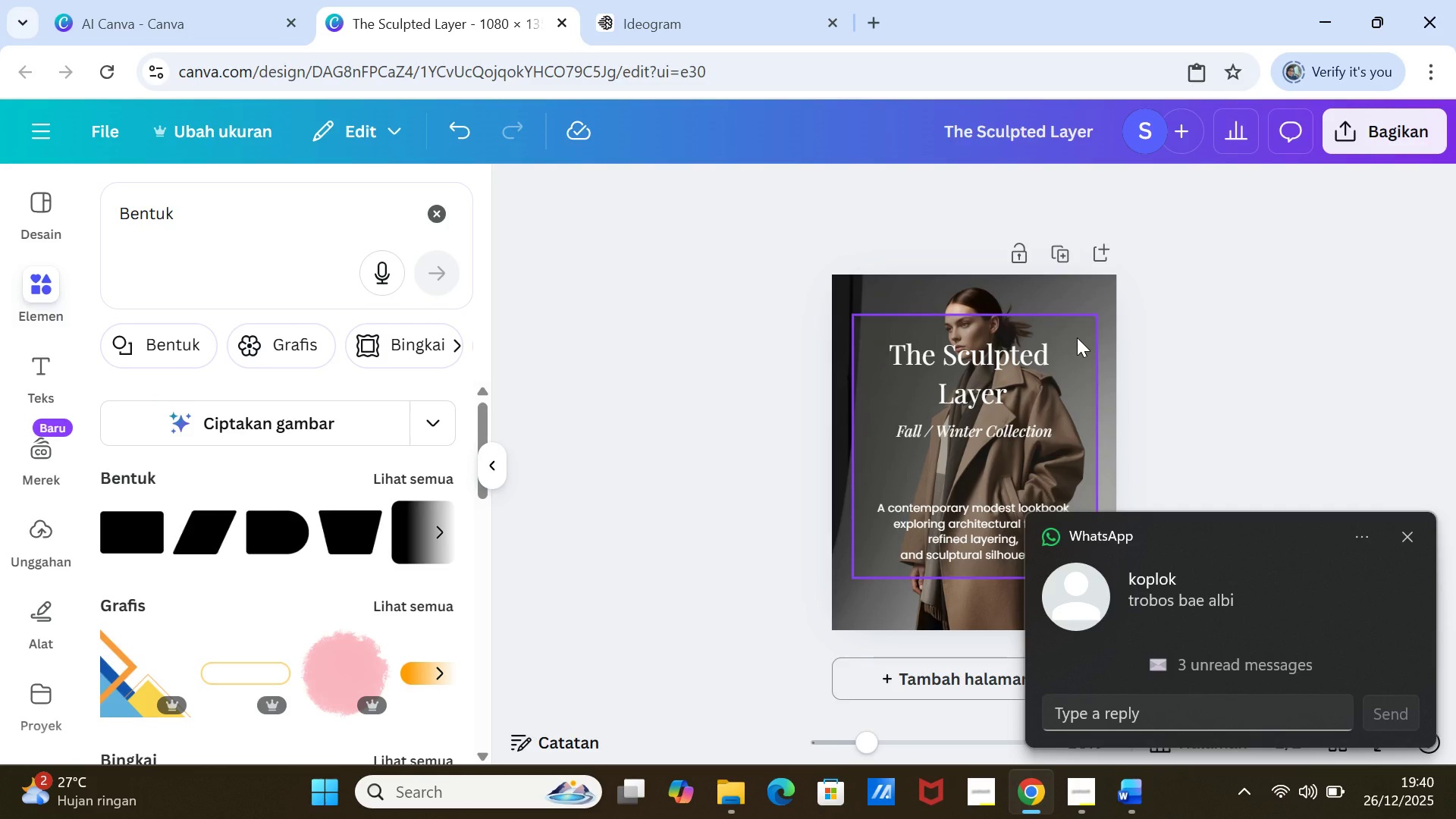 
left_click([1043, 789])
 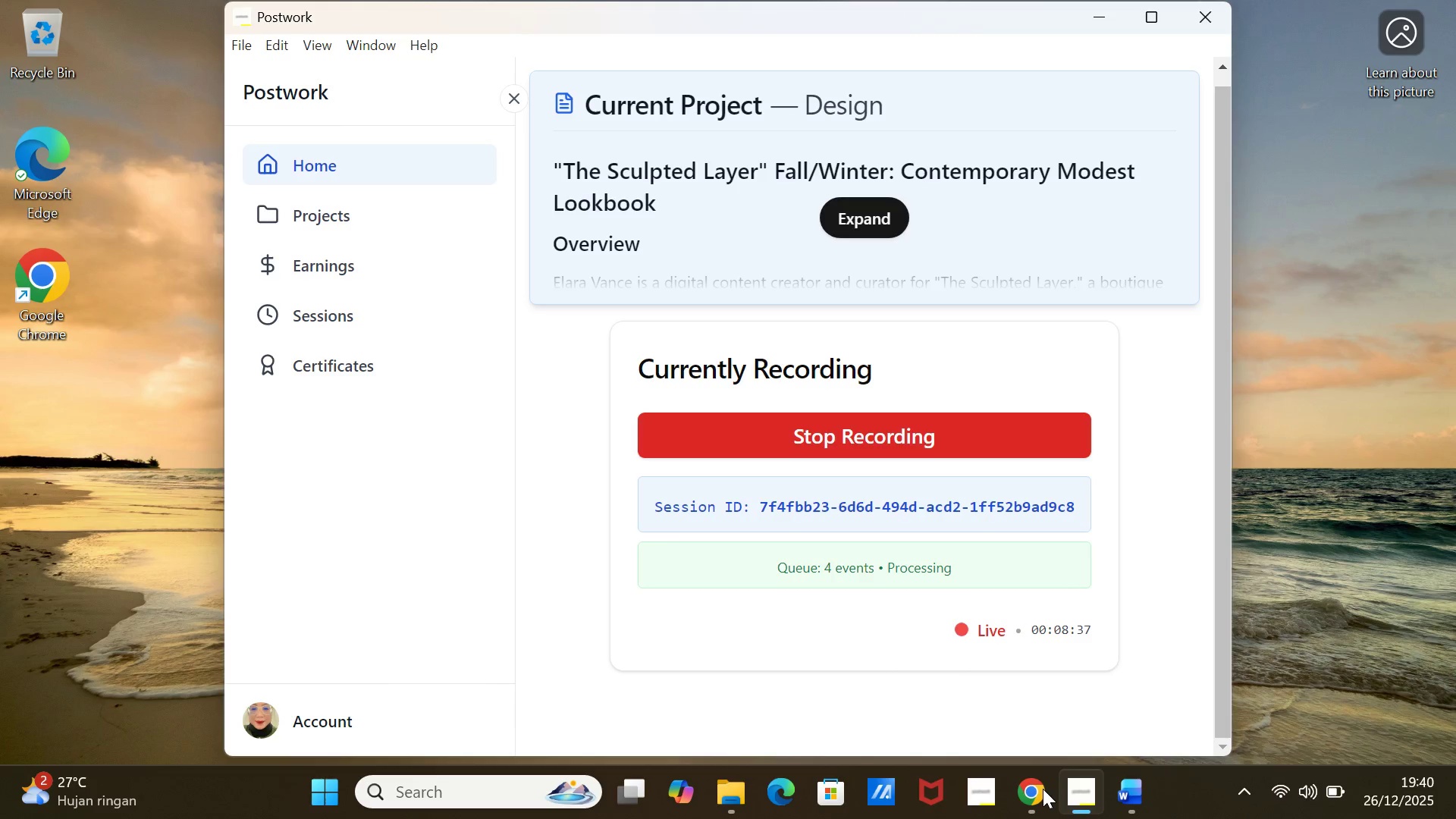 
left_click([1043, 789])
 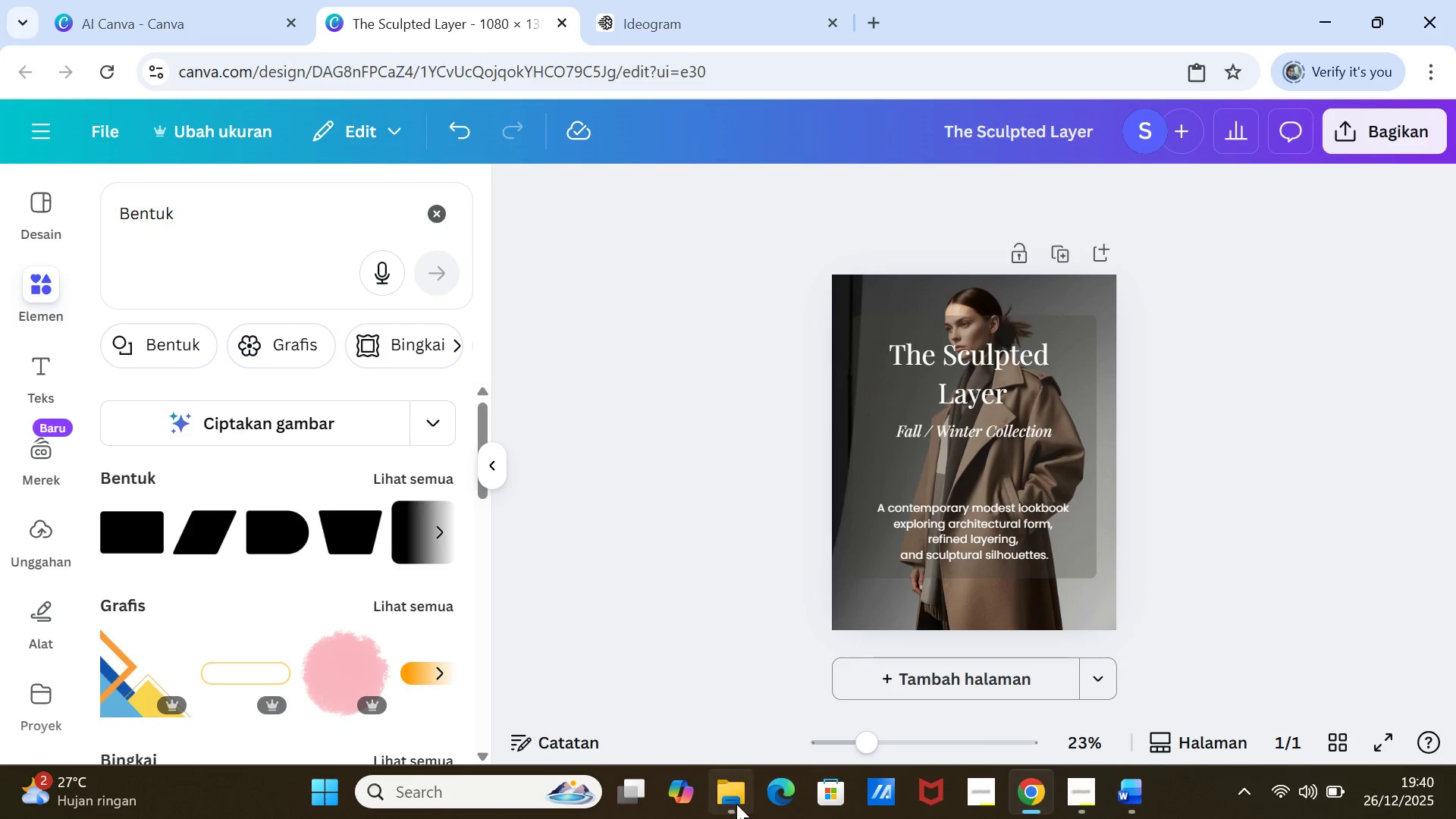 
wait(7.12)
 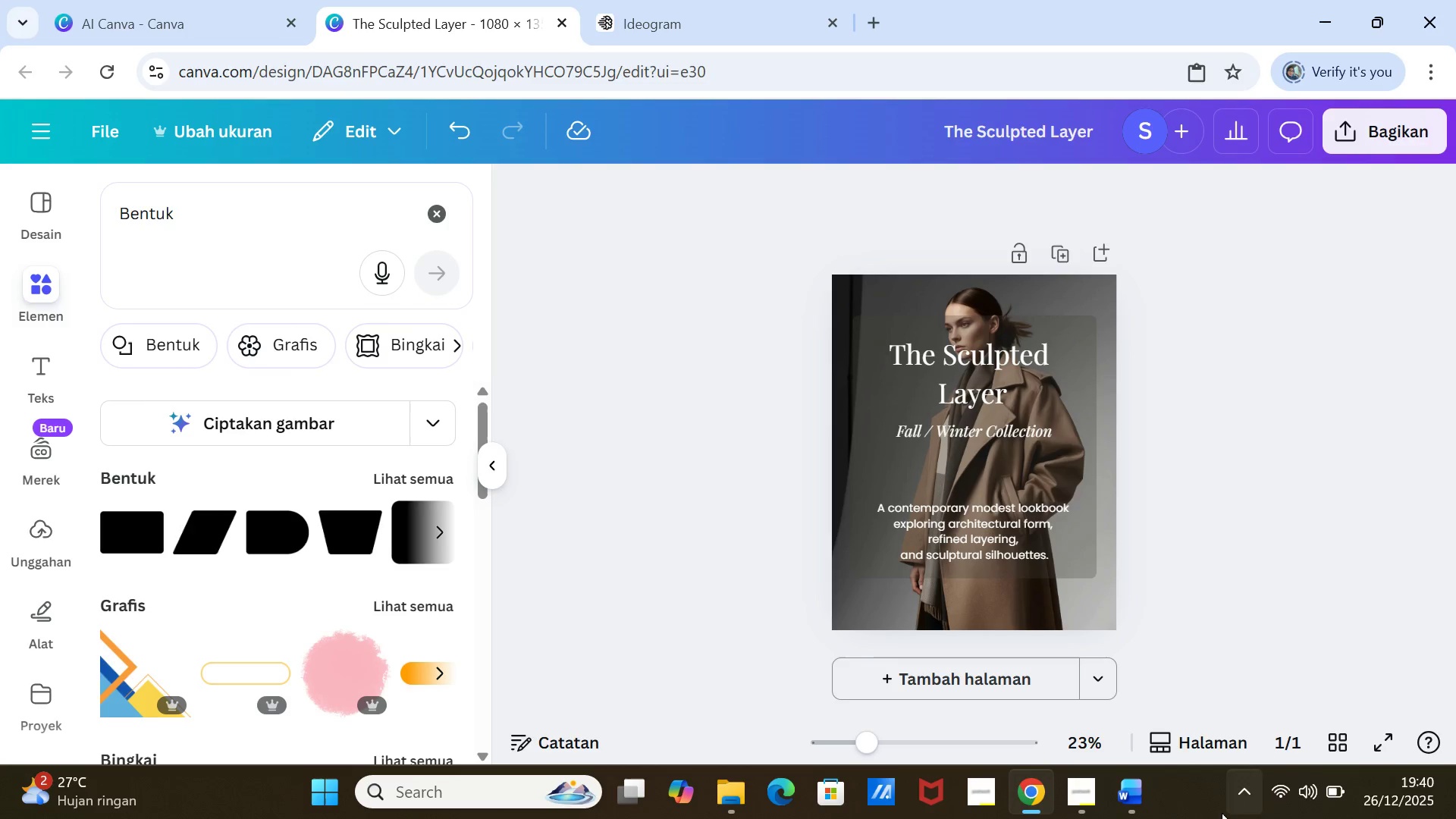 
mouse_move([1012, 803])
 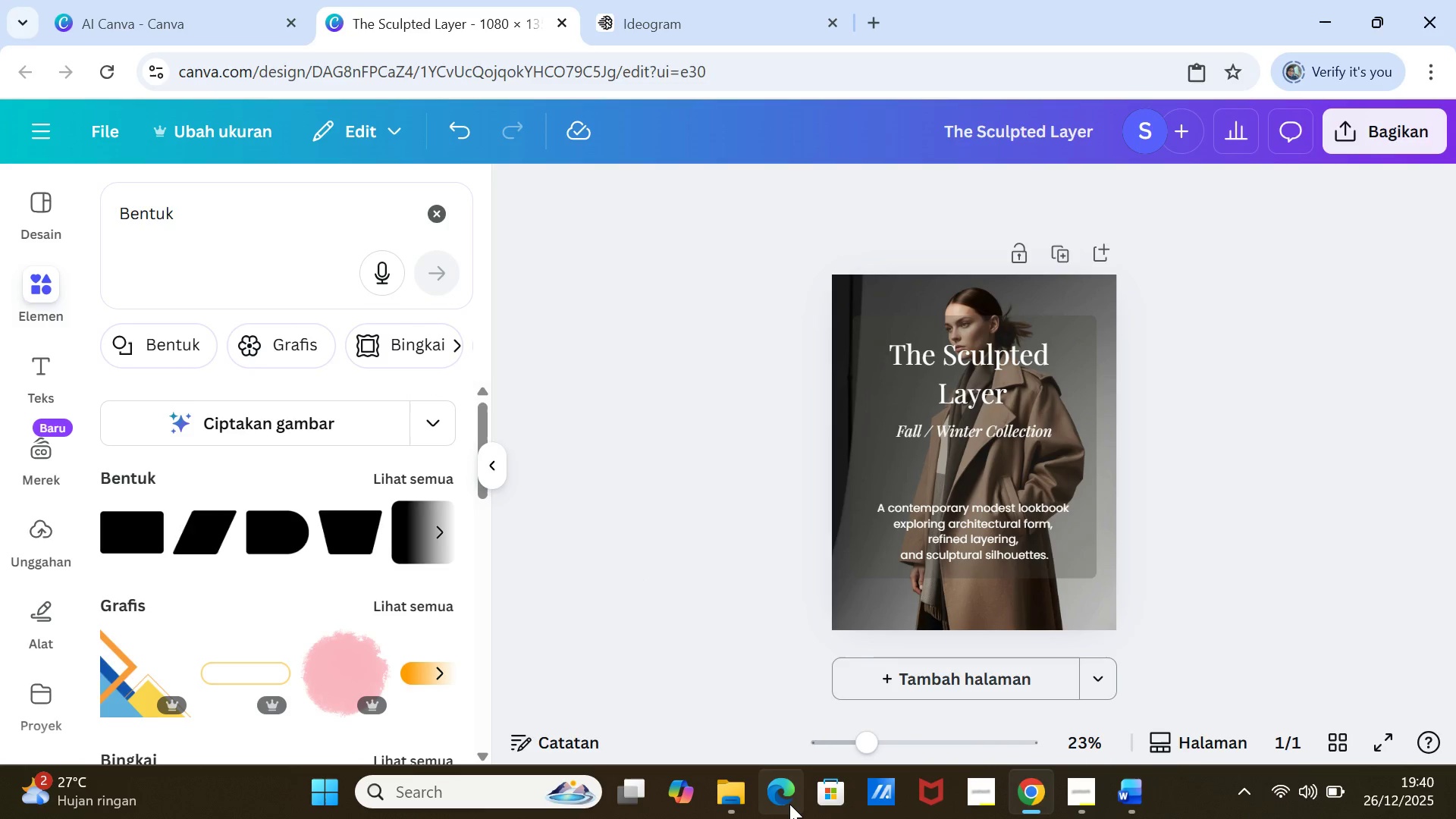 
left_click([789, 804])
 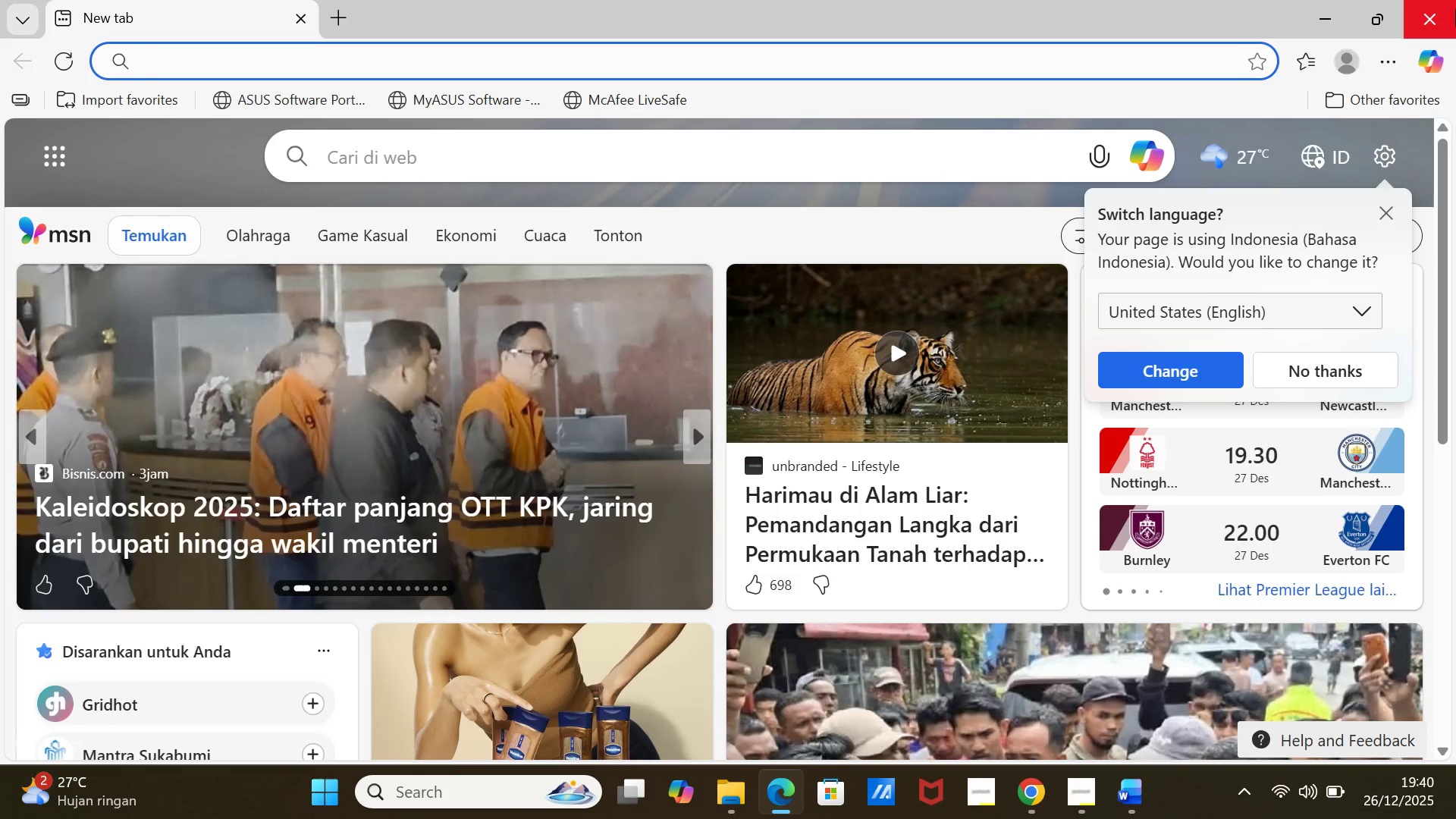 
wait(5.72)
 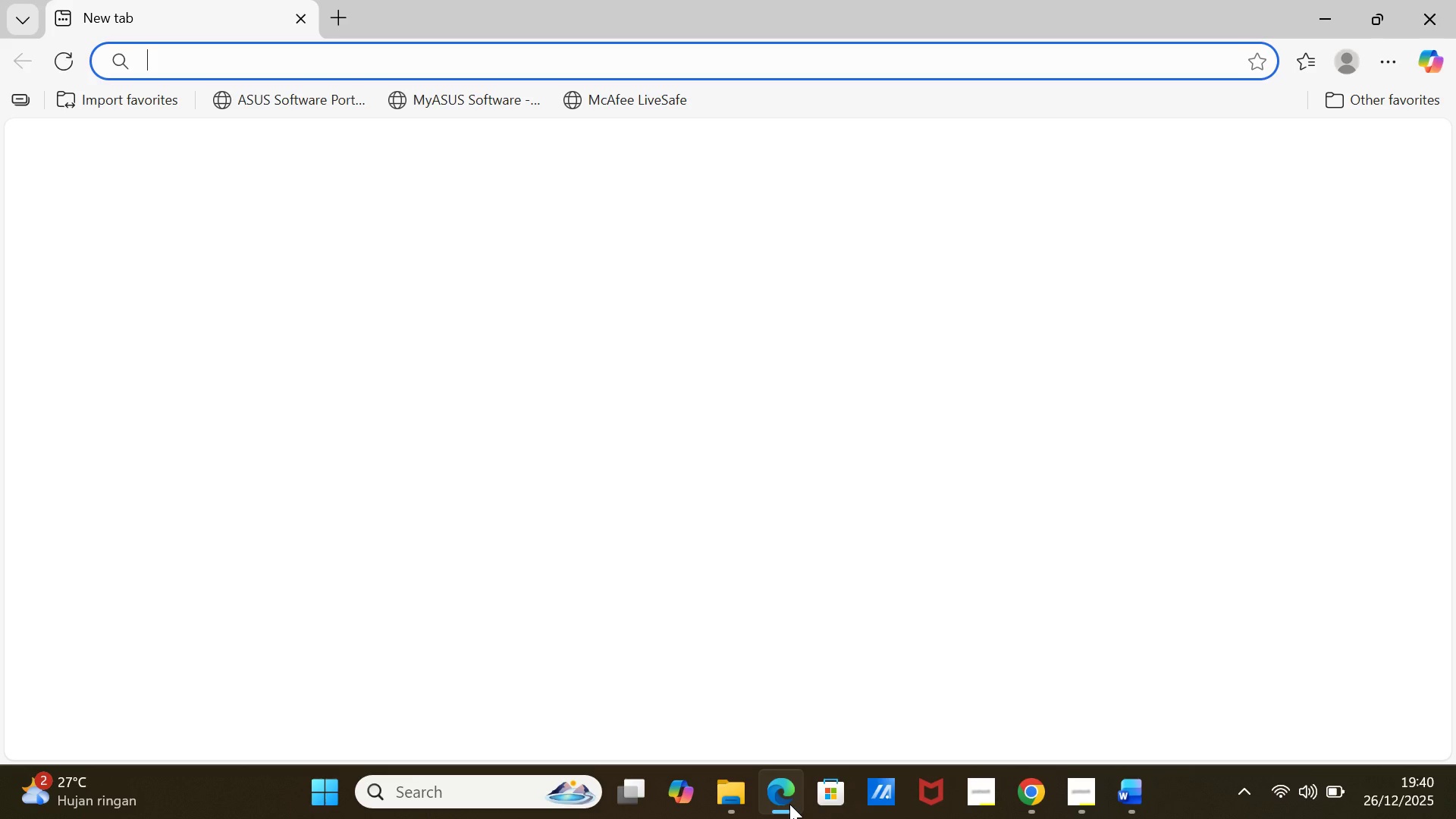 
left_click([1454, 27])
 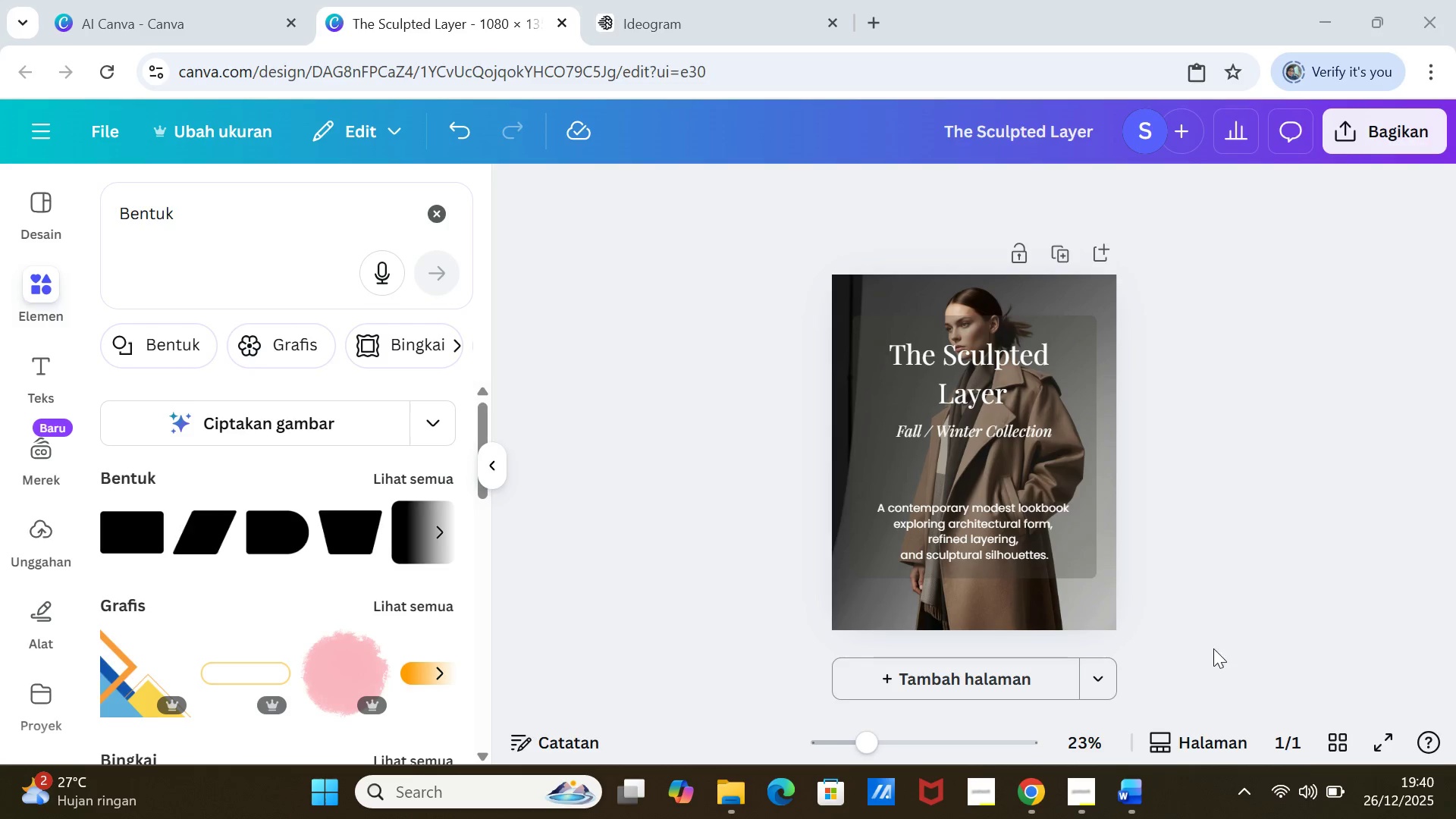 
wait(9.08)
 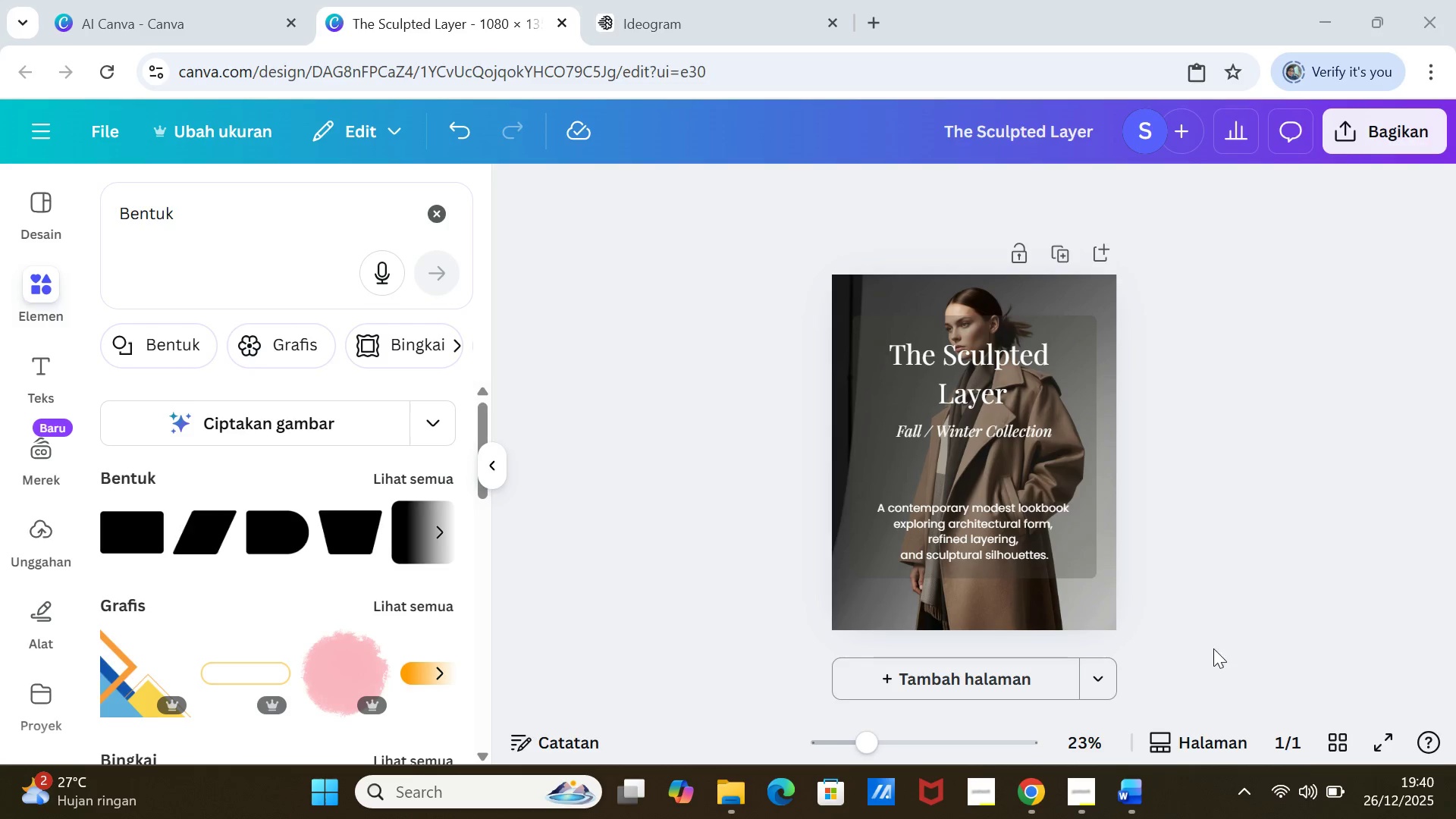 
left_click([1075, 391])
 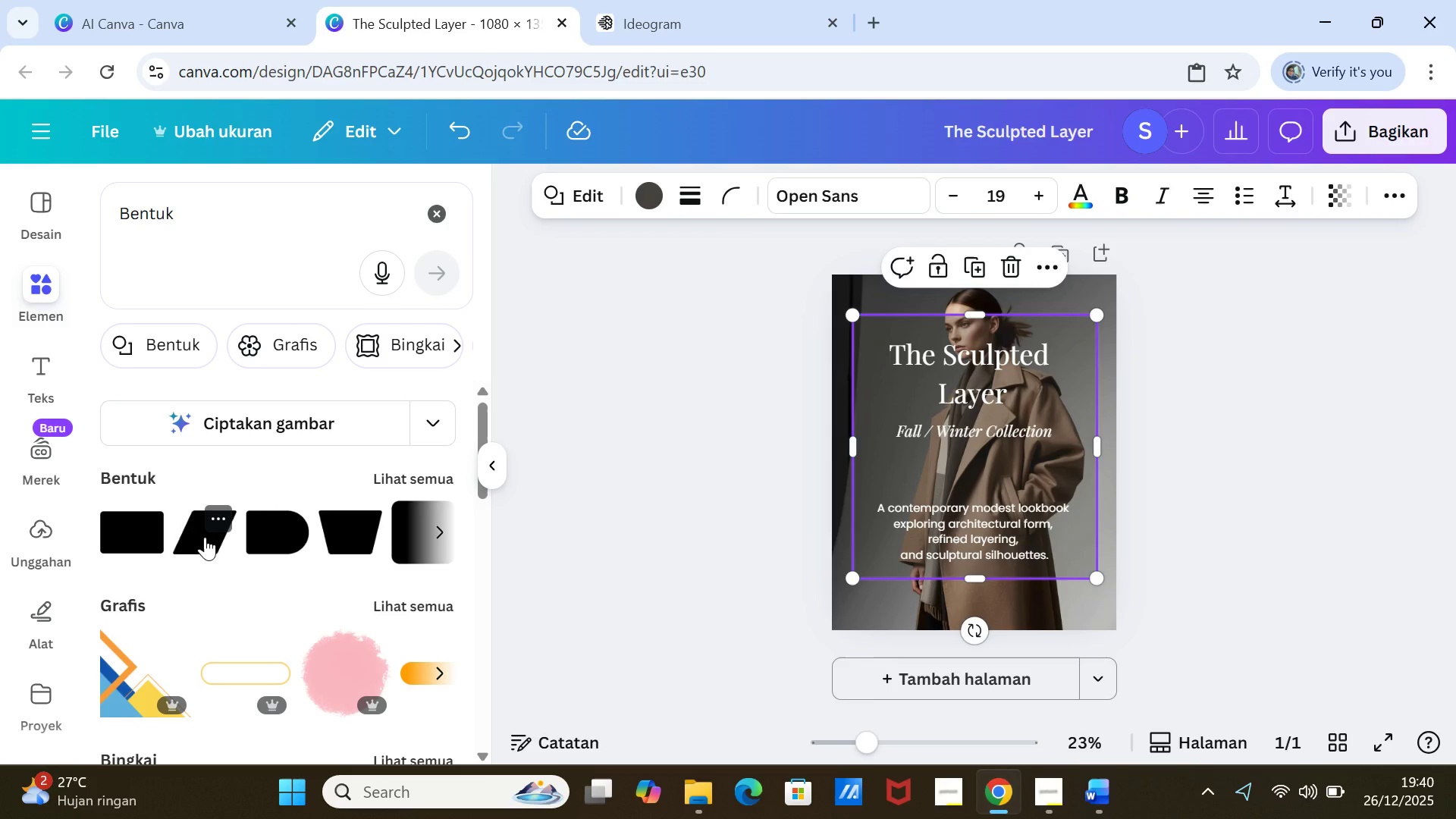 
wait(5.28)
 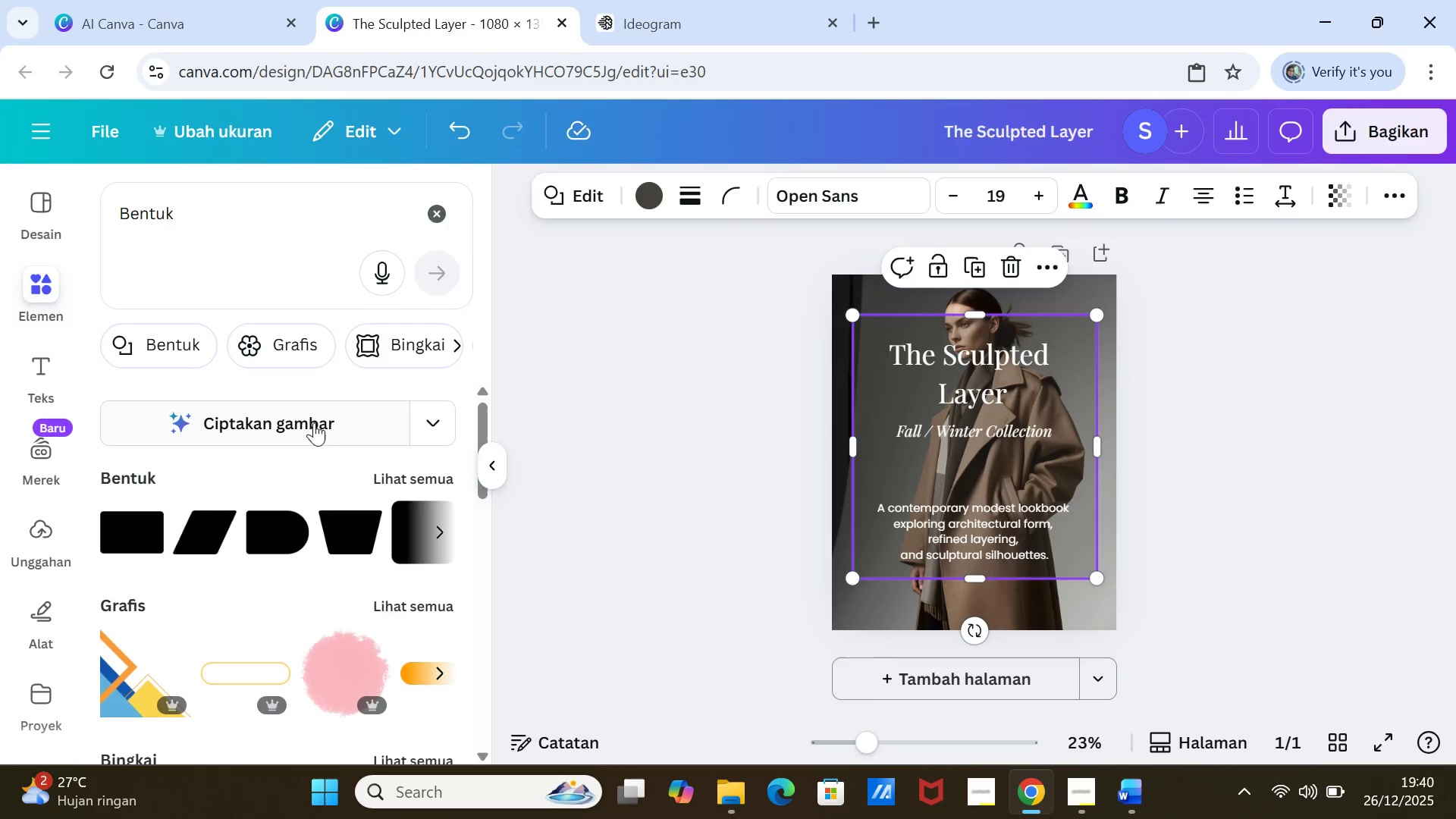 
left_click([1392, 477])
 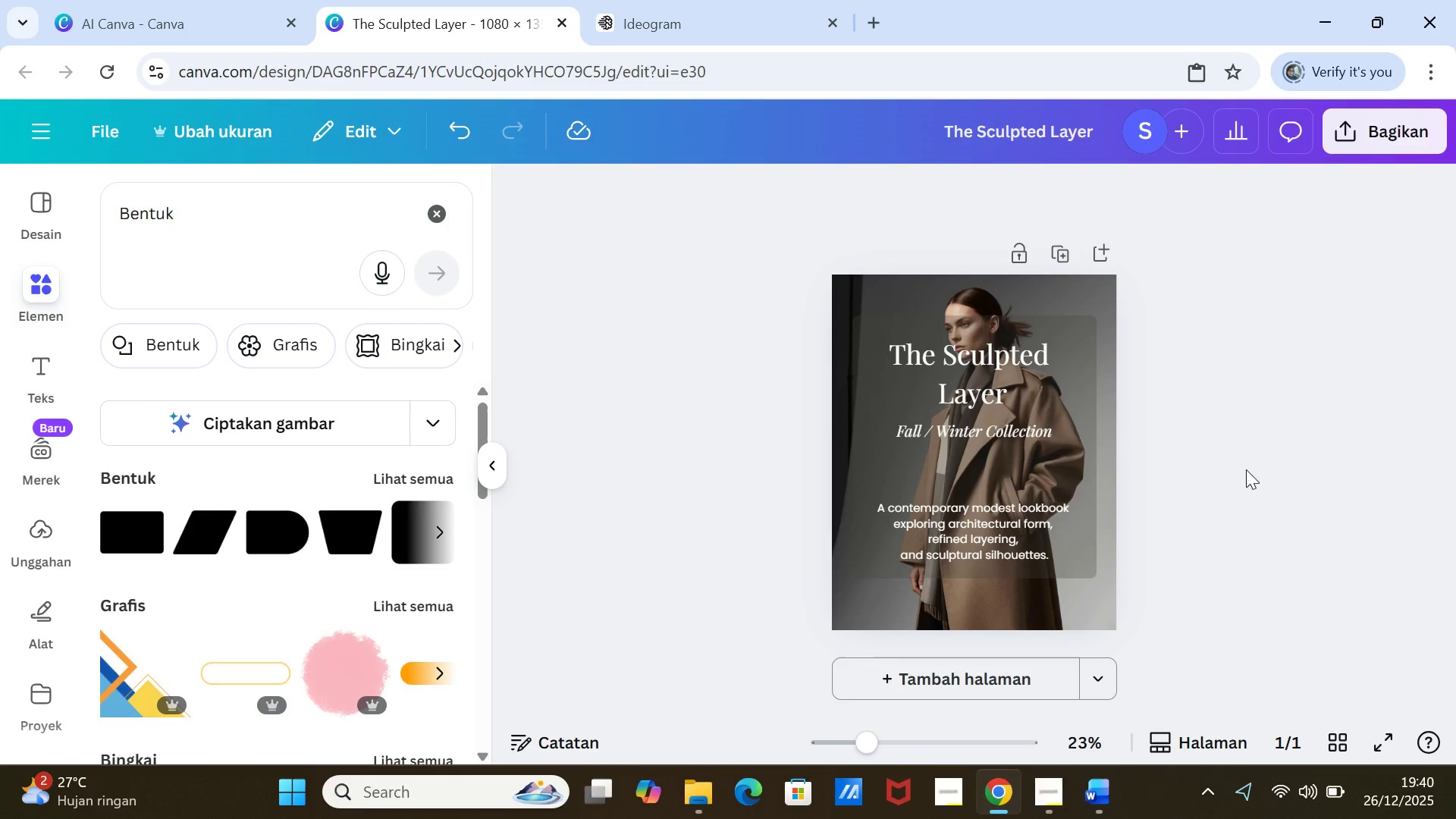 
left_click([1090, 454])
 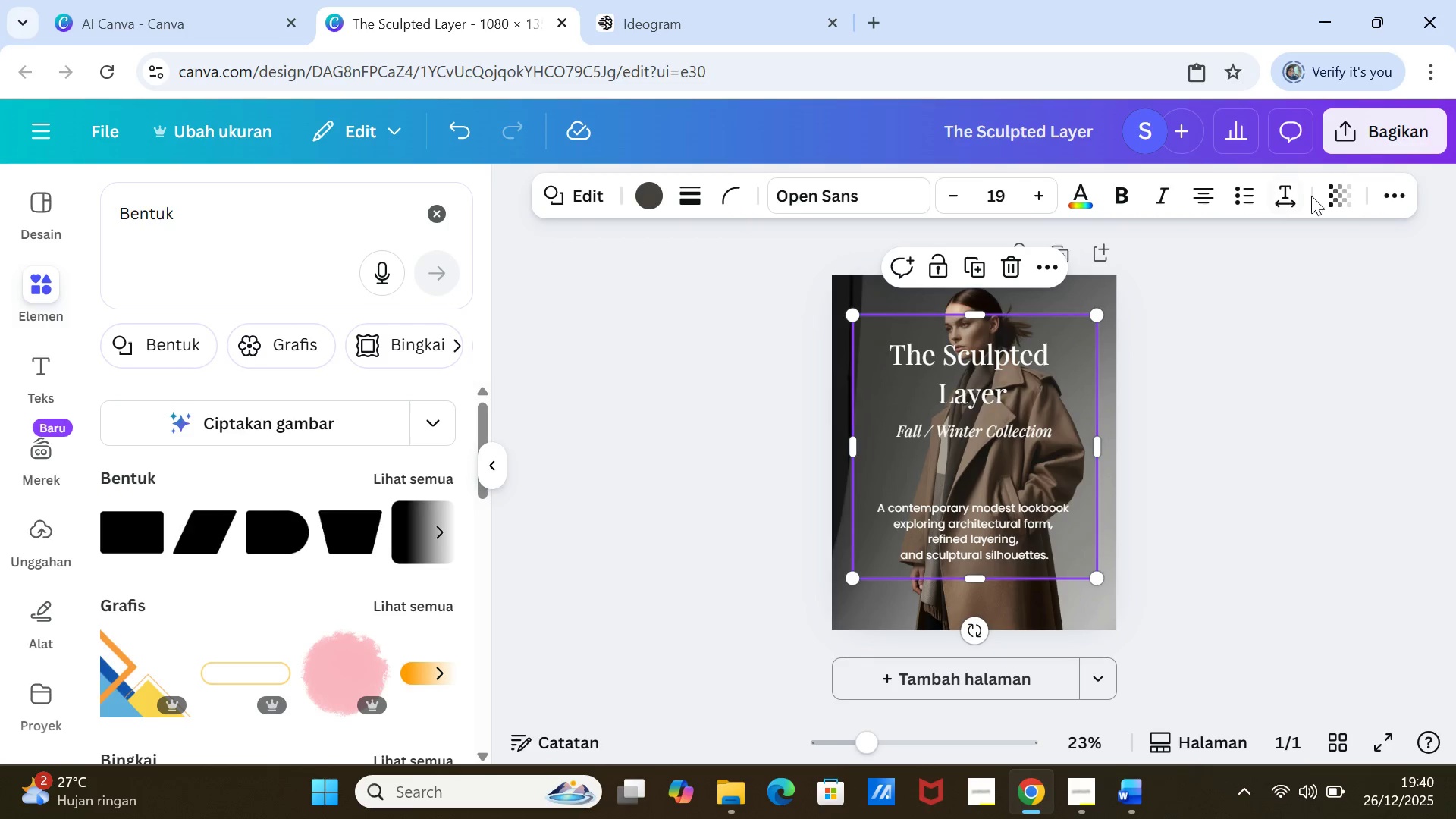 
left_click([1326, 196])
 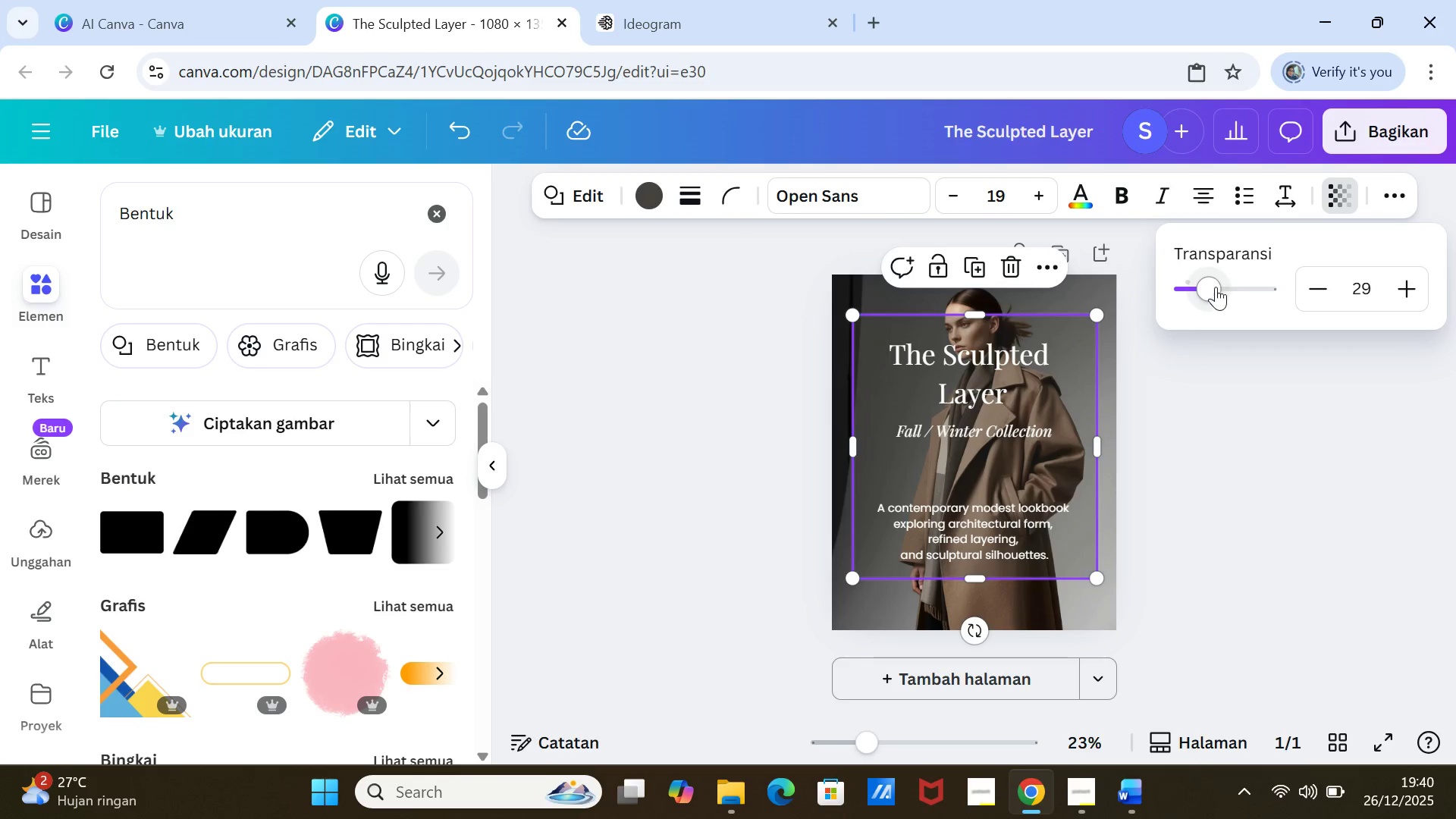 
left_click_drag(start_coordinate=[1216, 287], to_coordinate=[1203, 290])
 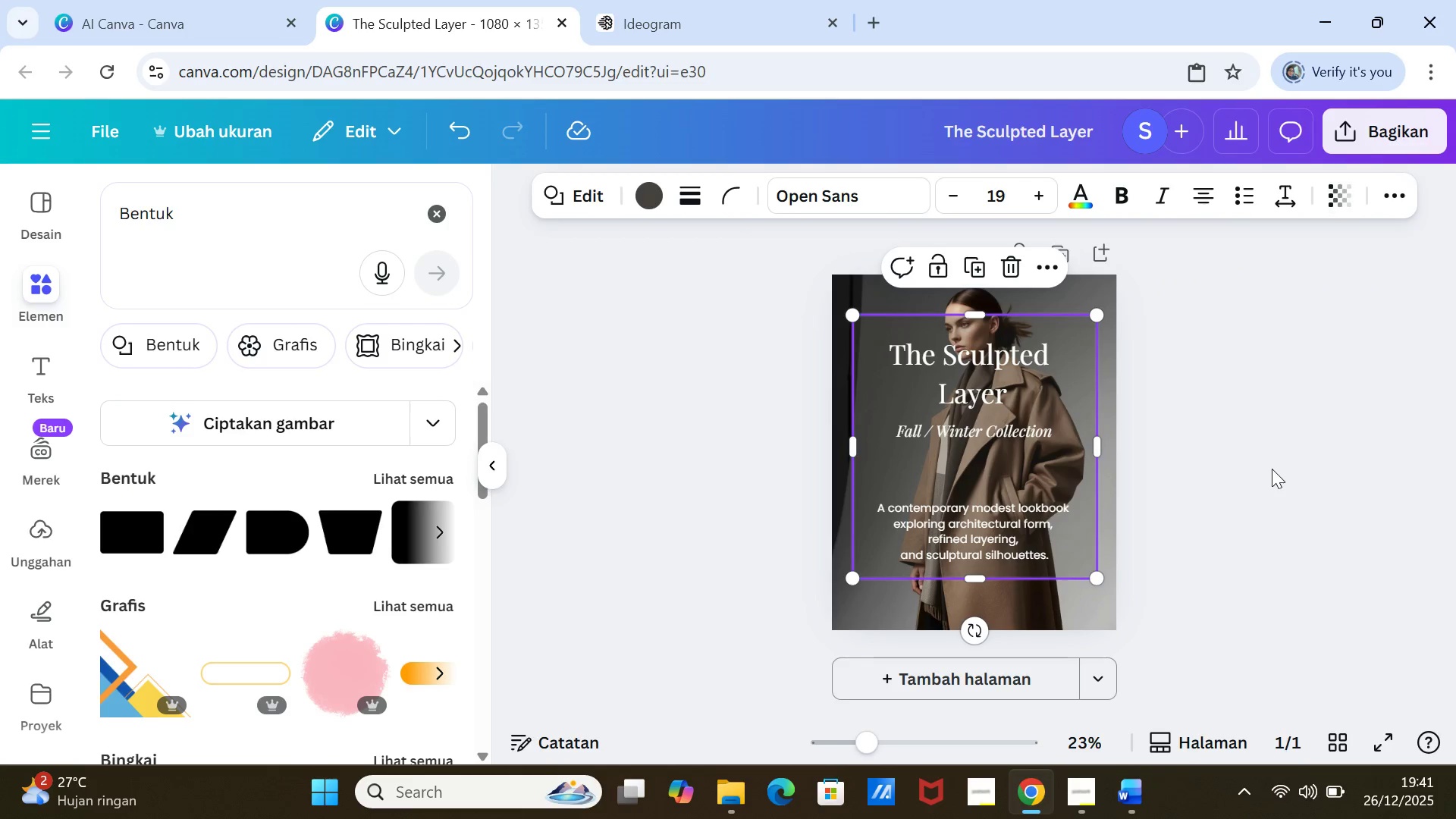 
left_click([1272, 469])
 